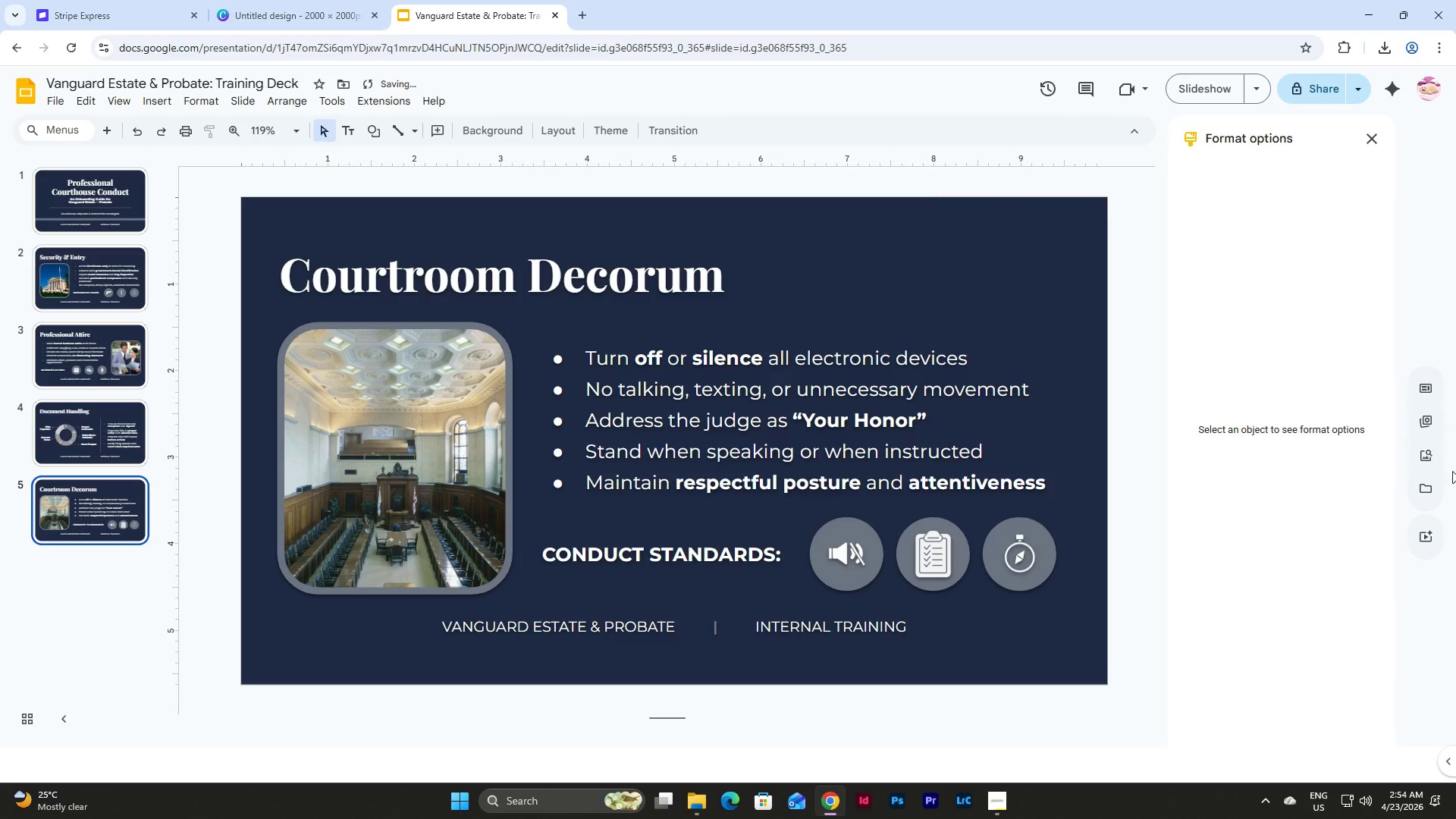 
left_click([1432, 462])
 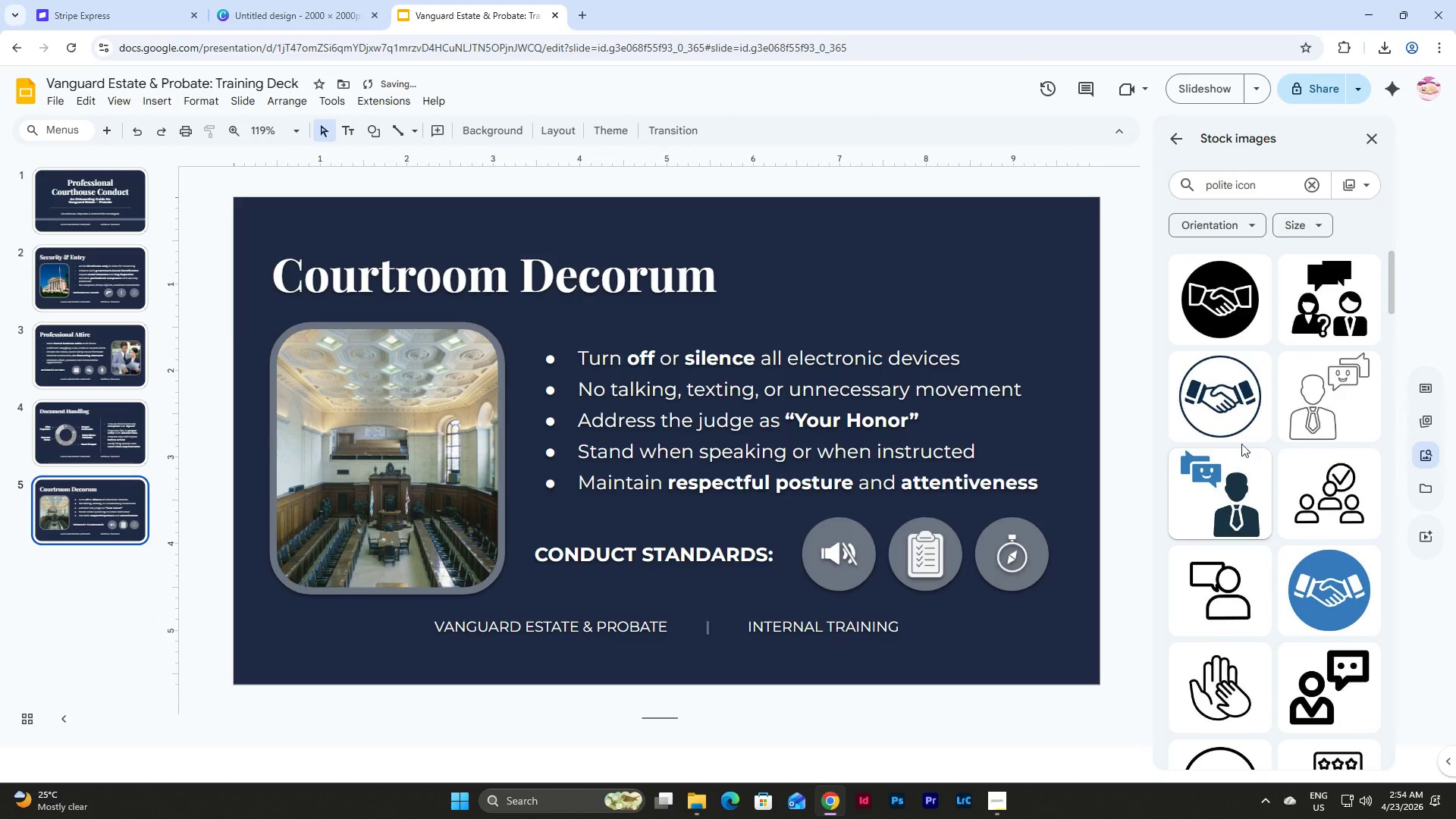 
scroll: coordinate [1267, 372], scroll_direction: down, amount: 1.0
 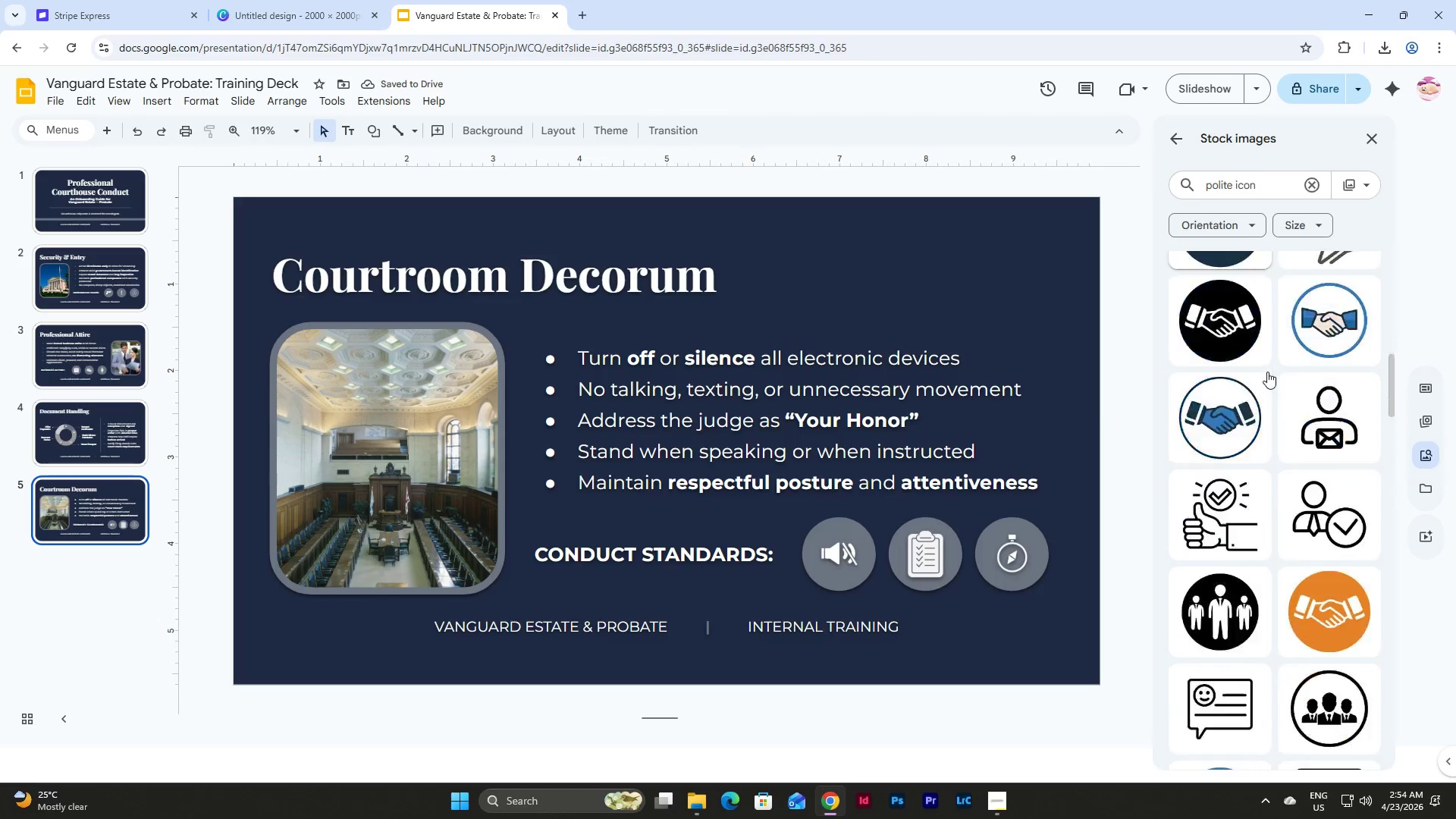 
scroll: coordinate [1267, 372], scroll_direction: up, amount: 1.0
 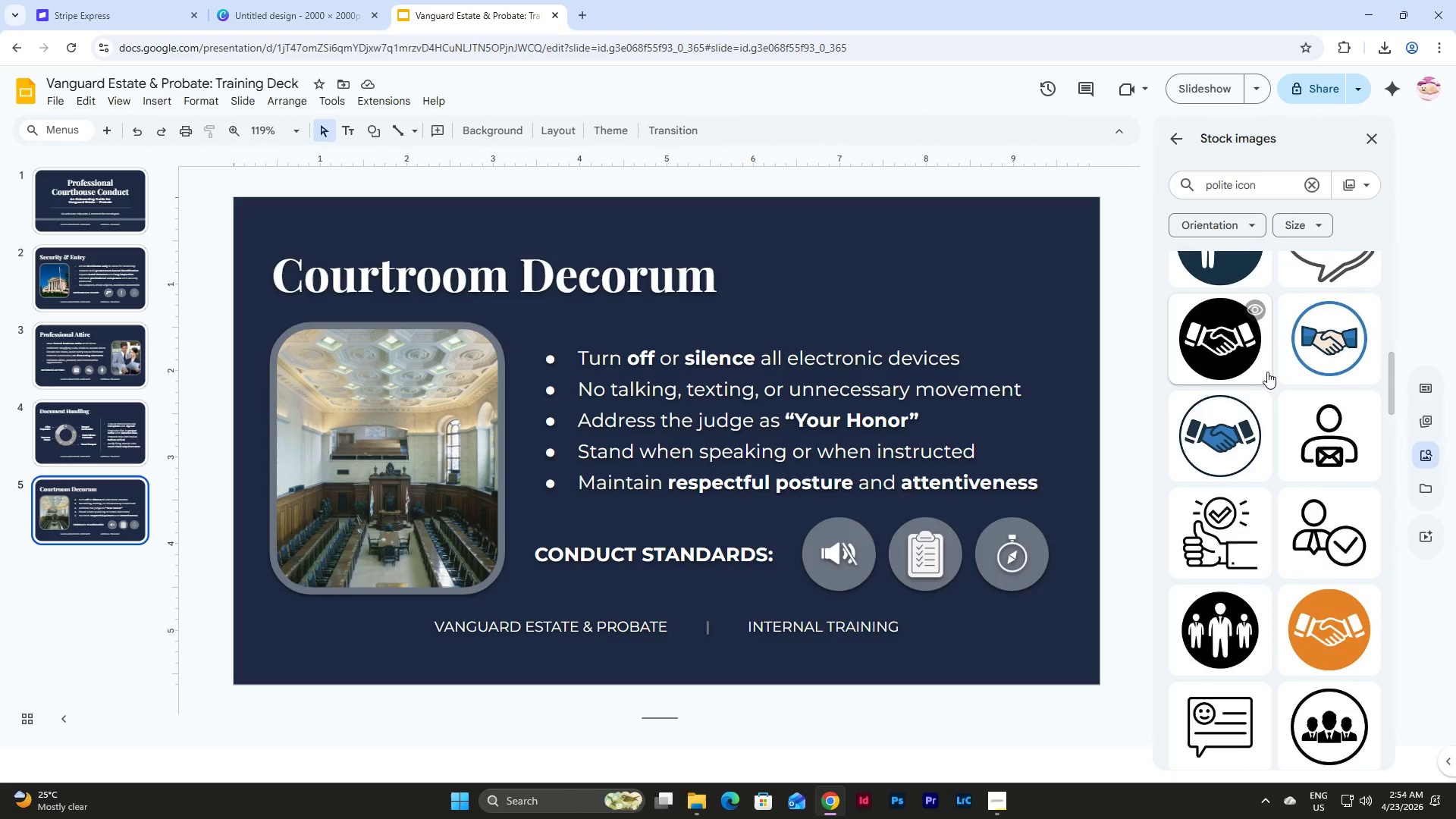 
scroll: coordinate [1269, 406], scroll_direction: down, amount: 8.0
 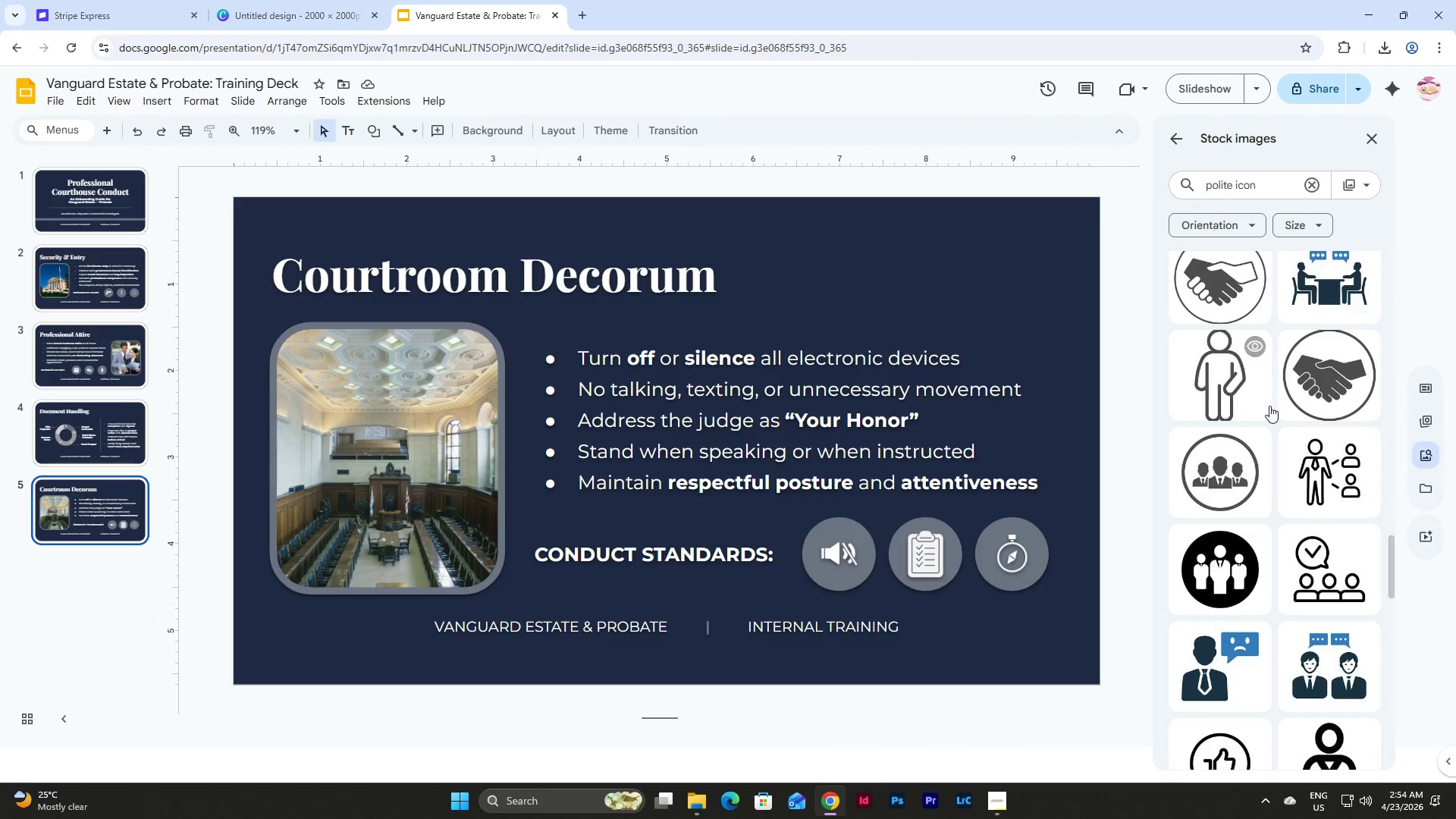 
scroll: coordinate [1269, 406], scroll_direction: up, amount: 2.0
 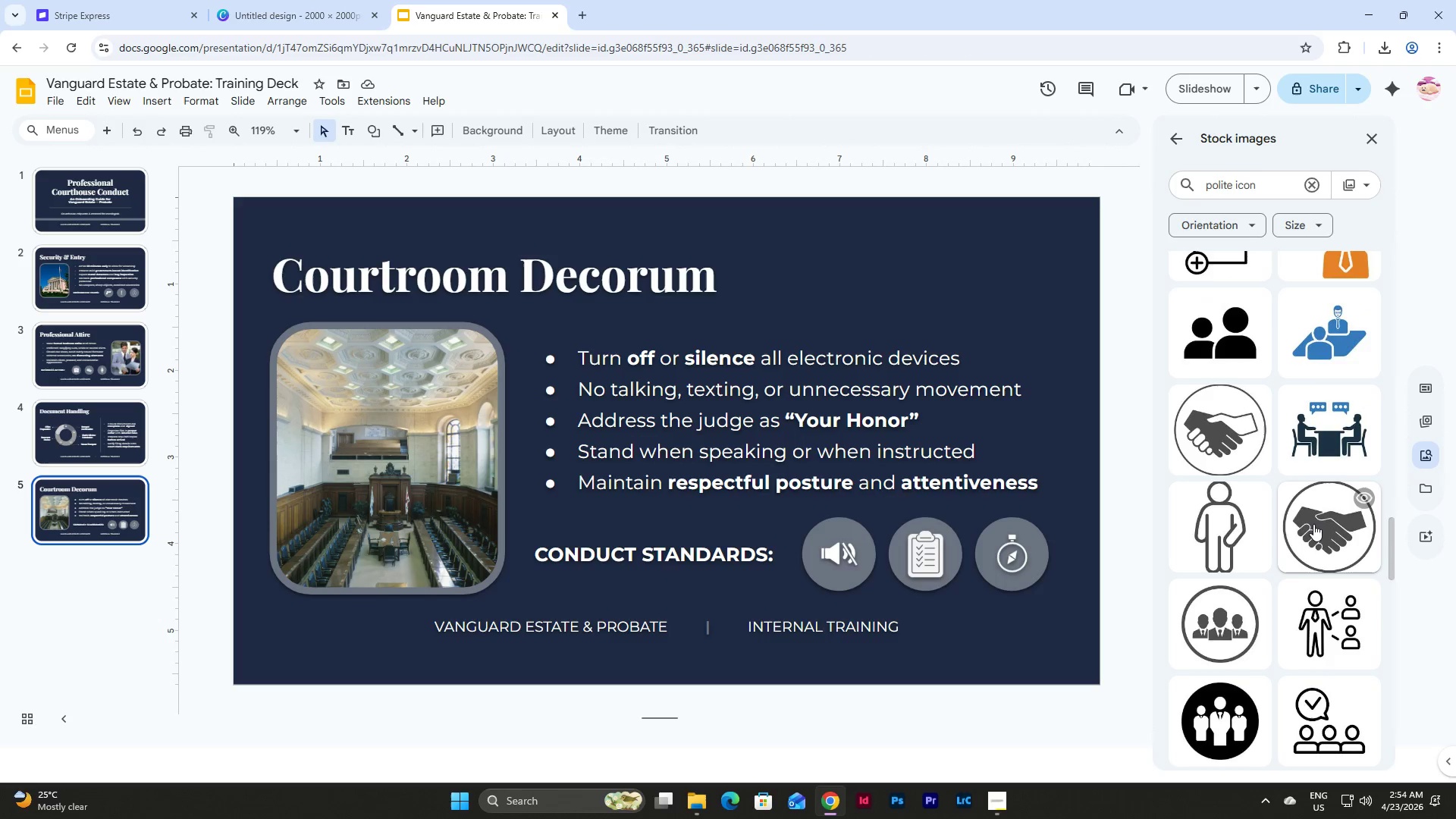 
left_click([1315, 528])
 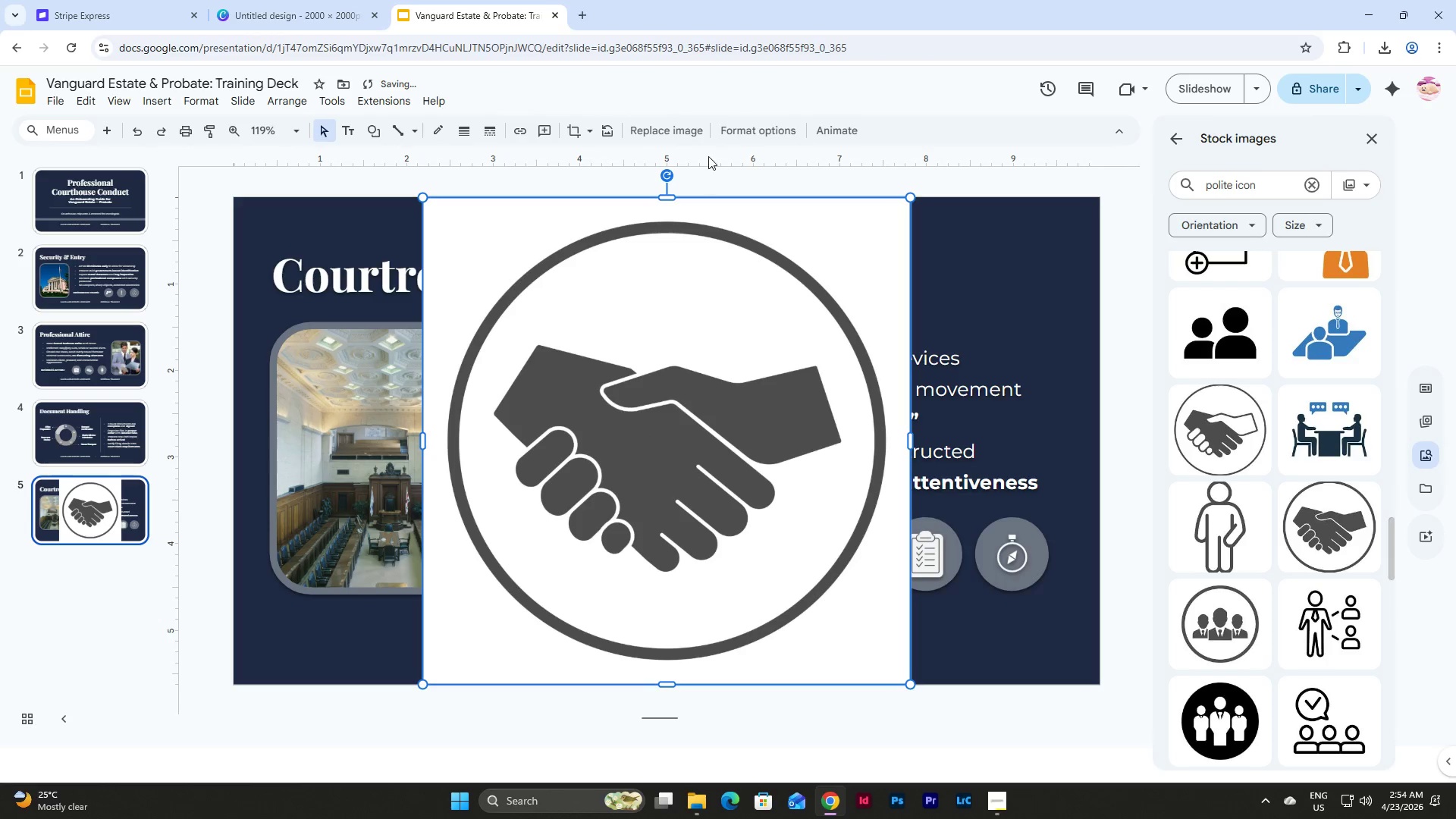 
left_click([747, 136])
 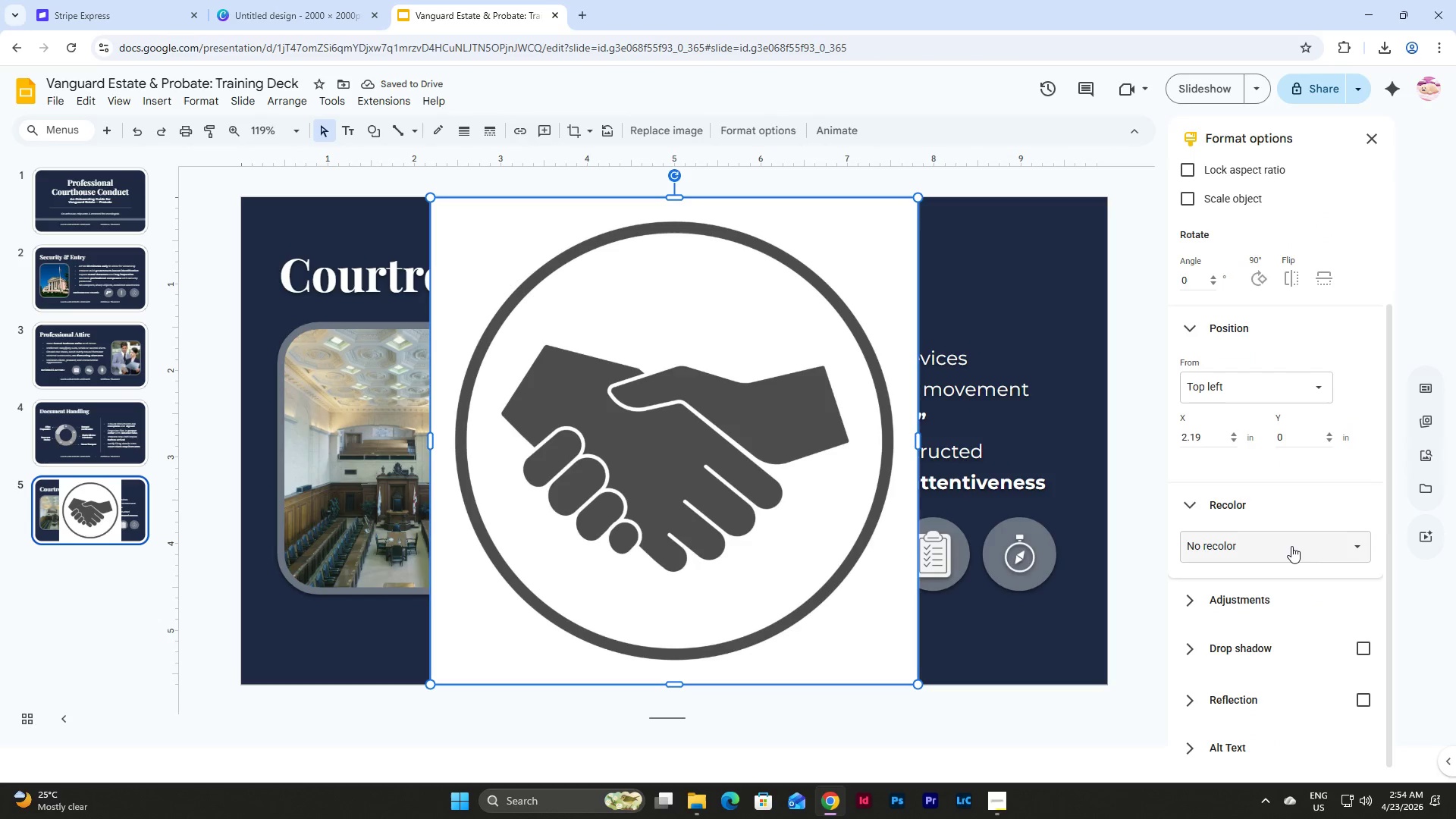 
left_click([1291, 549])
 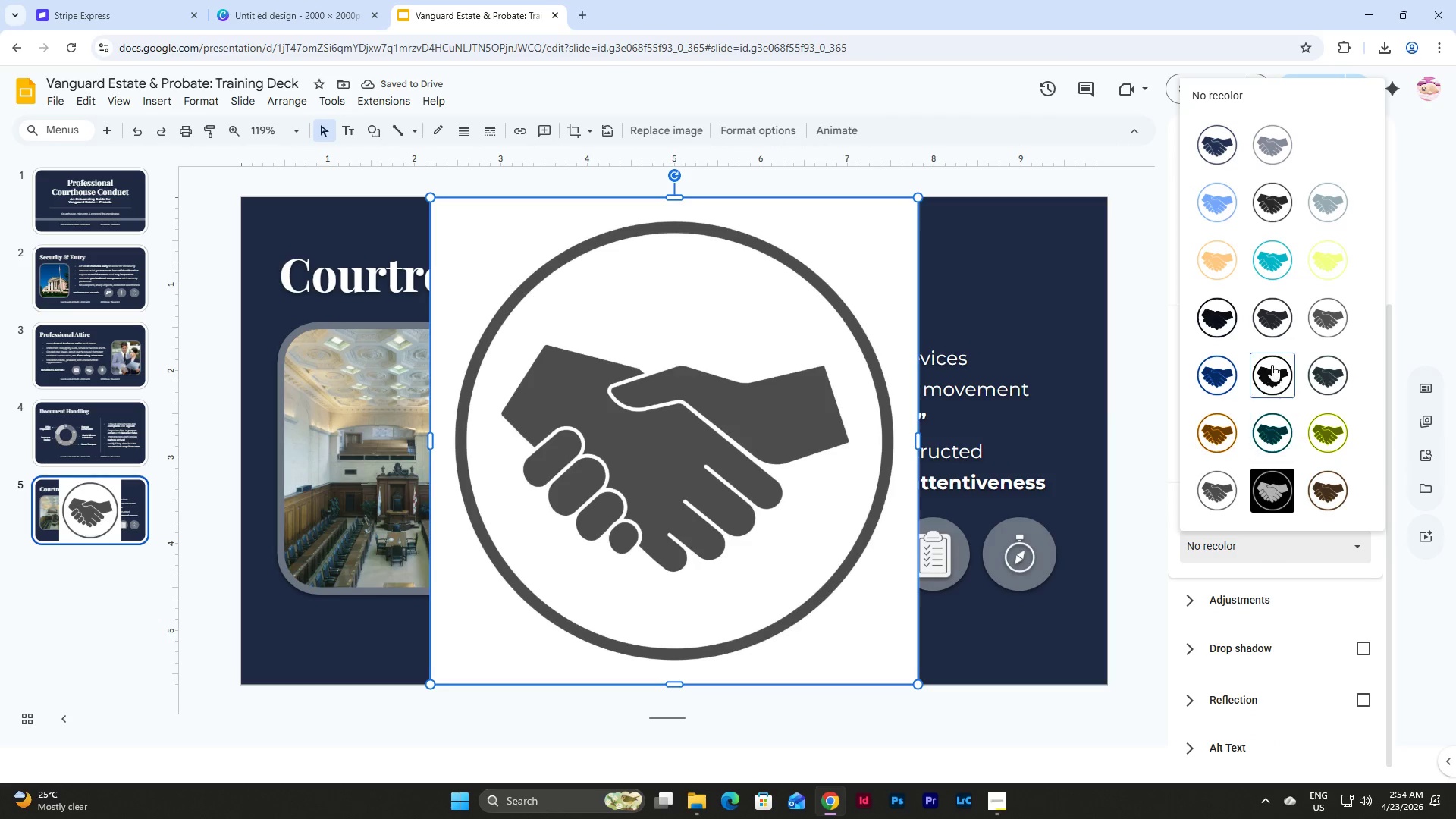 
left_click([1268, 356])
 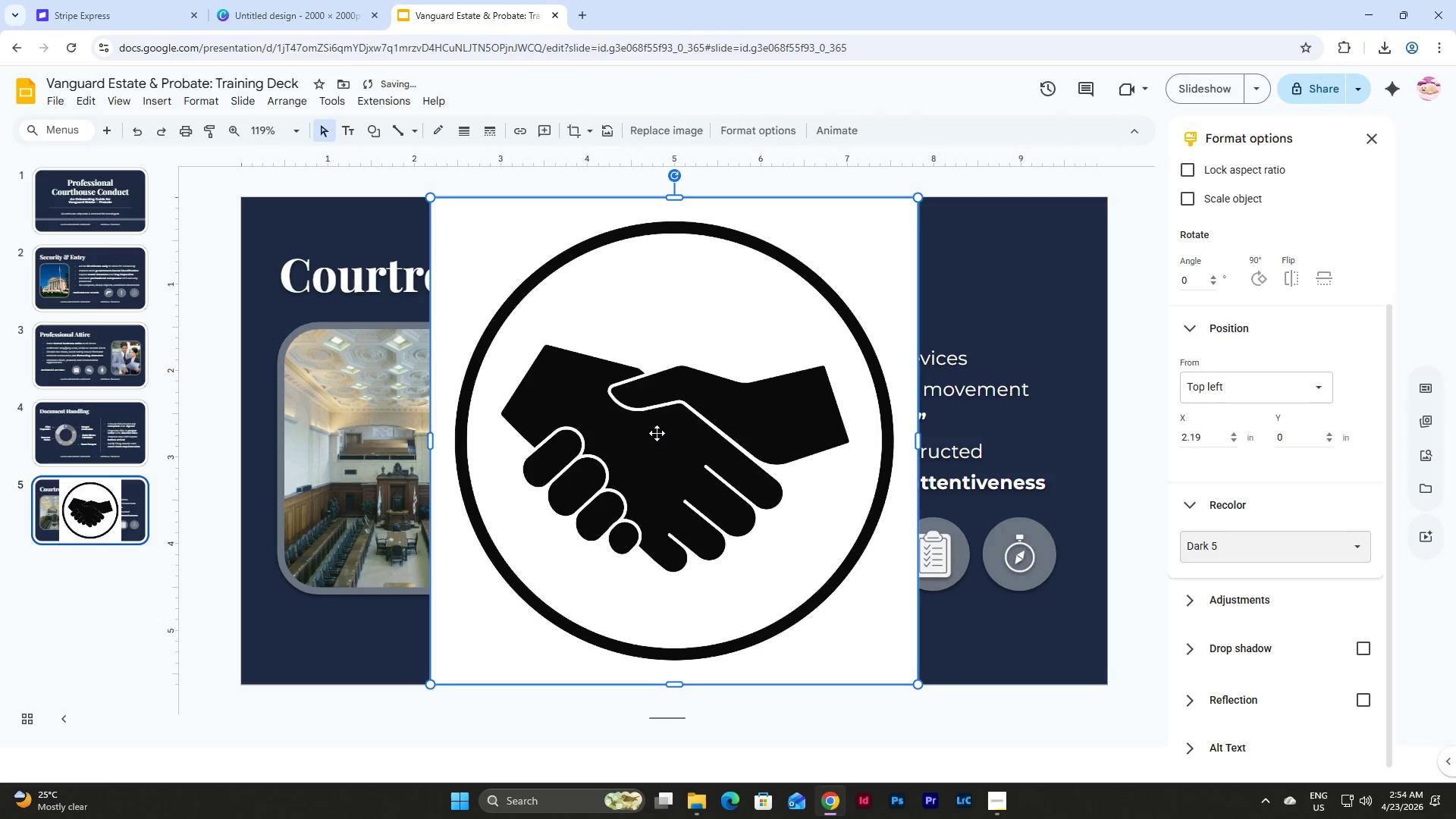 
key(Meta+Shift+S)
 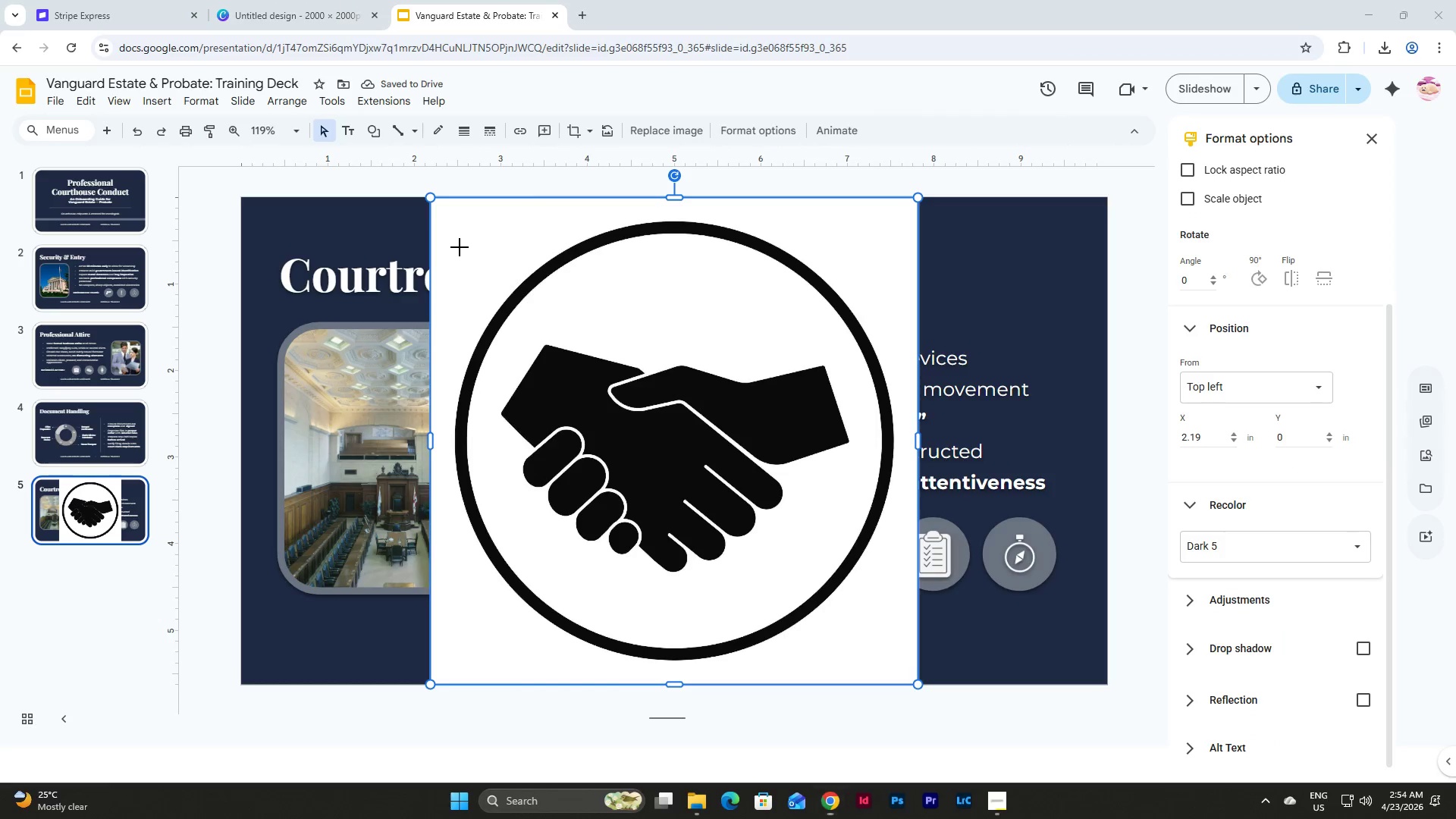 
key(Meta+Shift+MetaLeft)
 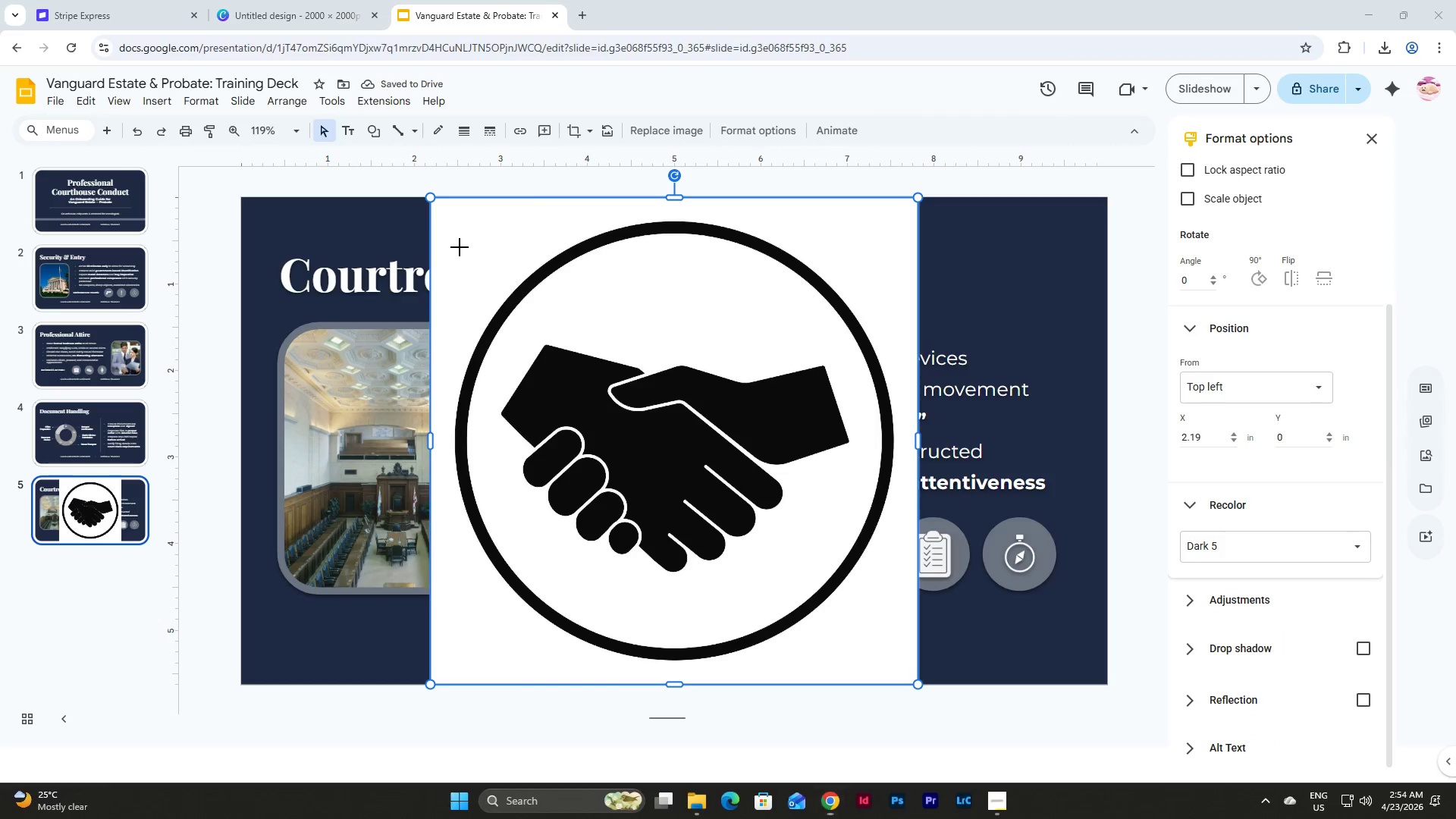 
key(Shift+ShiftLeft)
 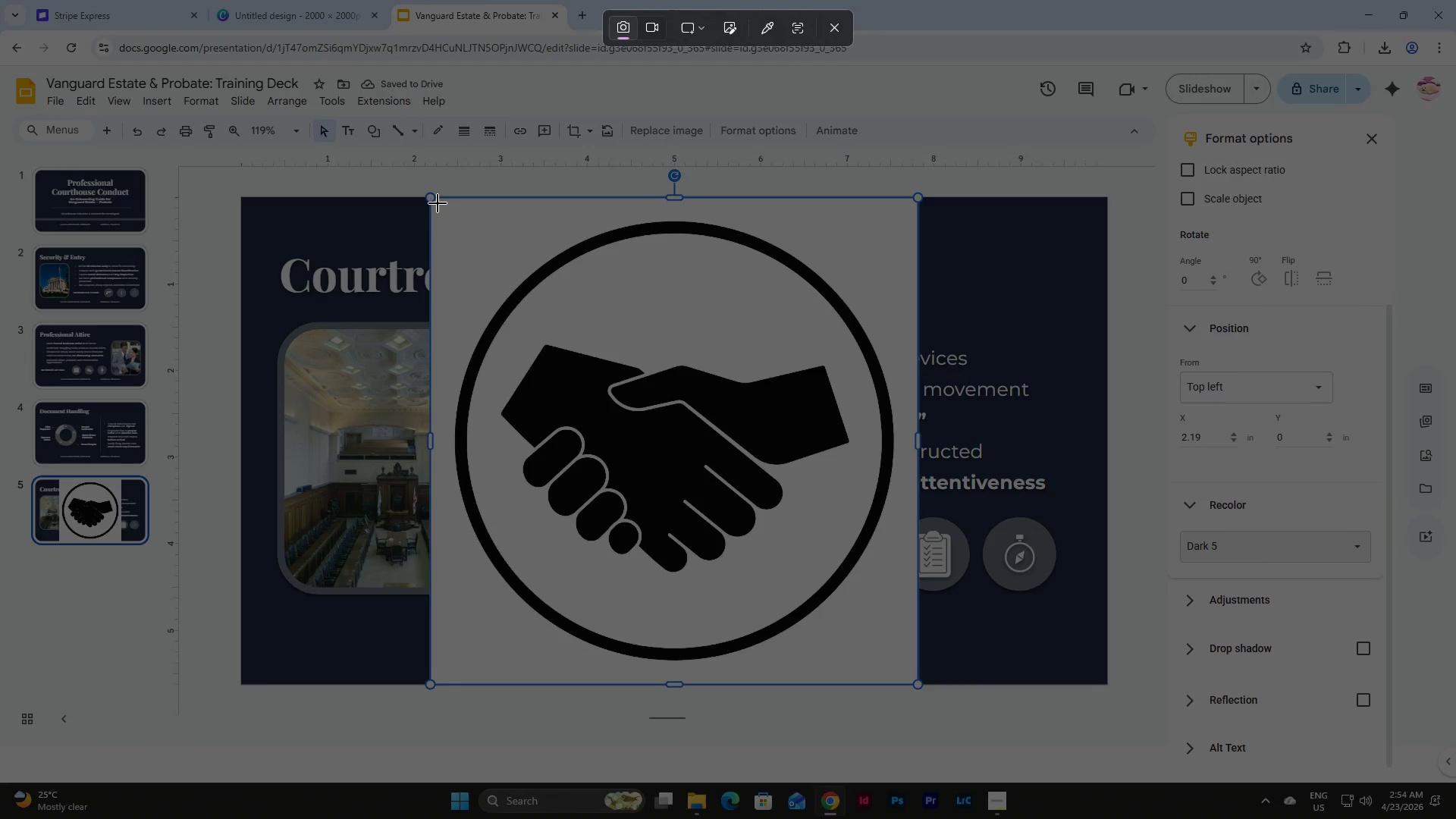 
left_click_drag(start_coordinate=[438, 203], to_coordinate=[909, 676])
 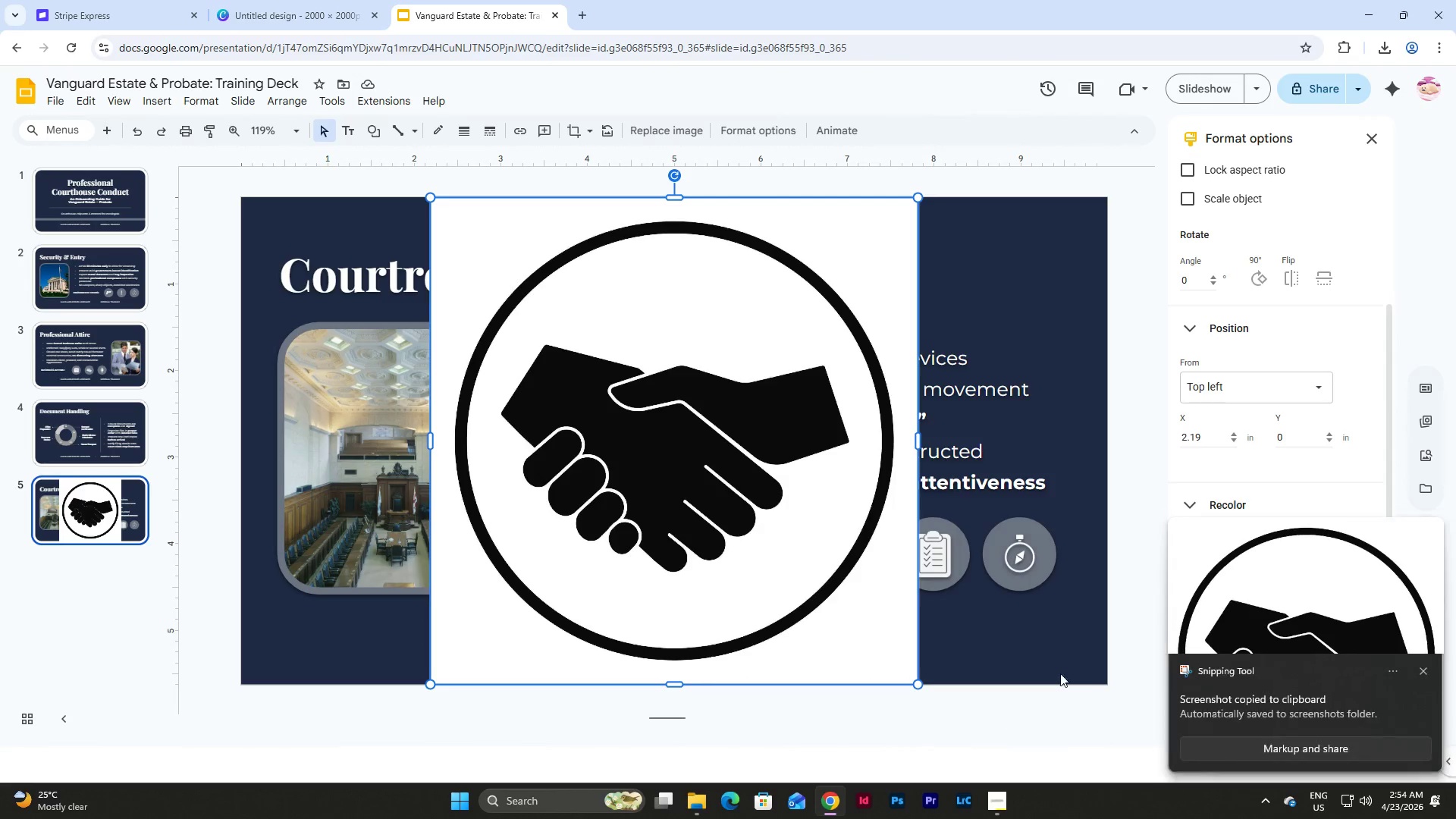 
left_click([1255, 621])
 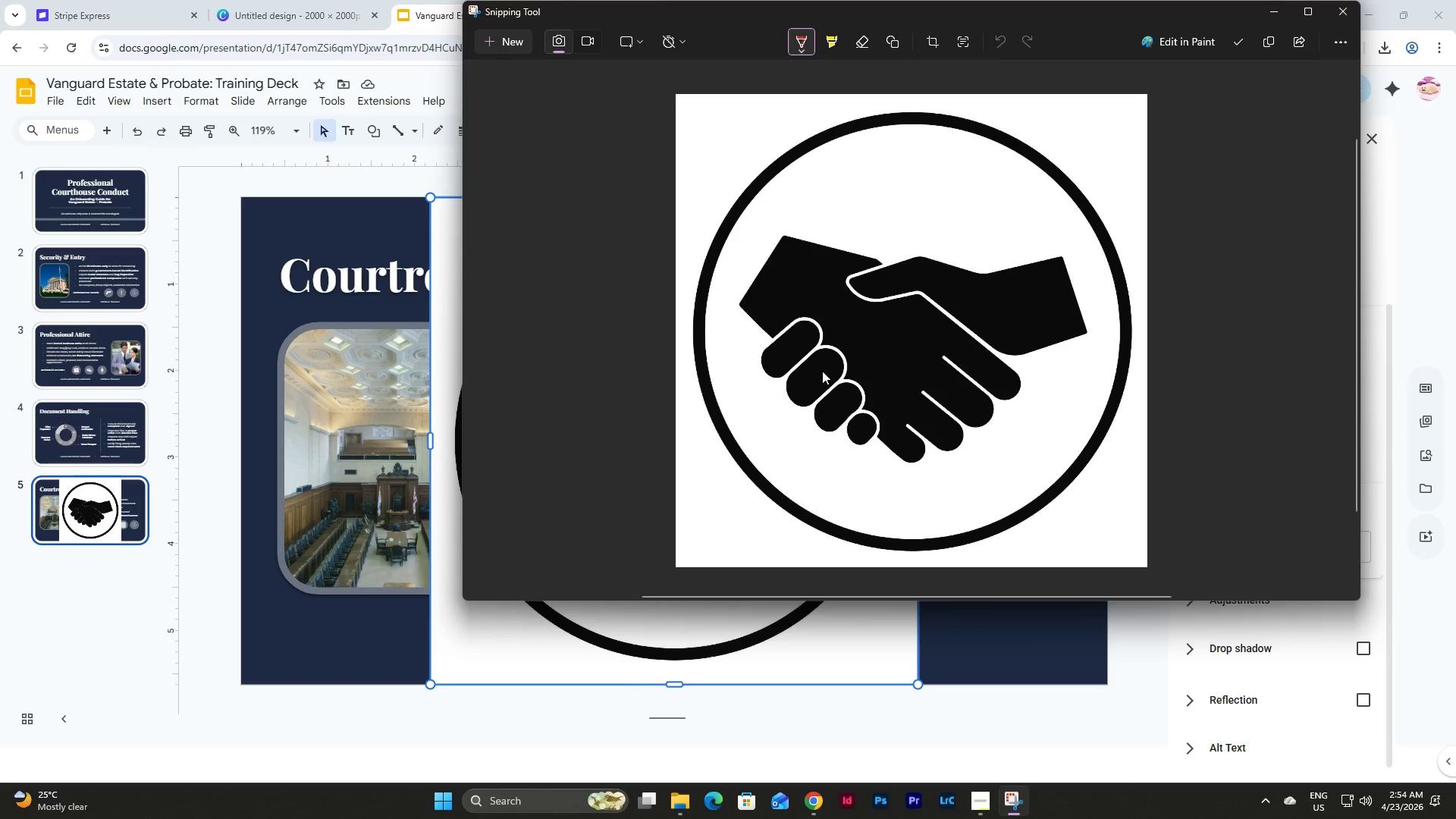 
key(Control+C)
 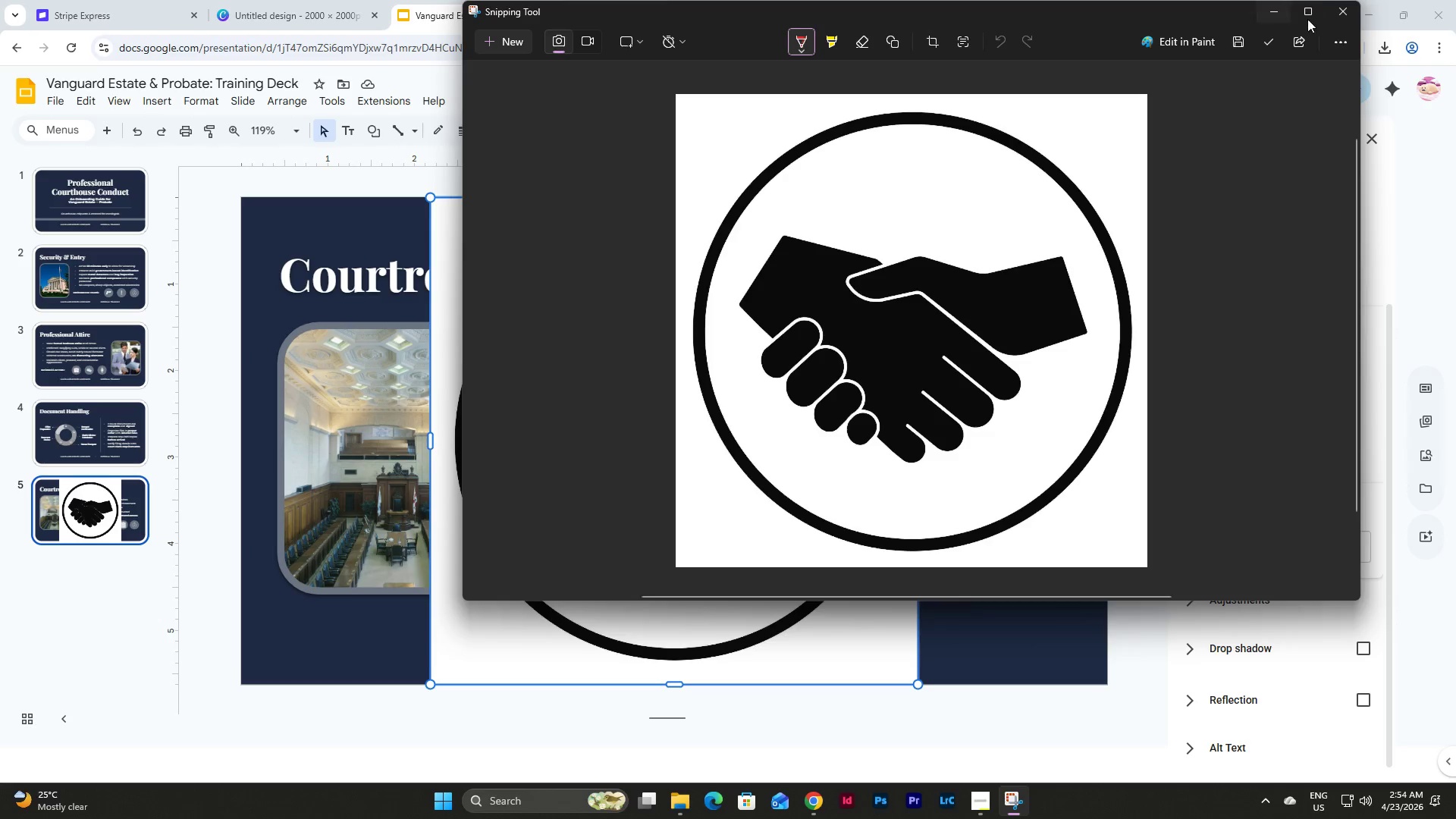 
left_click([1338, 10])
 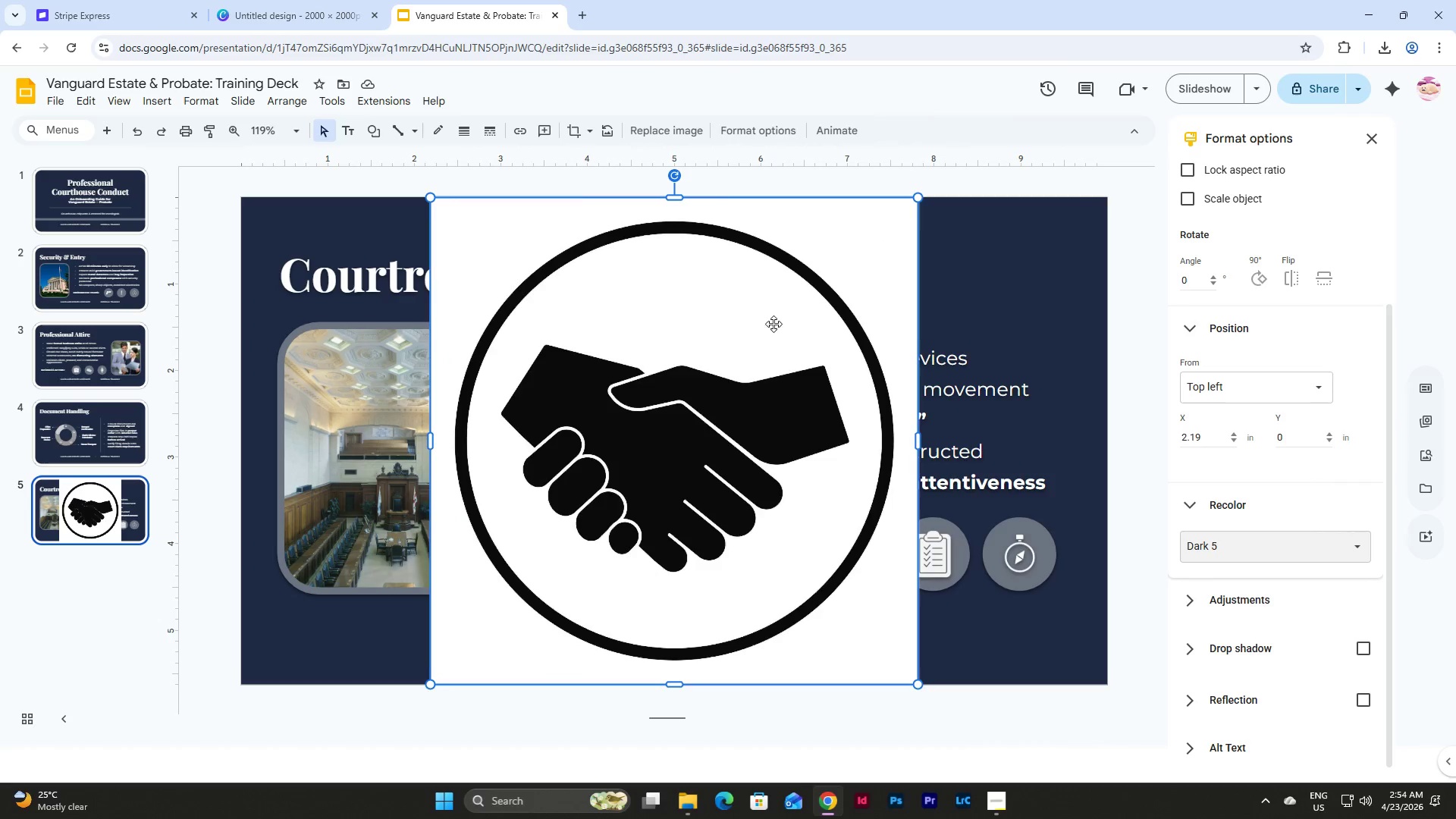 
left_click([761, 340])
 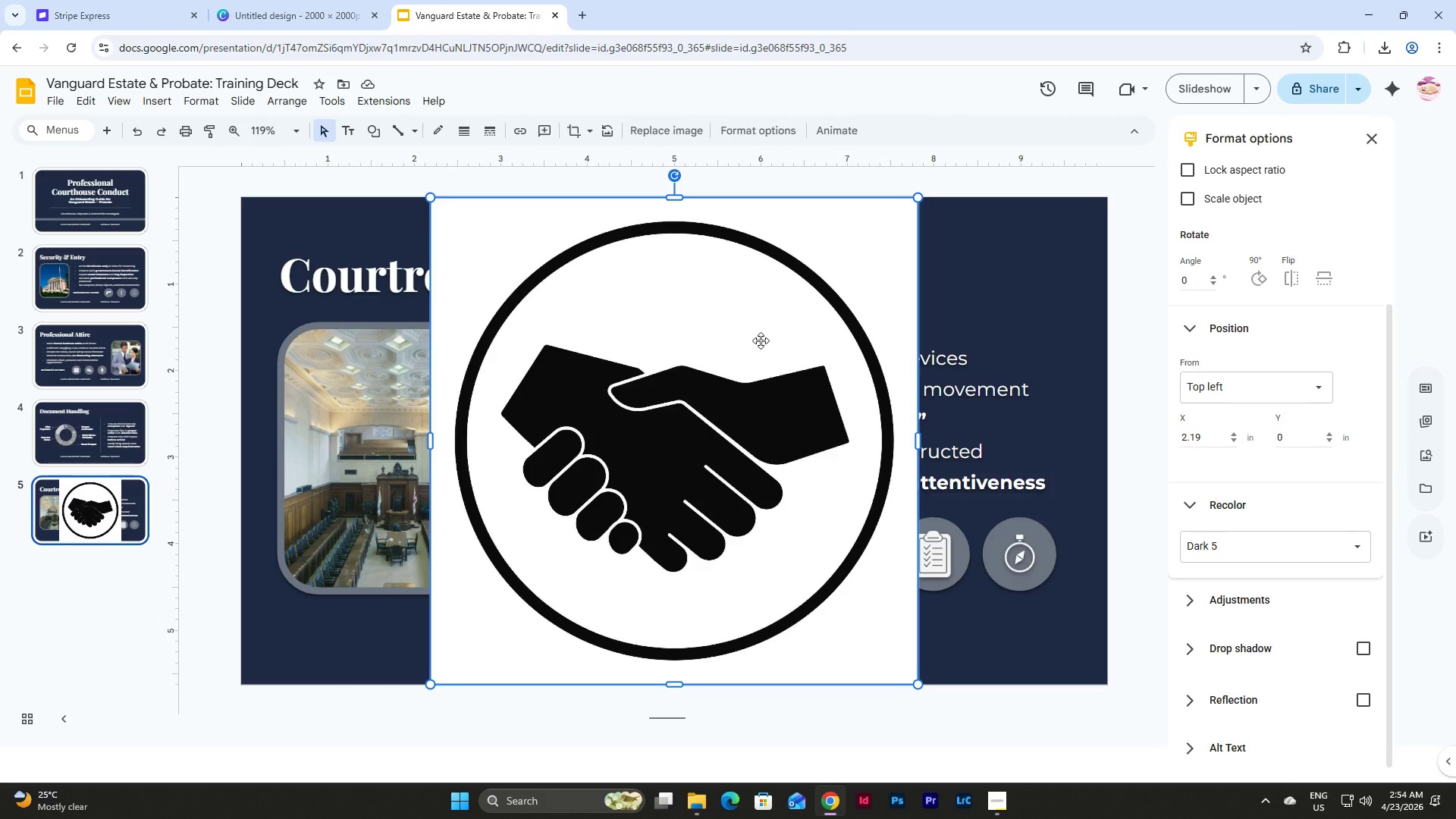 
key(Backspace)
 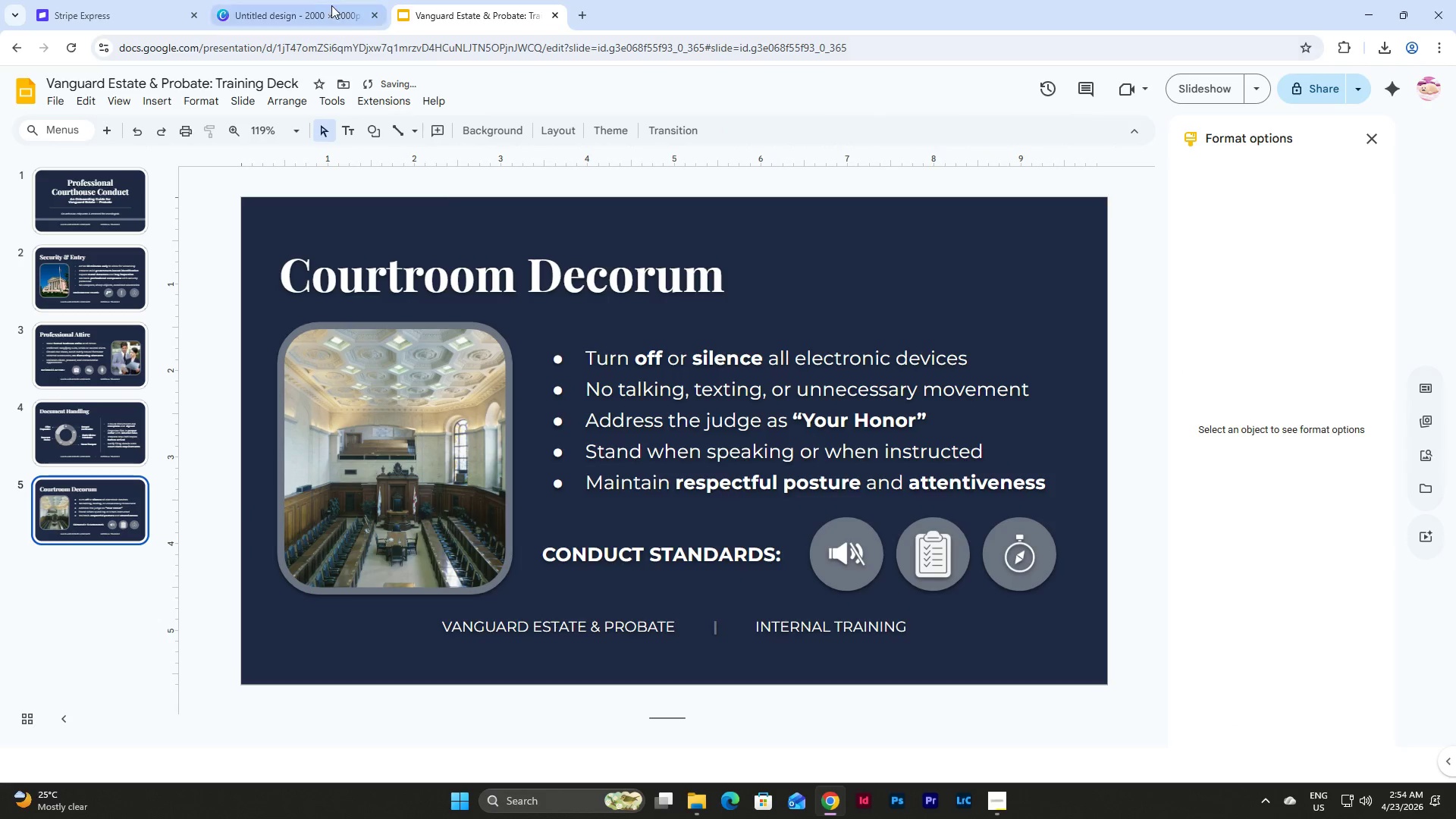 
left_click([325, 0])
 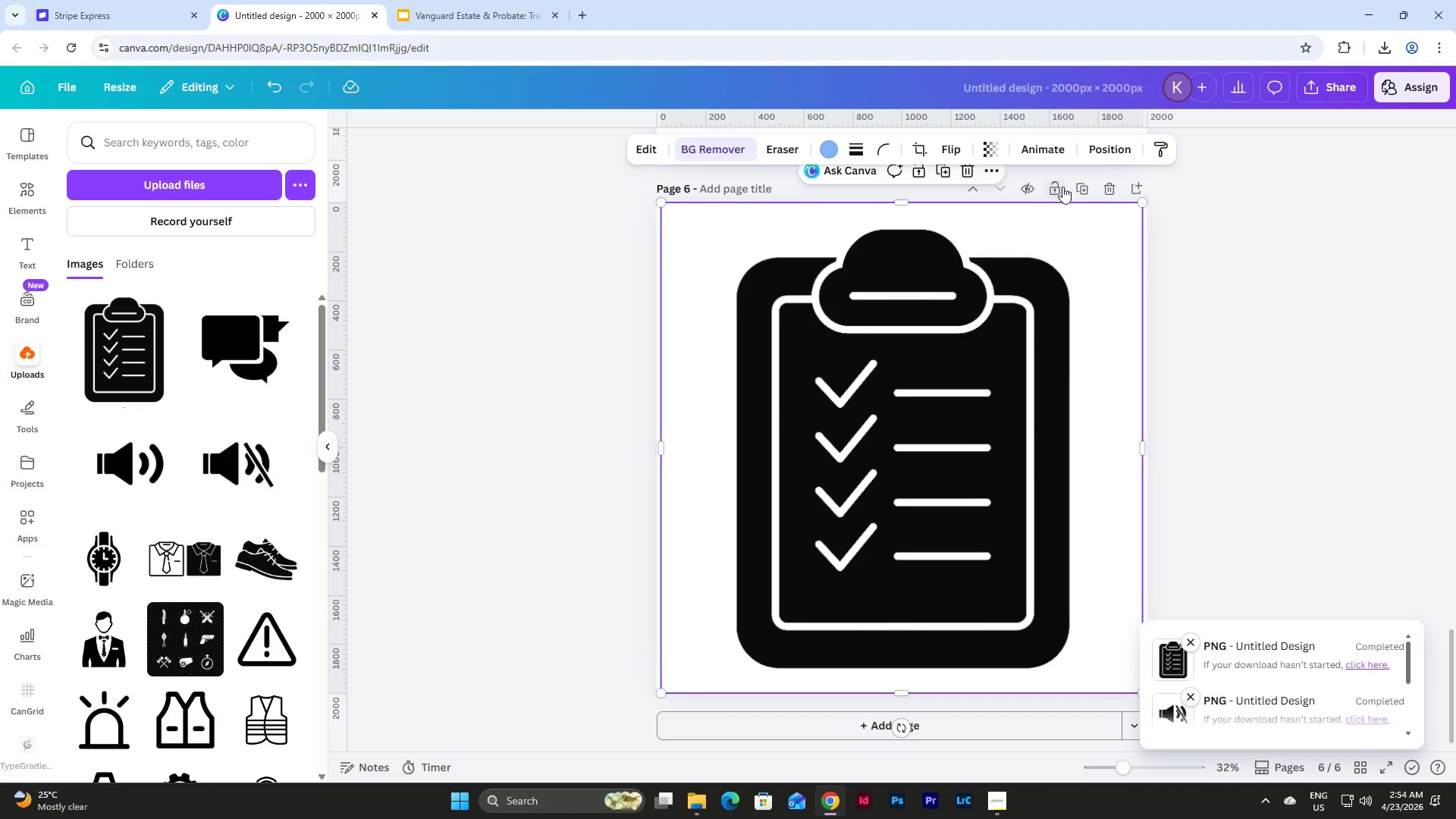 
left_click([1076, 184])
 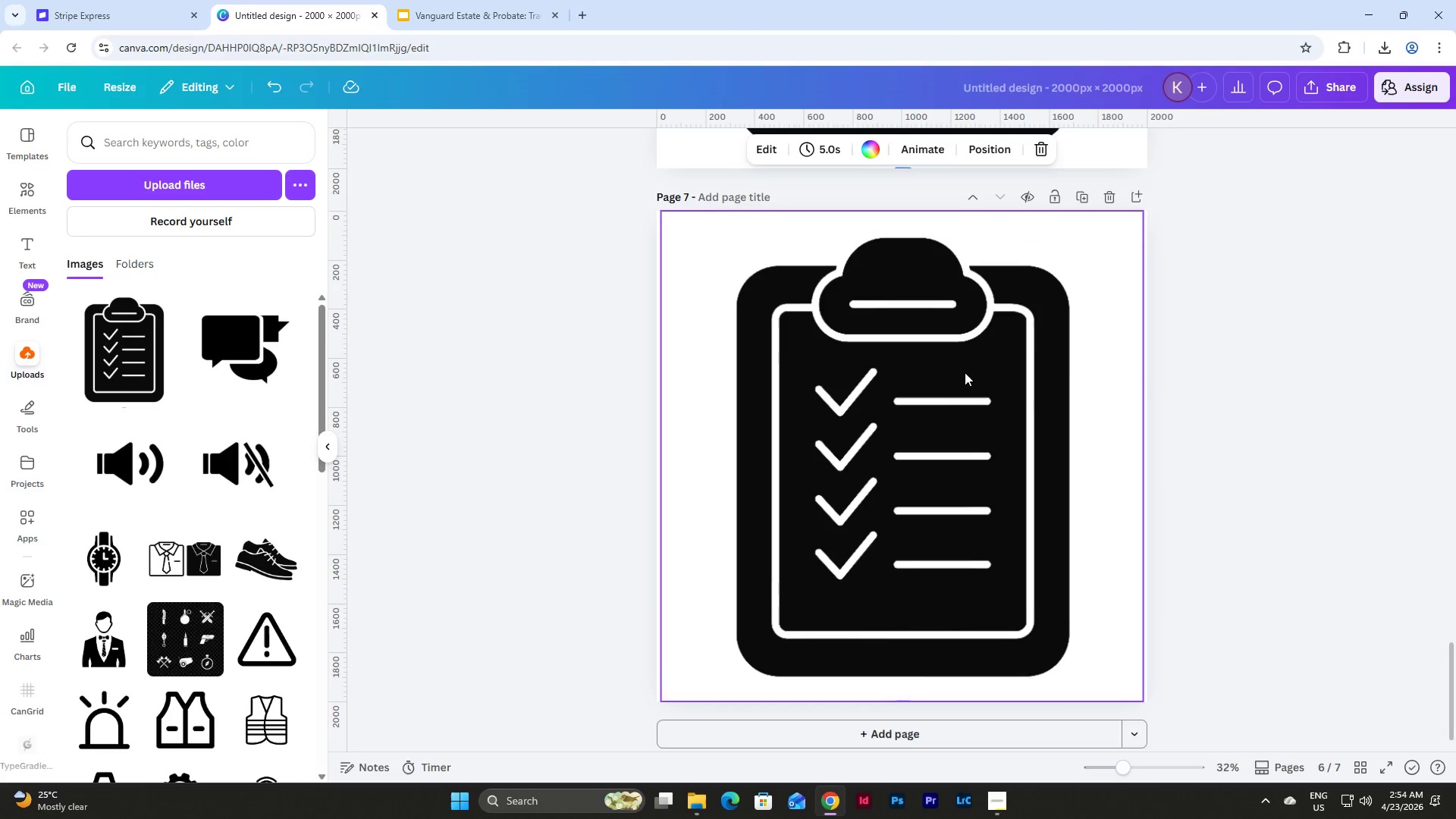 
left_click([943, 401])
 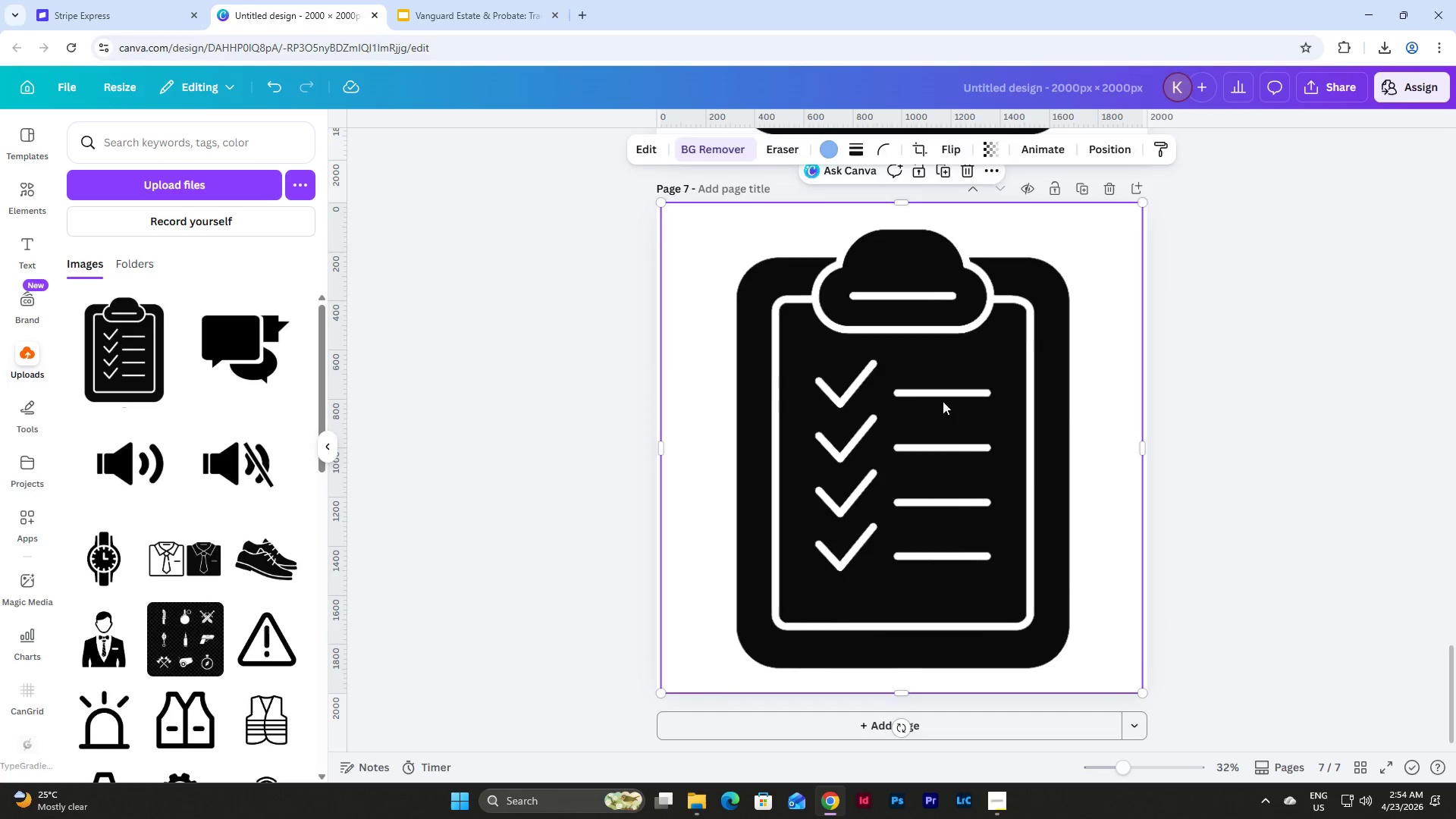 
key(Backspace)
 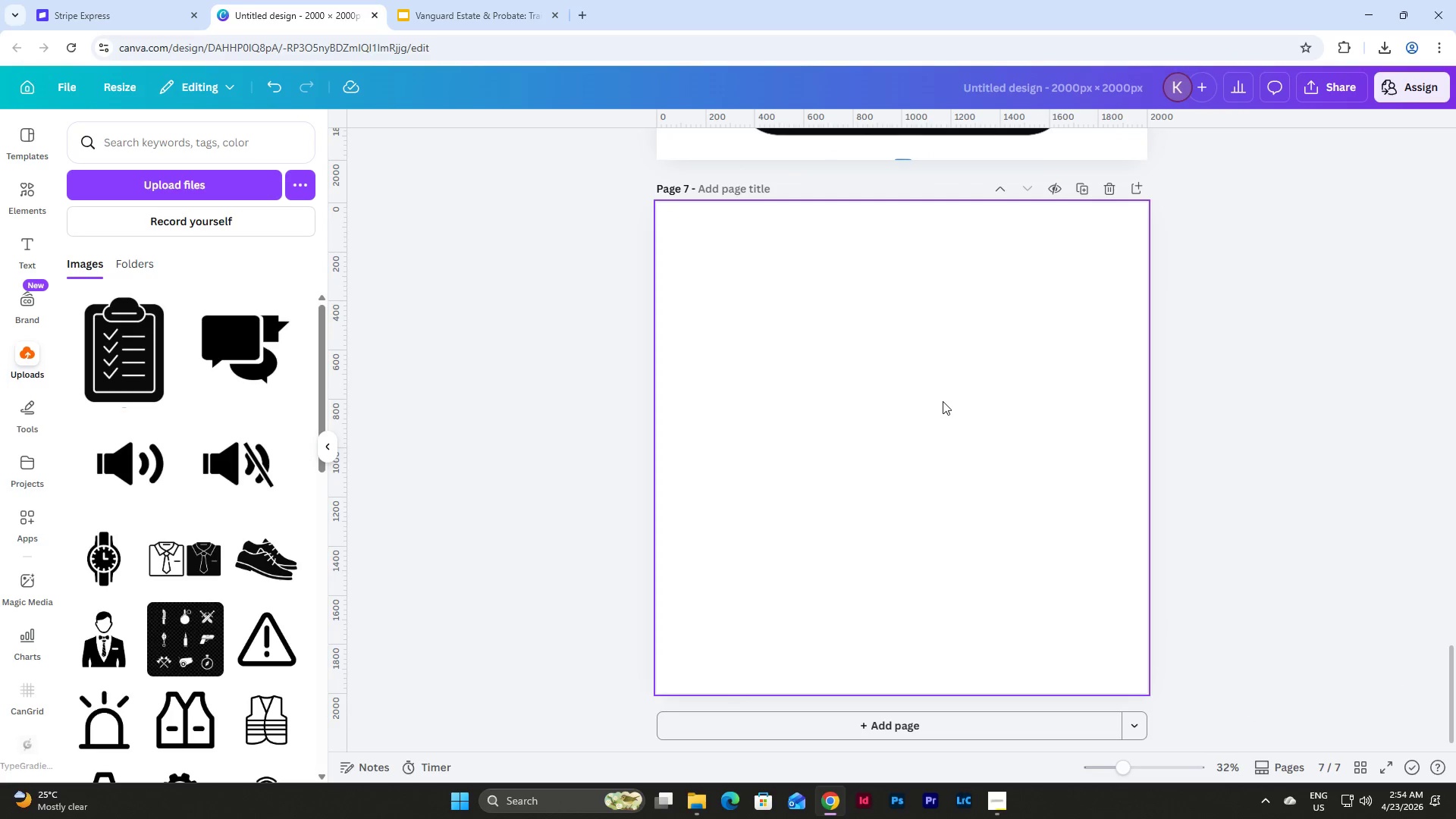 
key(Control+V)
 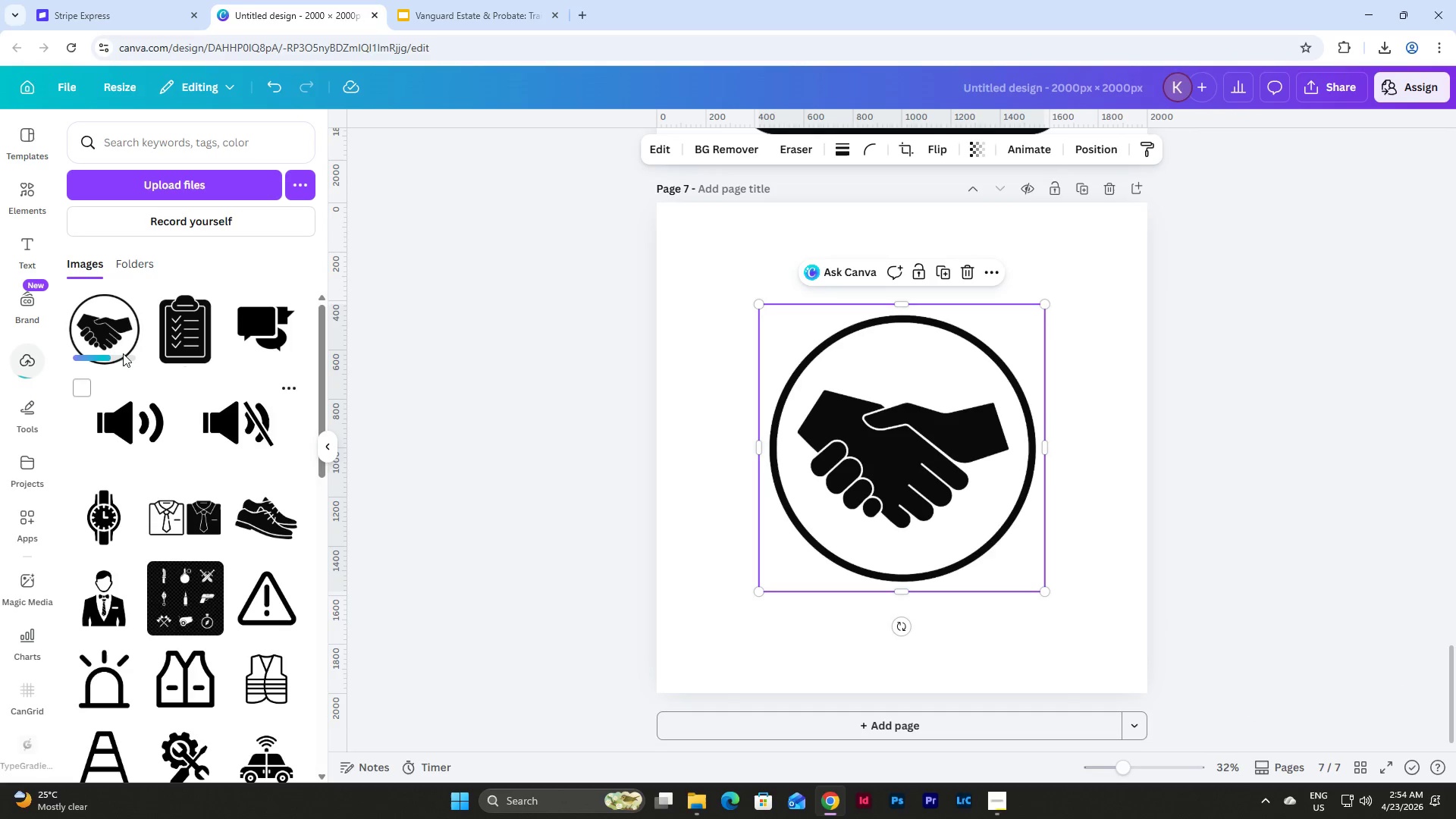 
left_click([115, 322])
 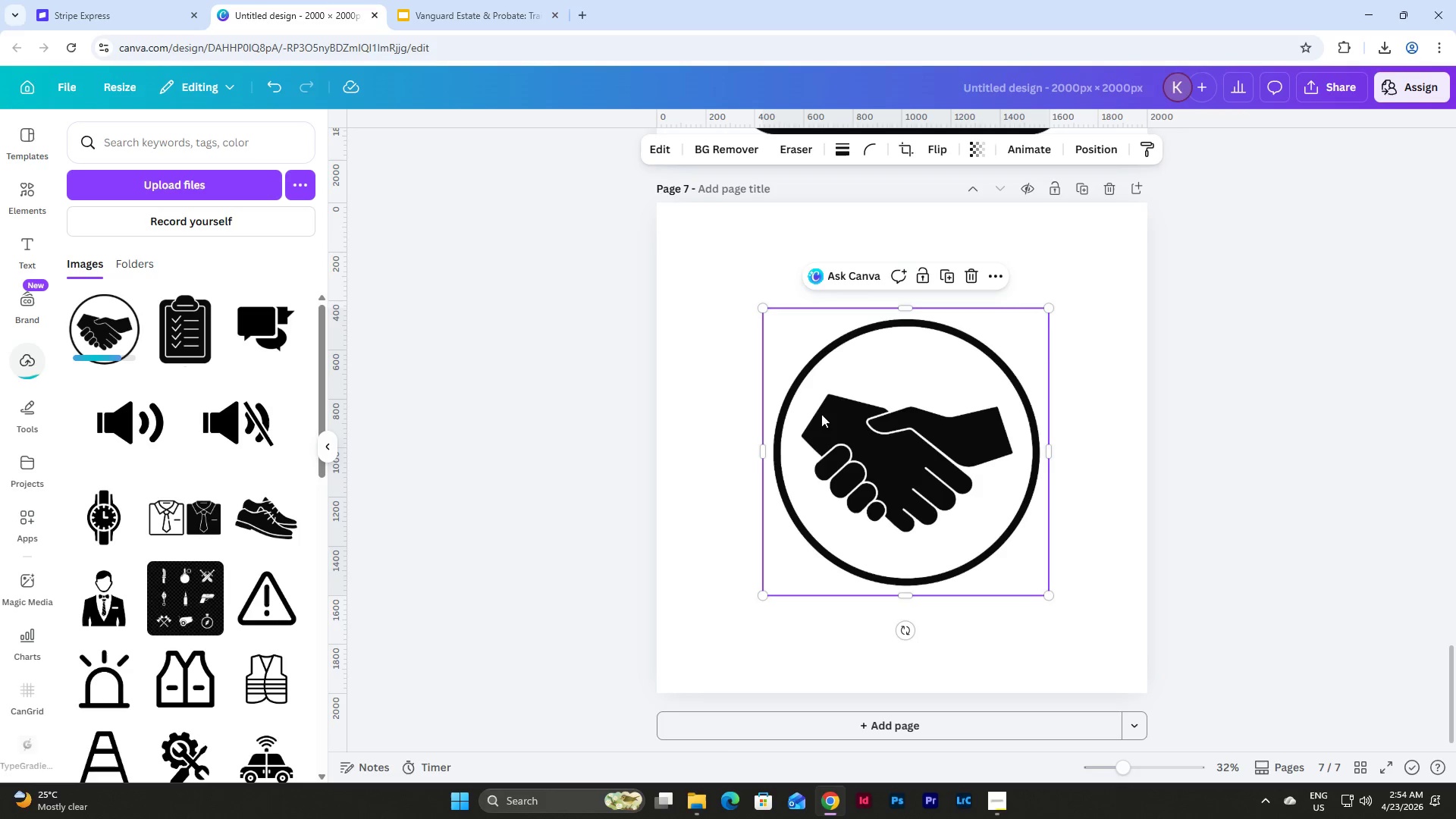 
left_click_drag(start_coordinate=[912, 461], to_coordinate=[918, 374])
 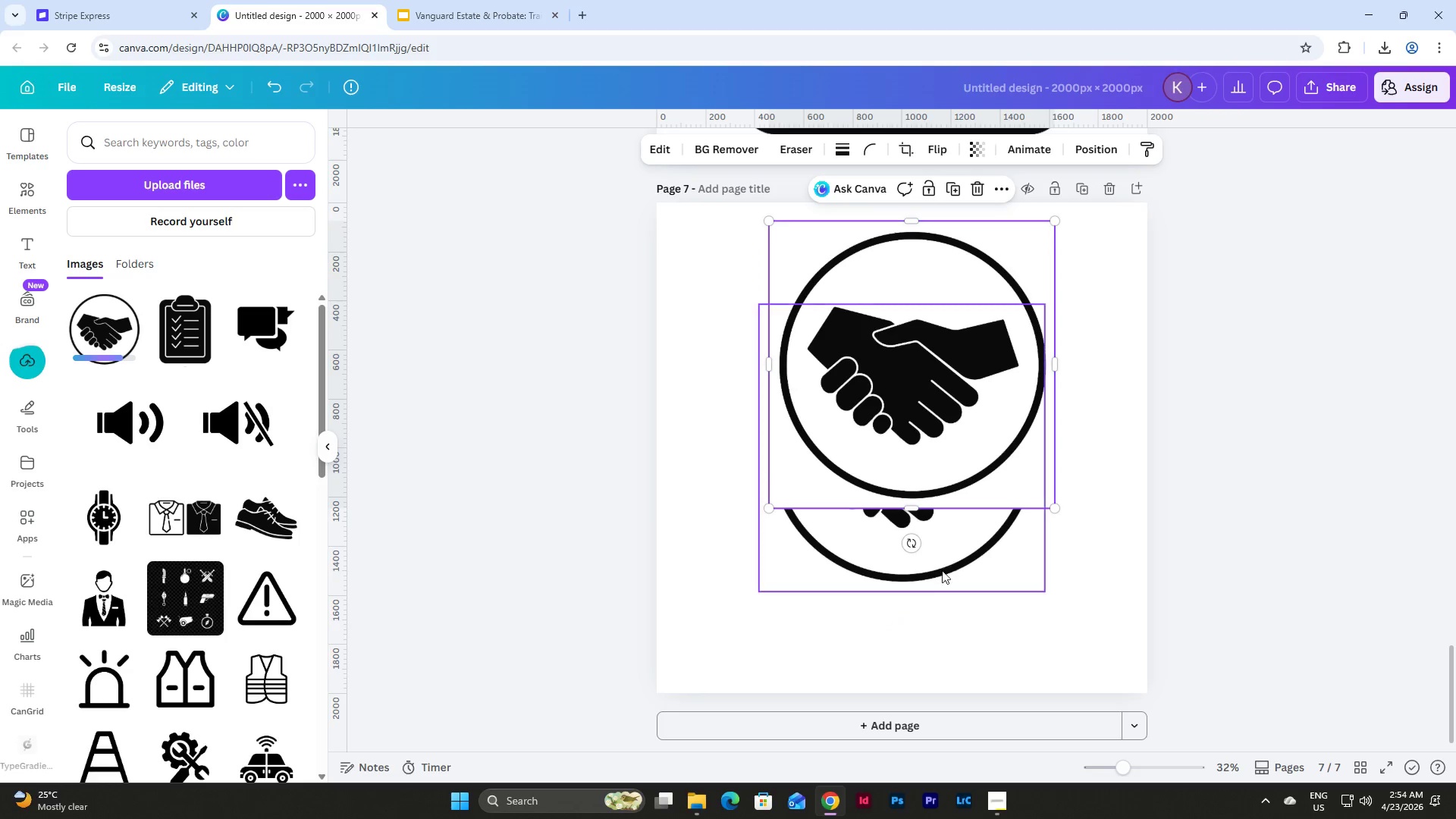 
left_click([936, 576])
 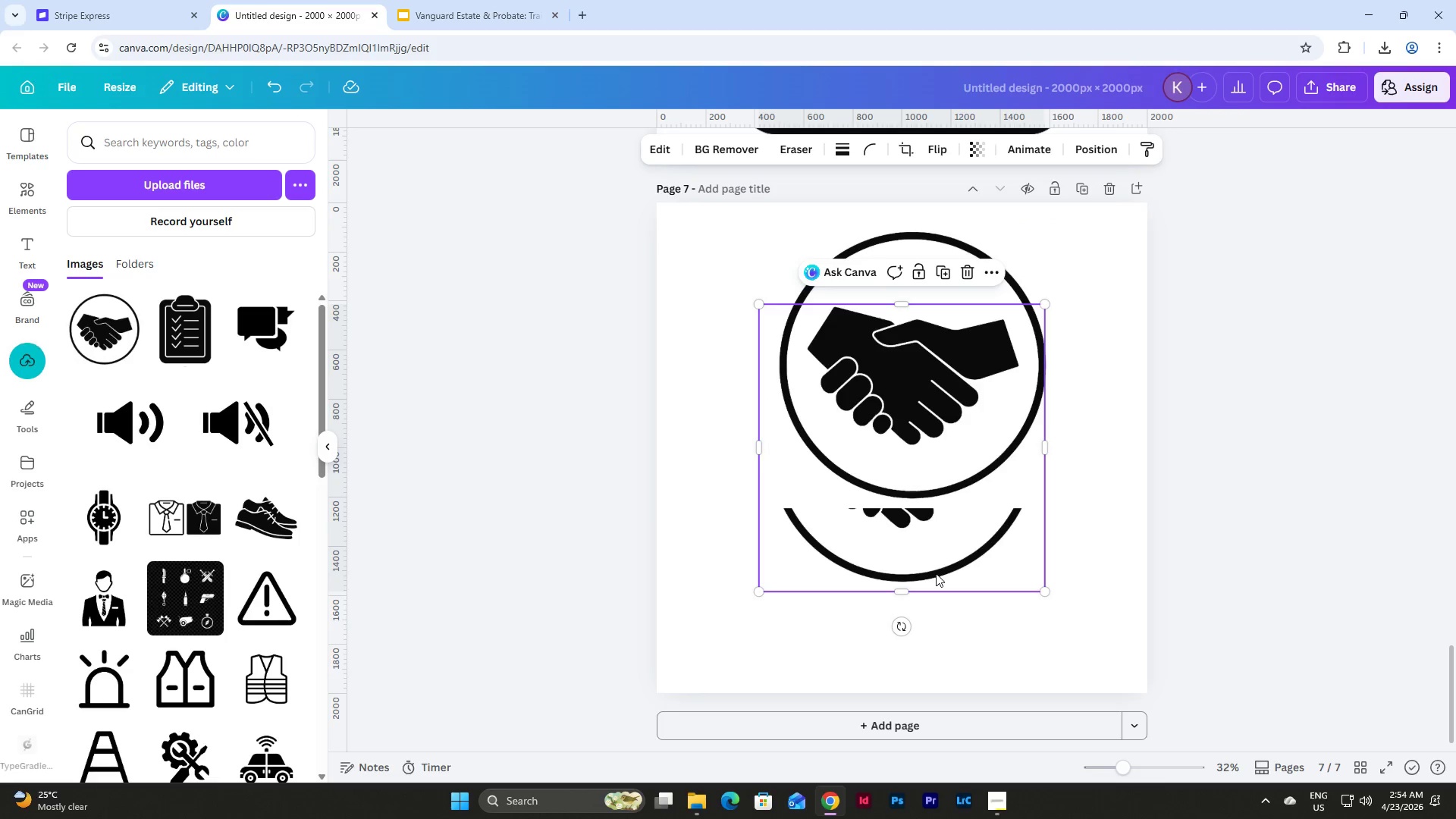 
key(Backspace)
 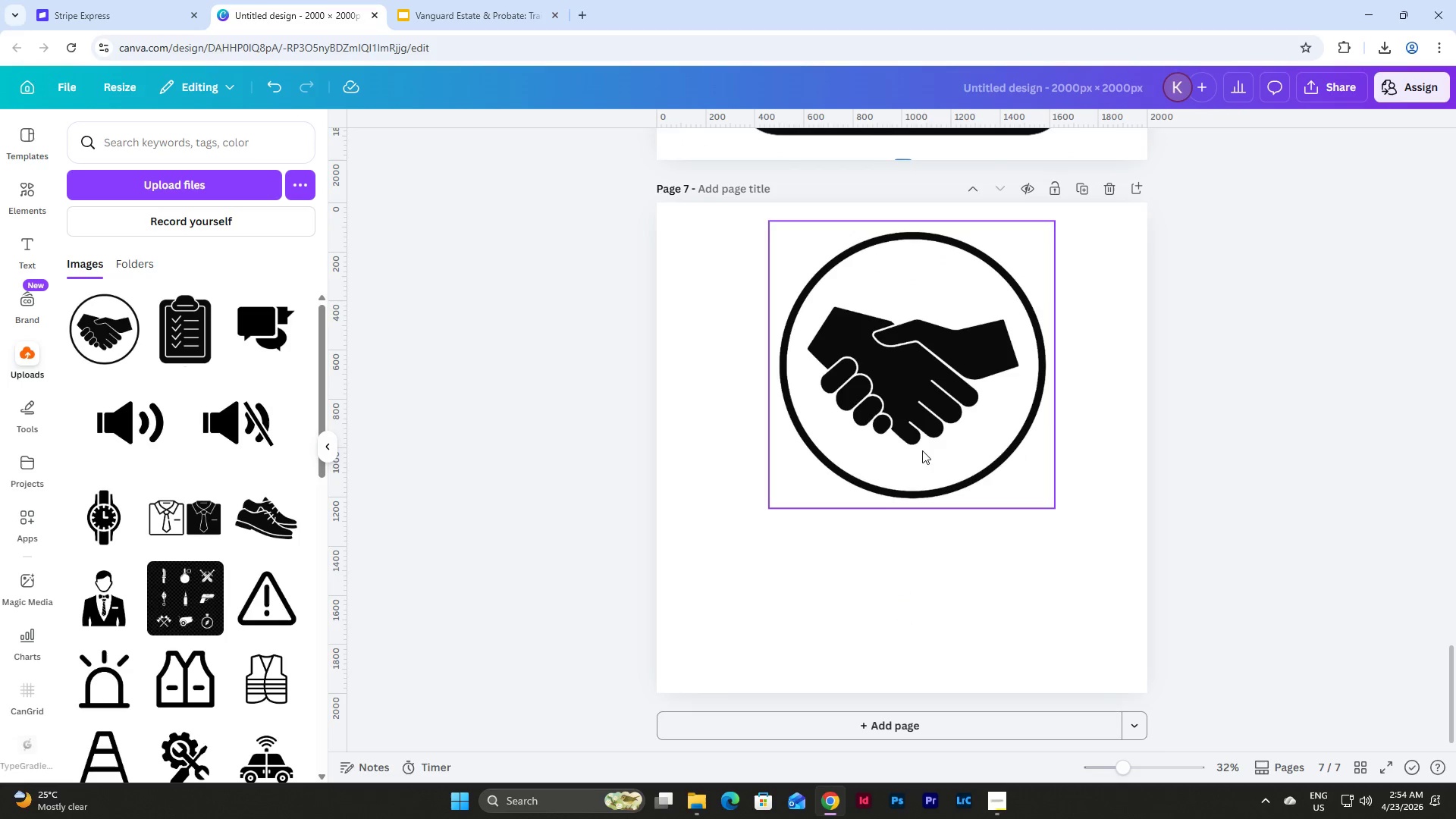 
left_click_drag(start_coordinate=[920, 419], to_coordinate=[811, 403])
 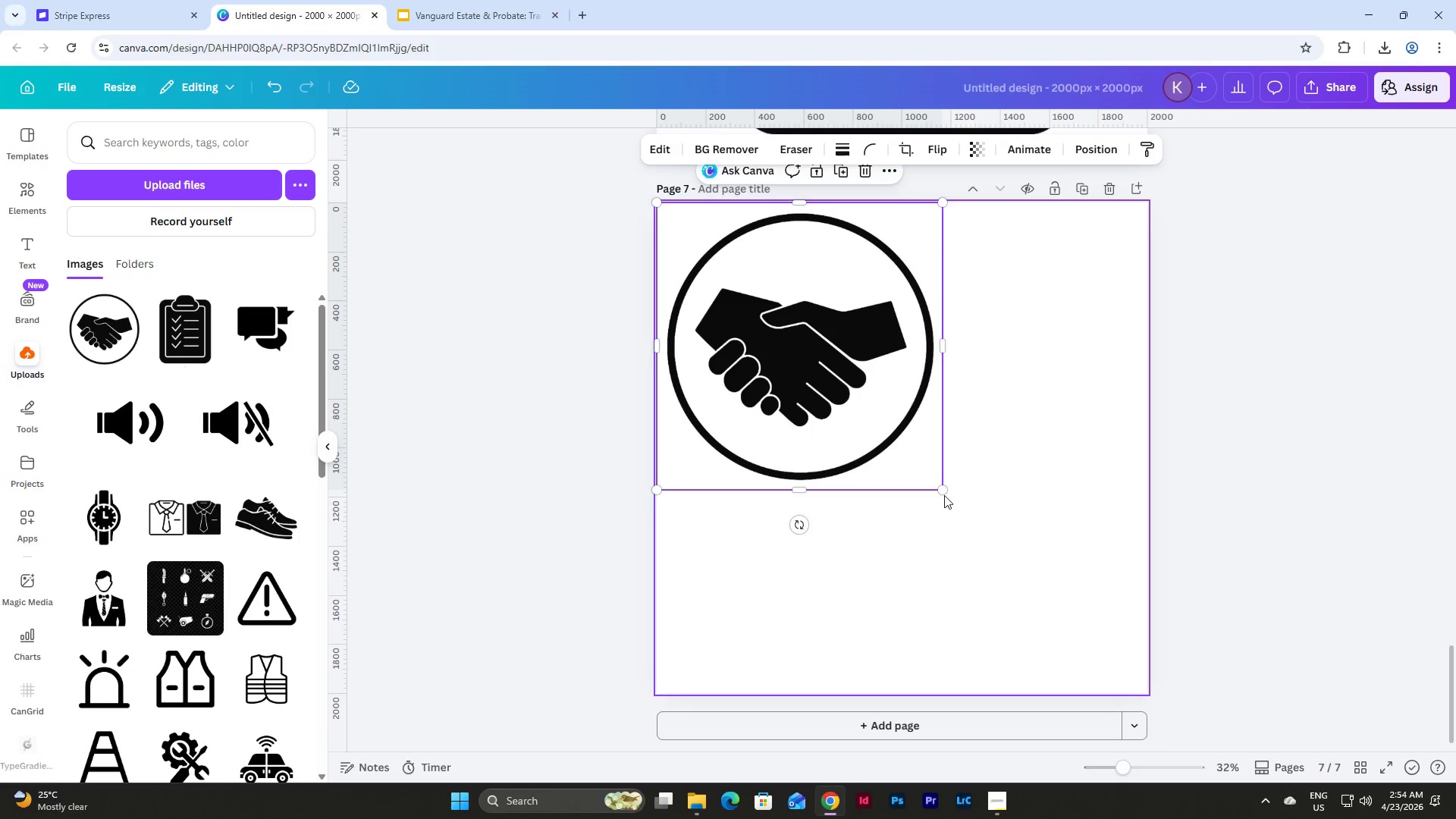 
left_click_drag(start_coordinate=[942, 494], to_coordinate=[1147, 703])
 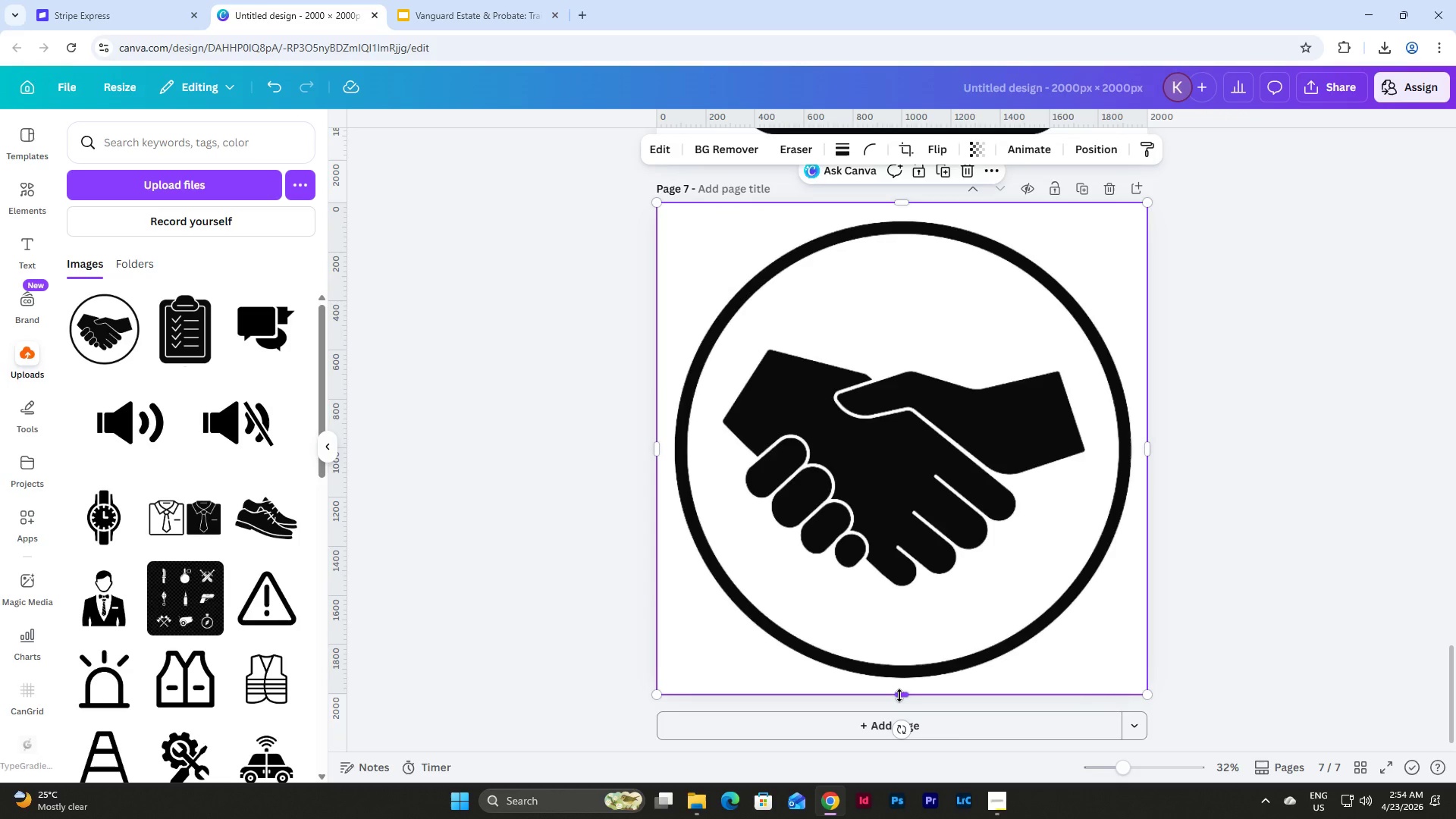 
left_click_drag(start_coordinate=[901, 693], to_coordinate=[926, 593])
 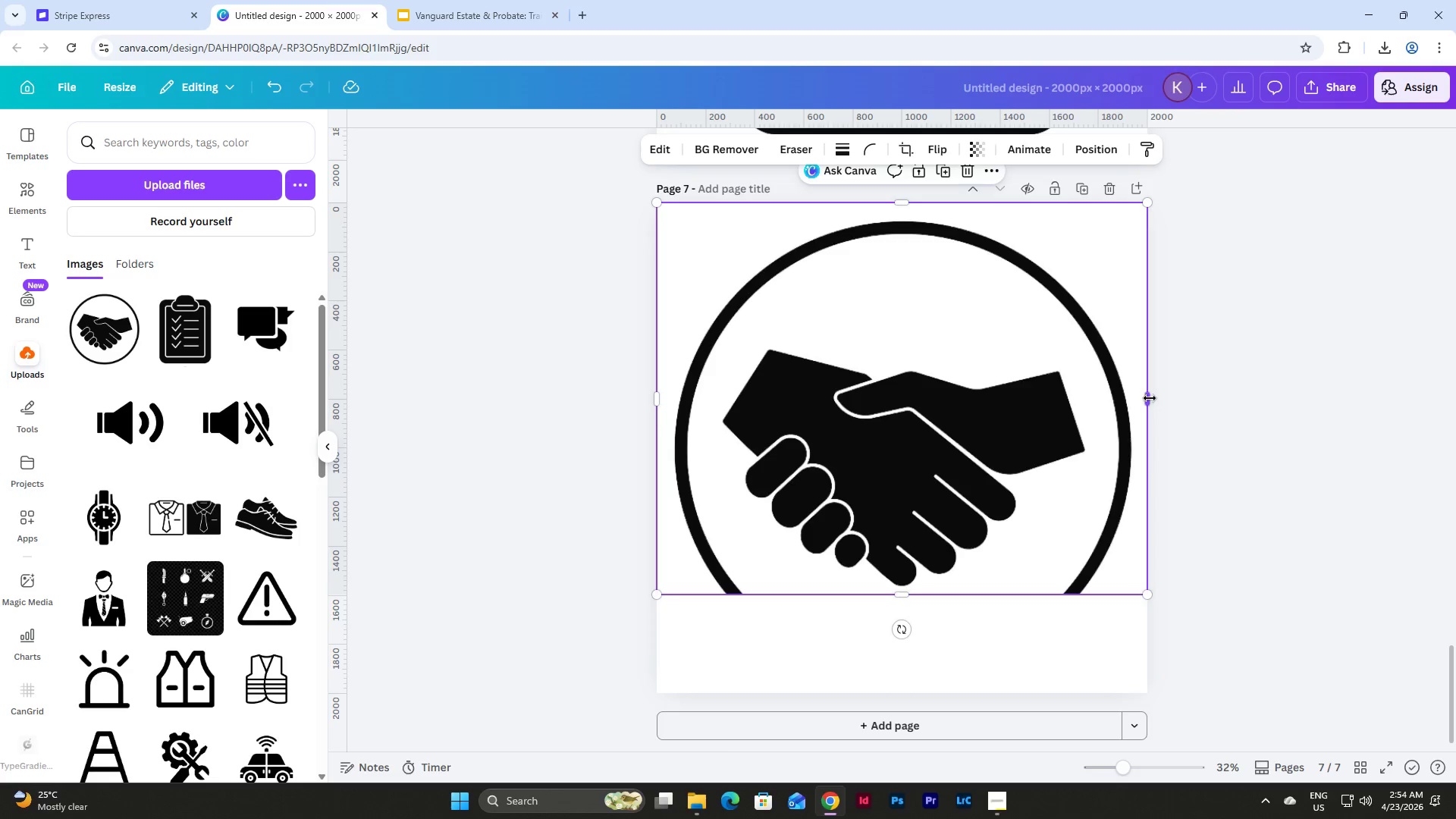 
left_click_drag(start_coordinate=[1150, 398], to_coordinate=[1094, 422])
 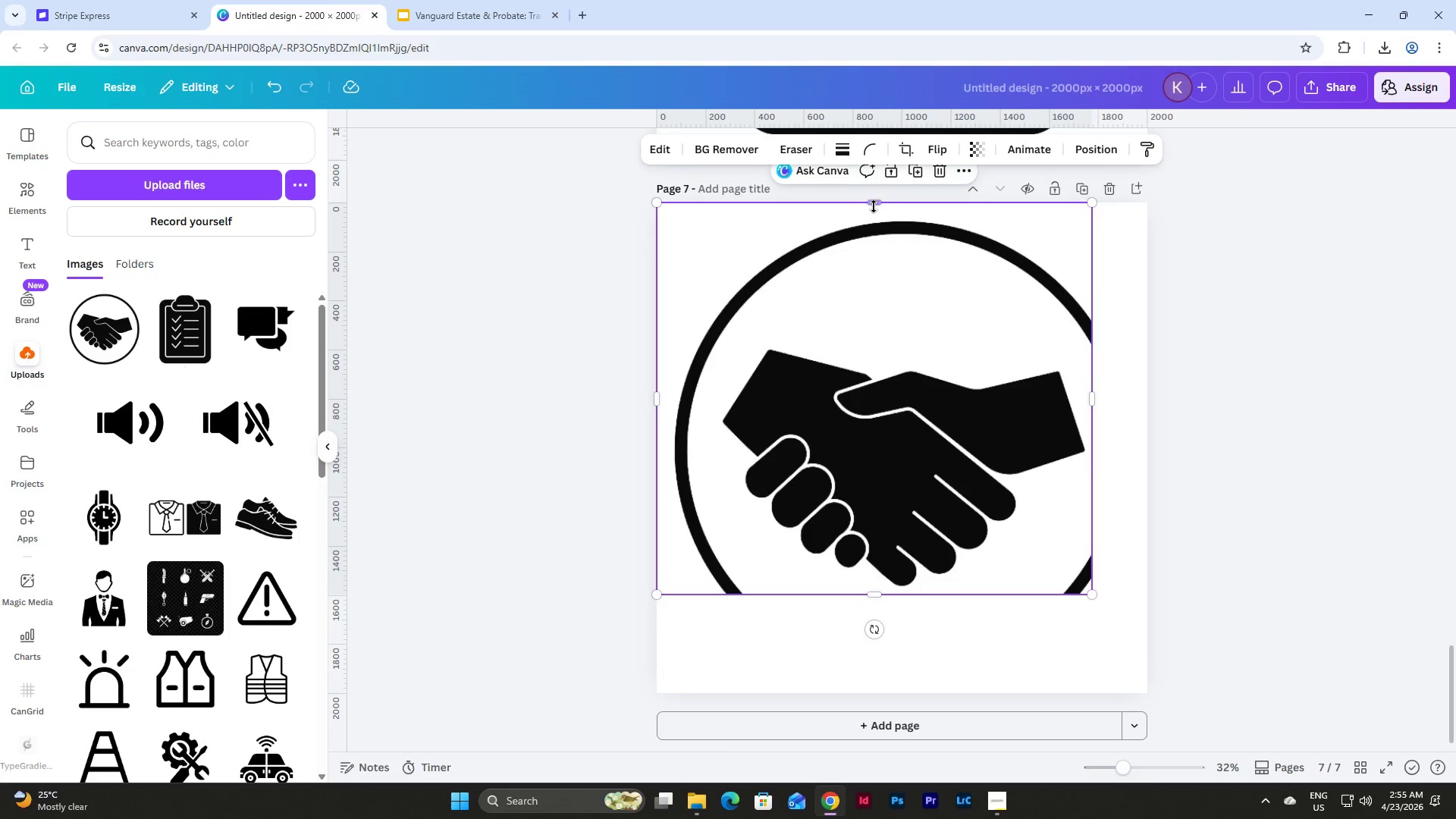 
left_click_drag(start_coordinate=[874, 203], to_coordinate=[883, 344])
 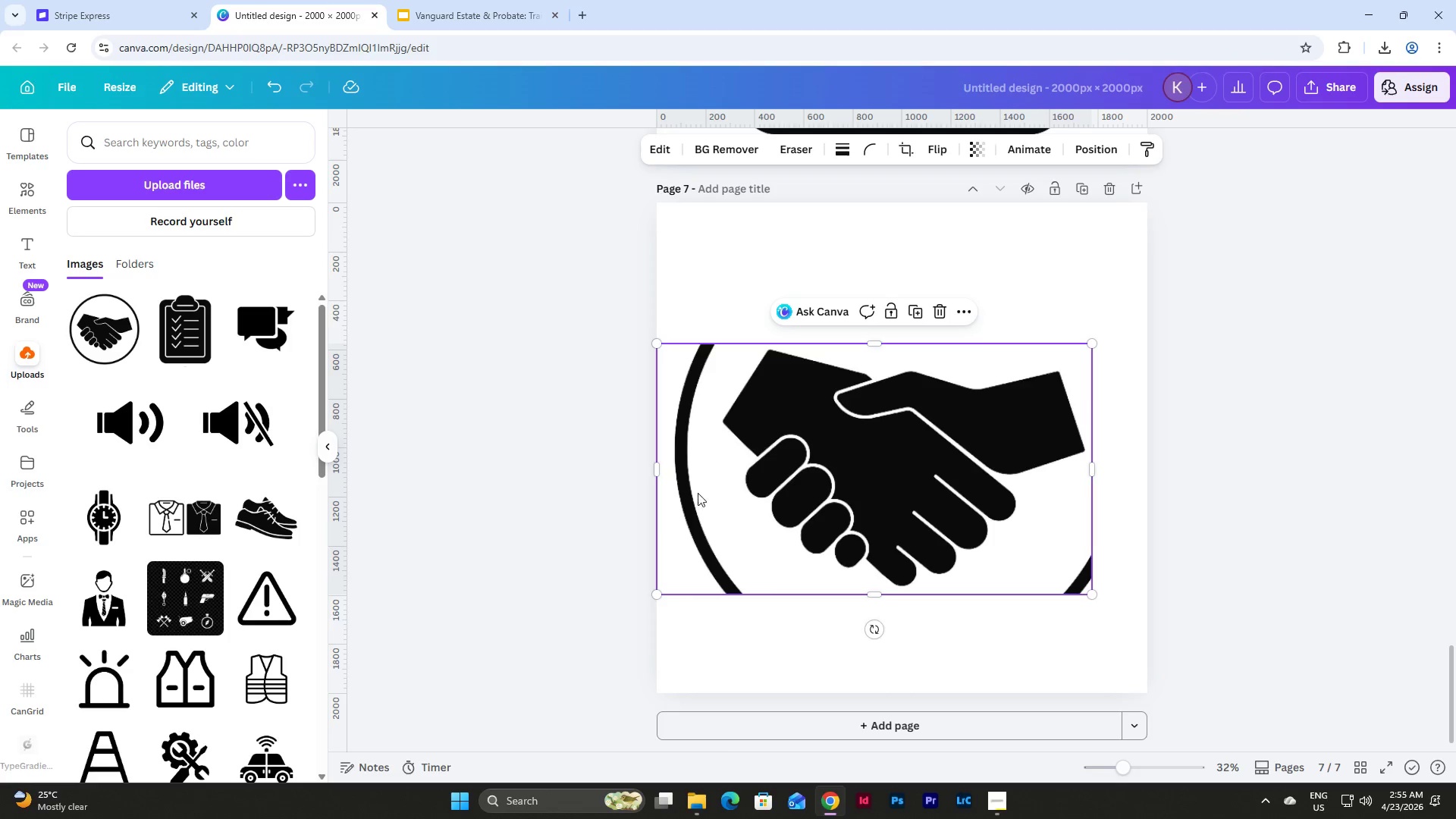 
left_click_drag(start_coordinate=[653, 468], to_coordinate=[711, 485])
 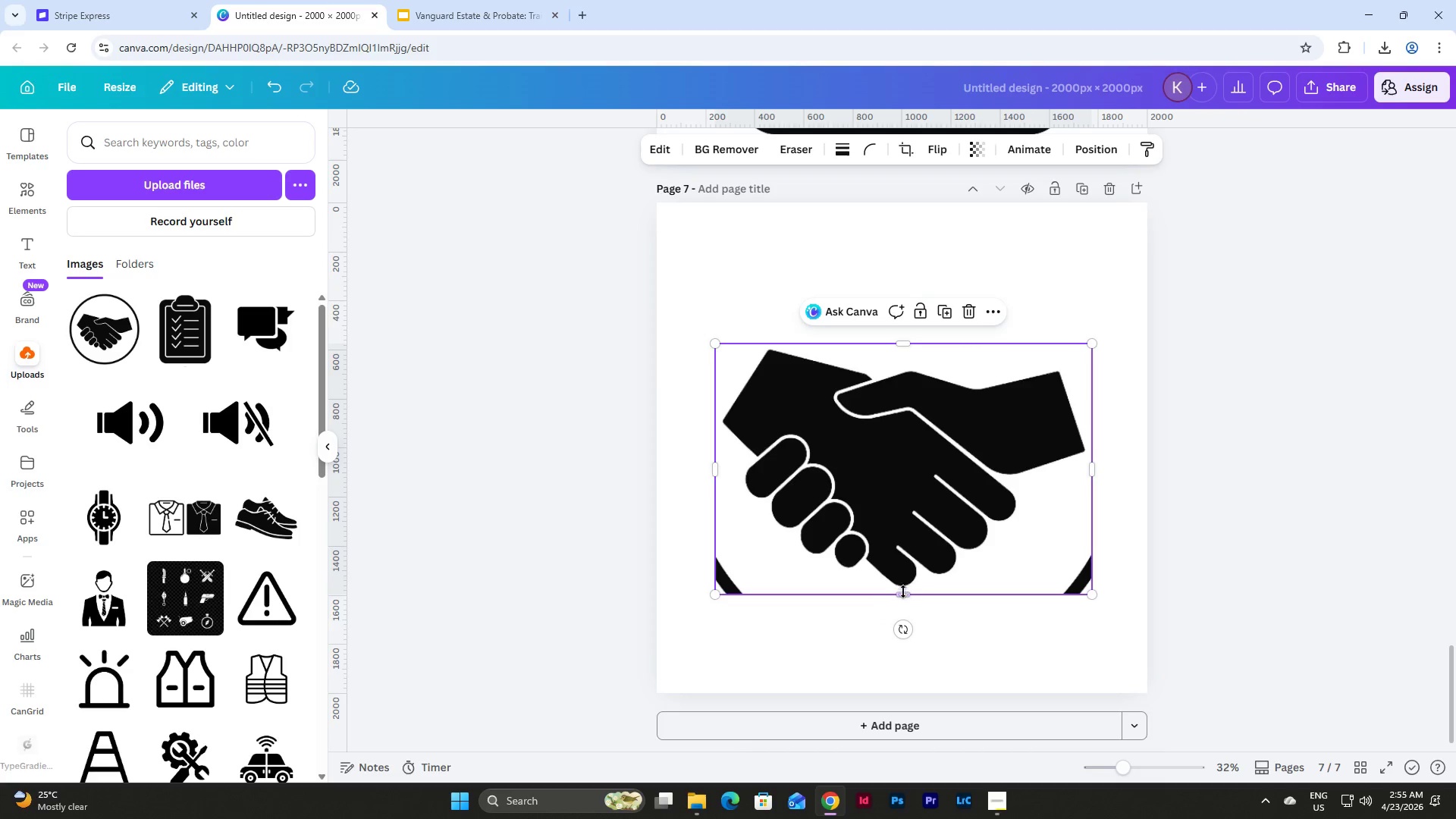 
left_click_drag(start_coordinate=[908, 596], to_coordinate=[910, 592])
 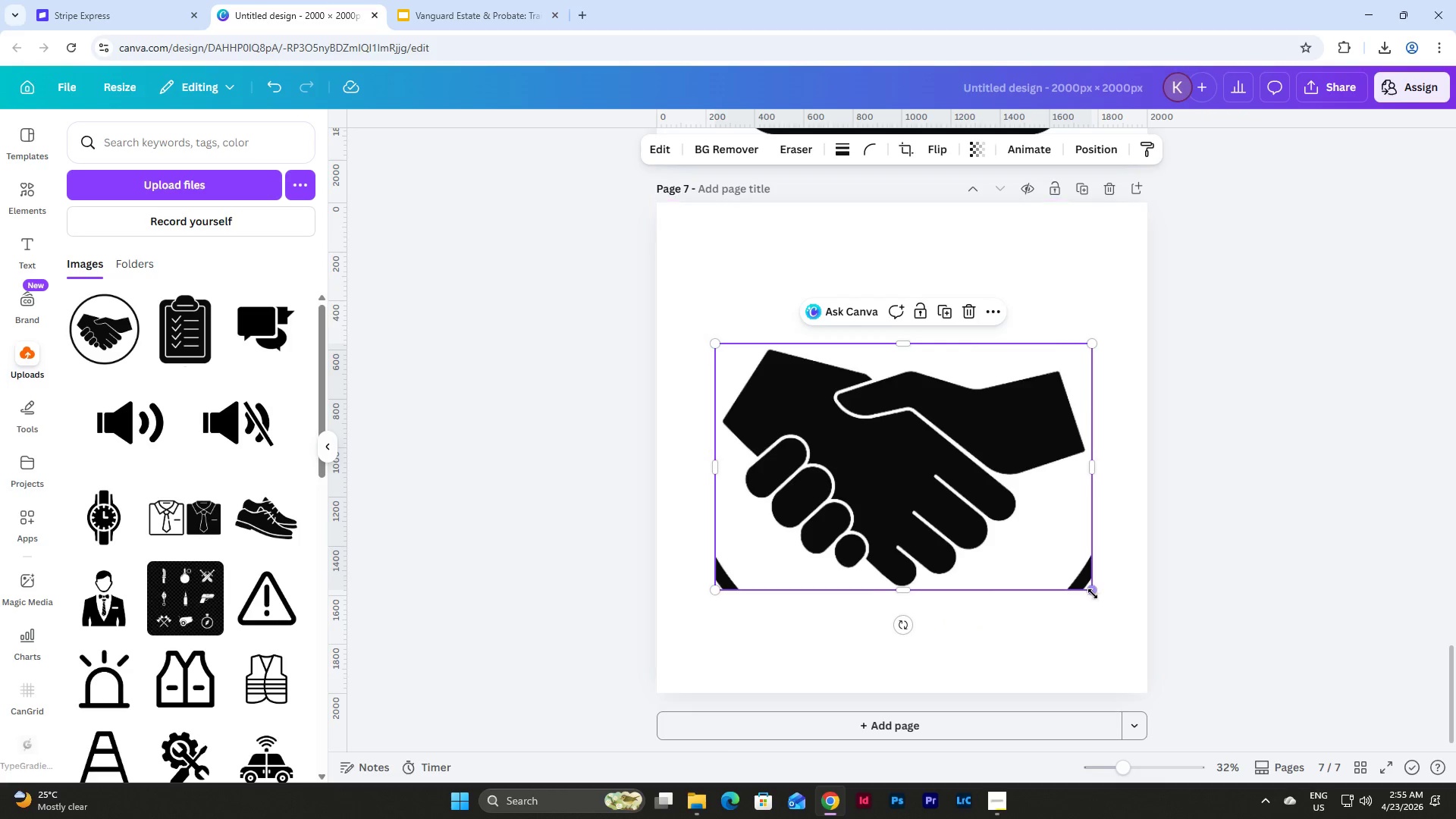 
left_click_drag(start_coordinate=[1093, 594], to_coordinate=[1102, 588])
 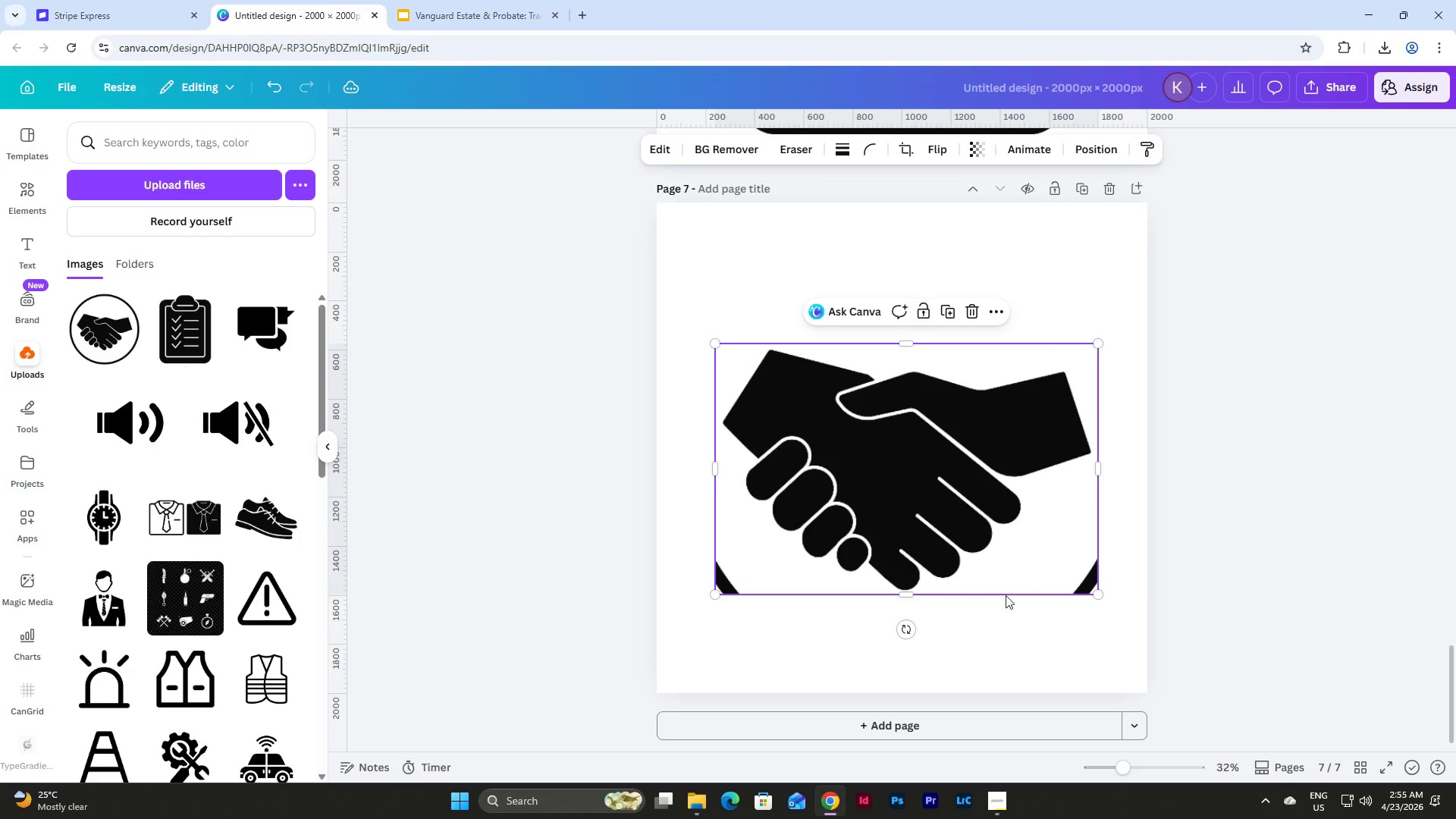 
left_click([1006, 604])
 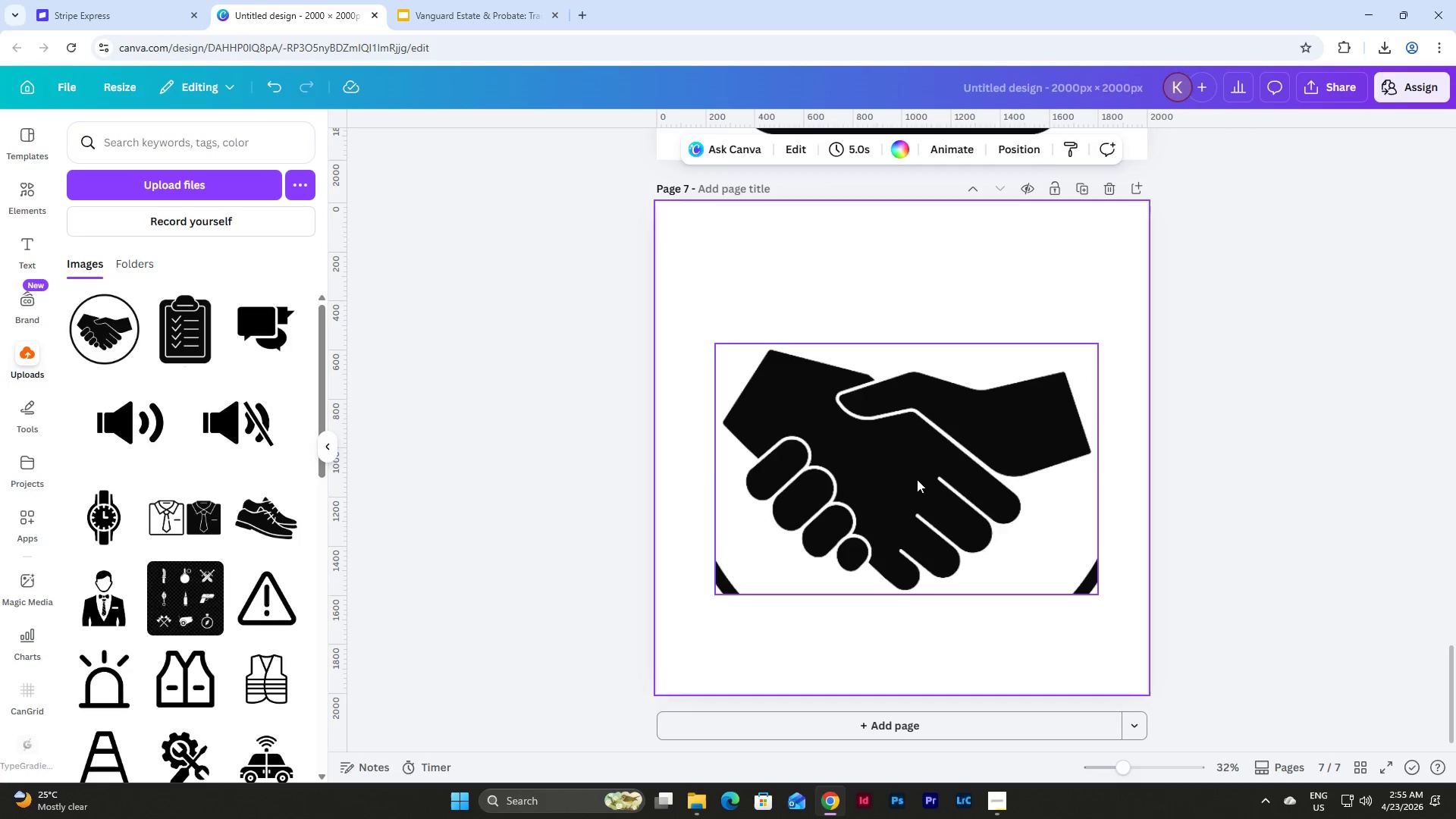 
left_click_drag(start_coordinate=[916, 485], to_coordinate=[913, 465])
 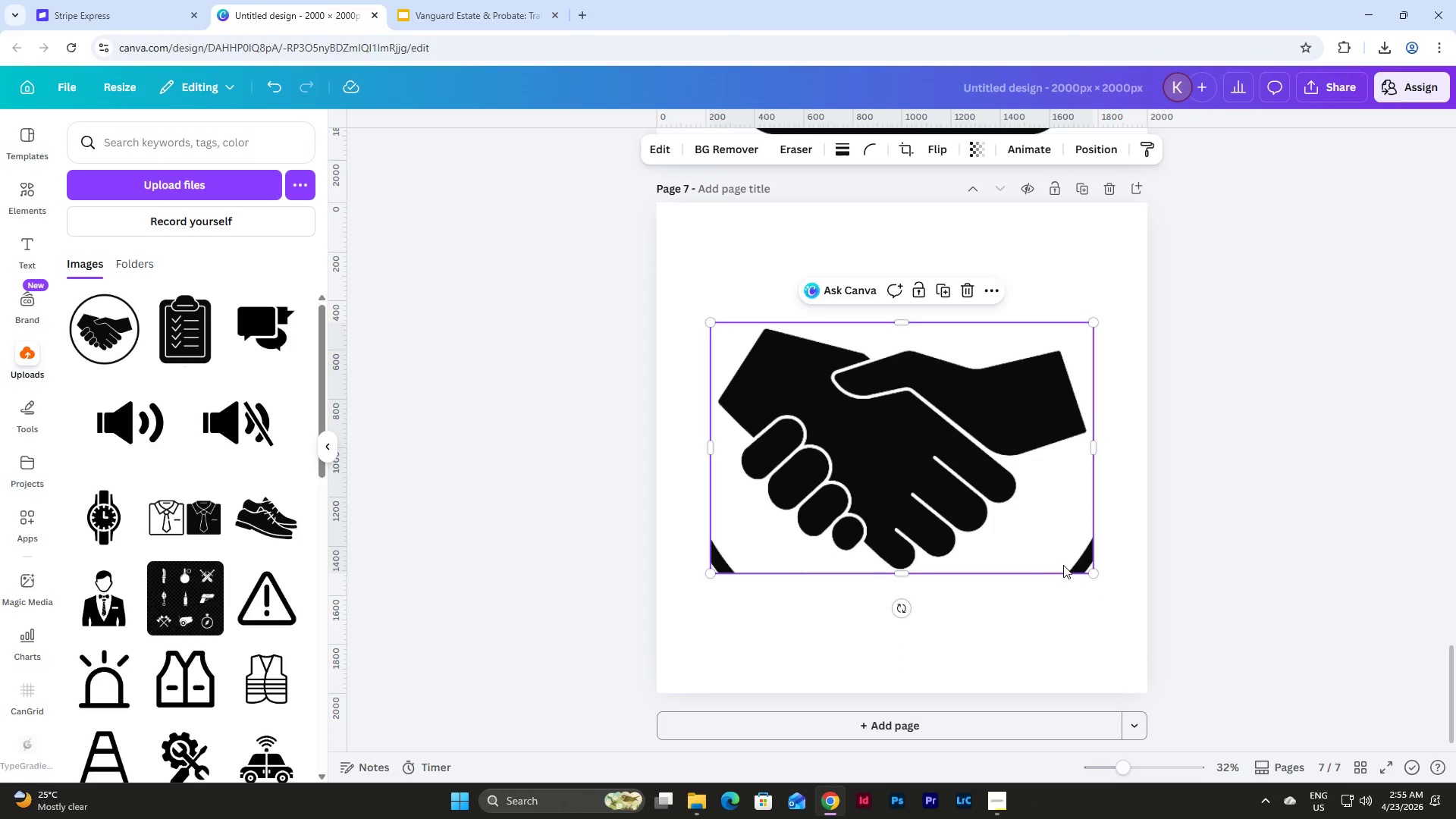 
left_click([837, 610])
 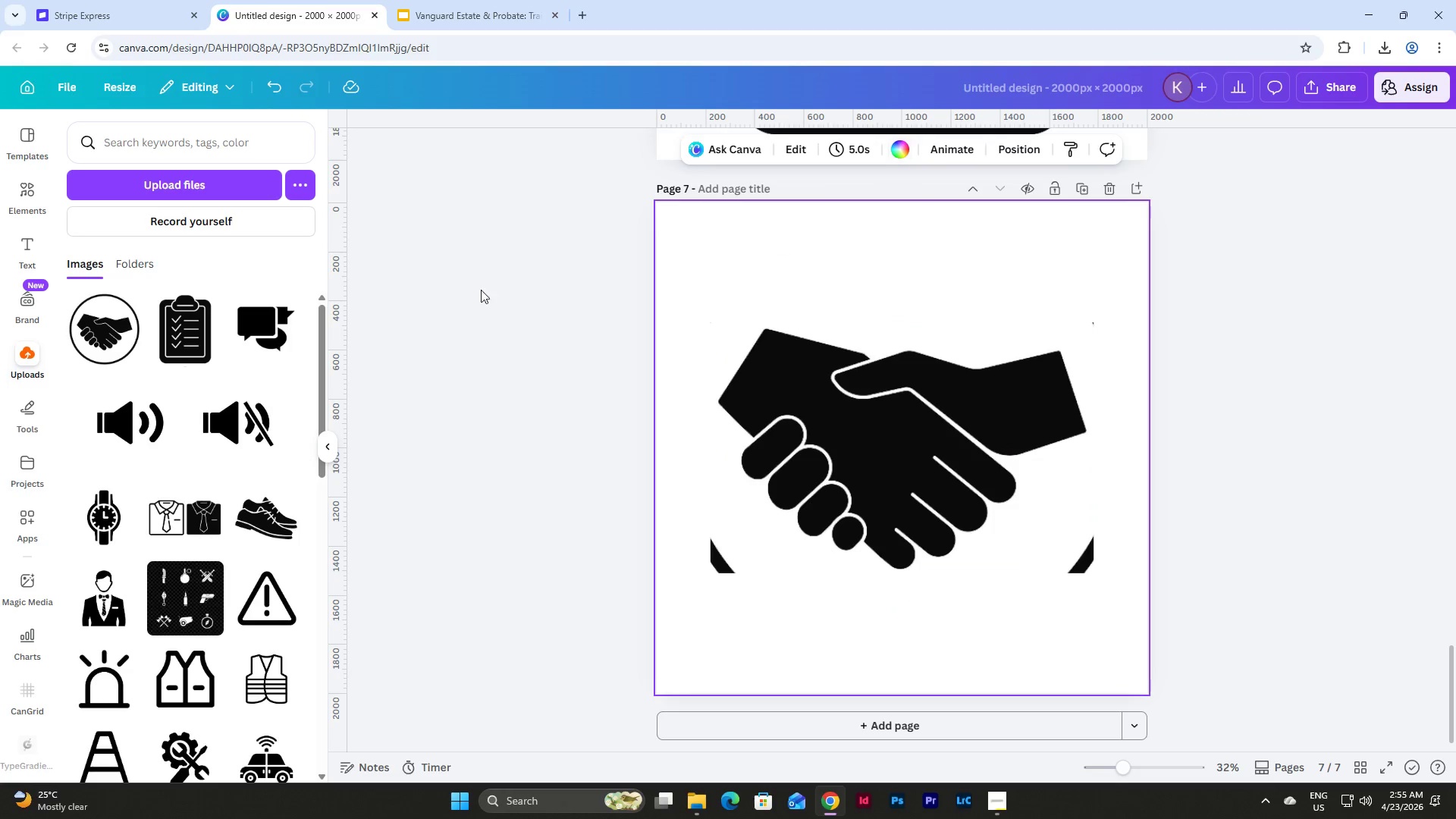 
left_click([182, 143])
 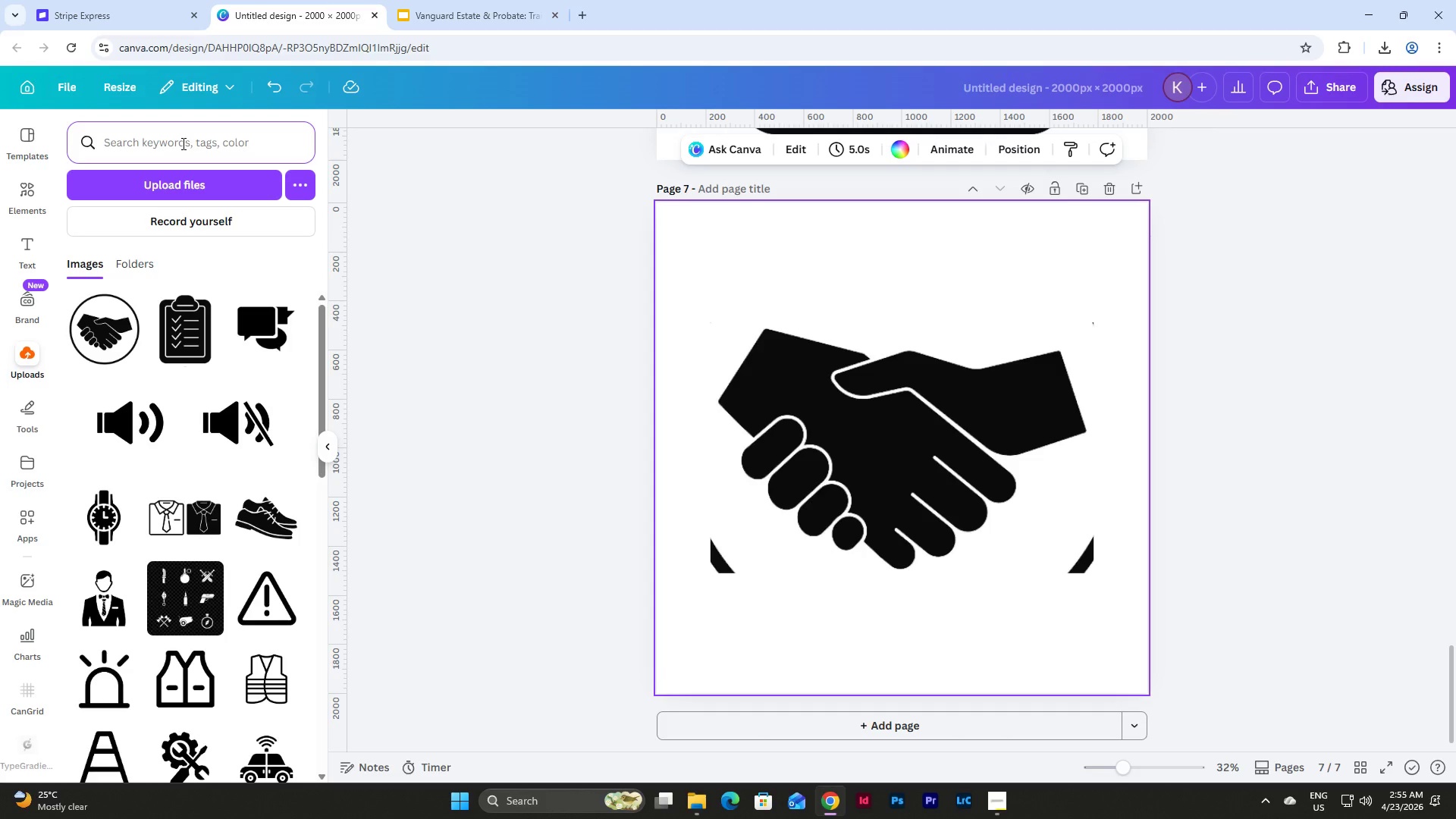 
key(S)
 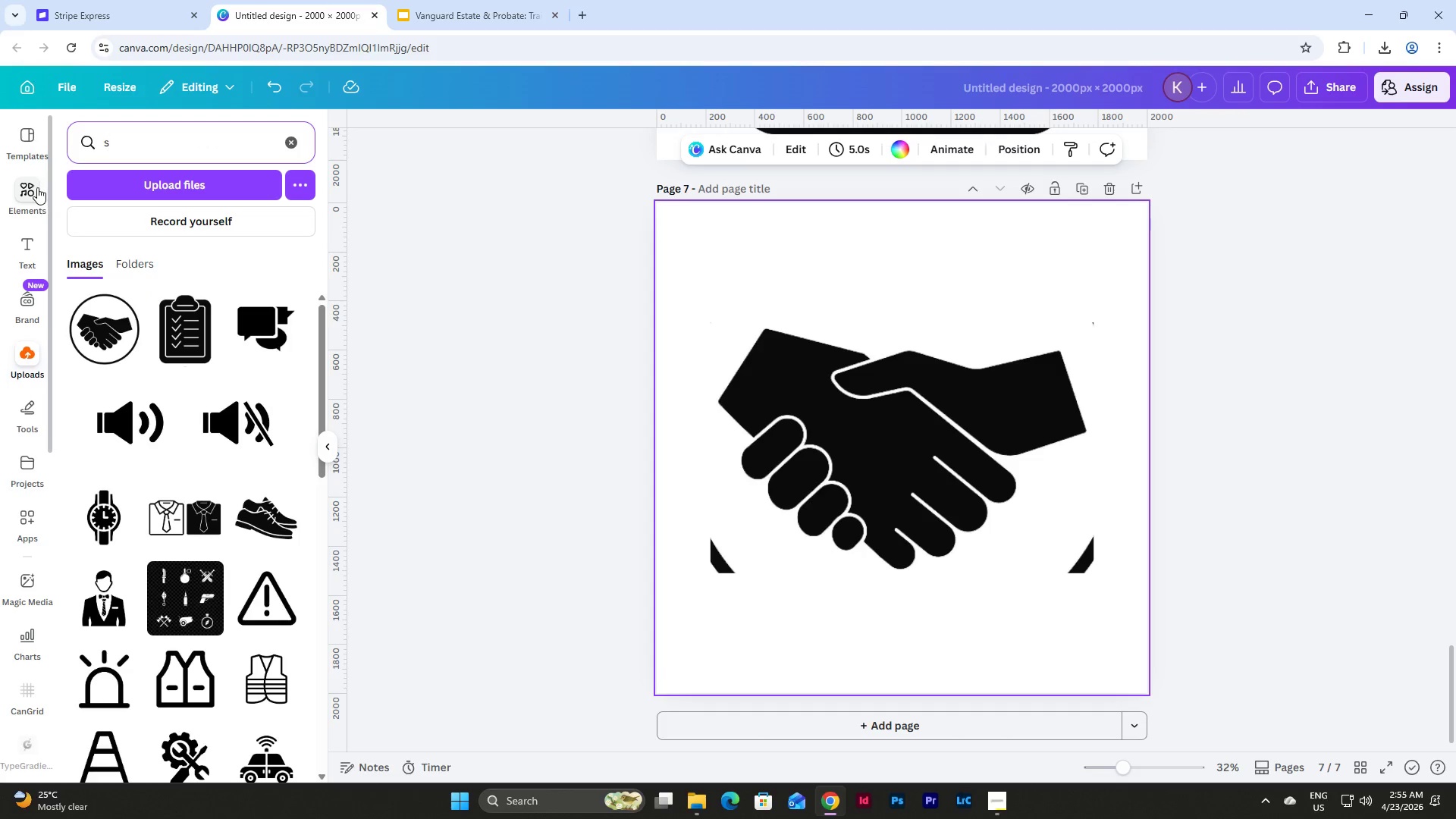 
left_click([157, 130])
 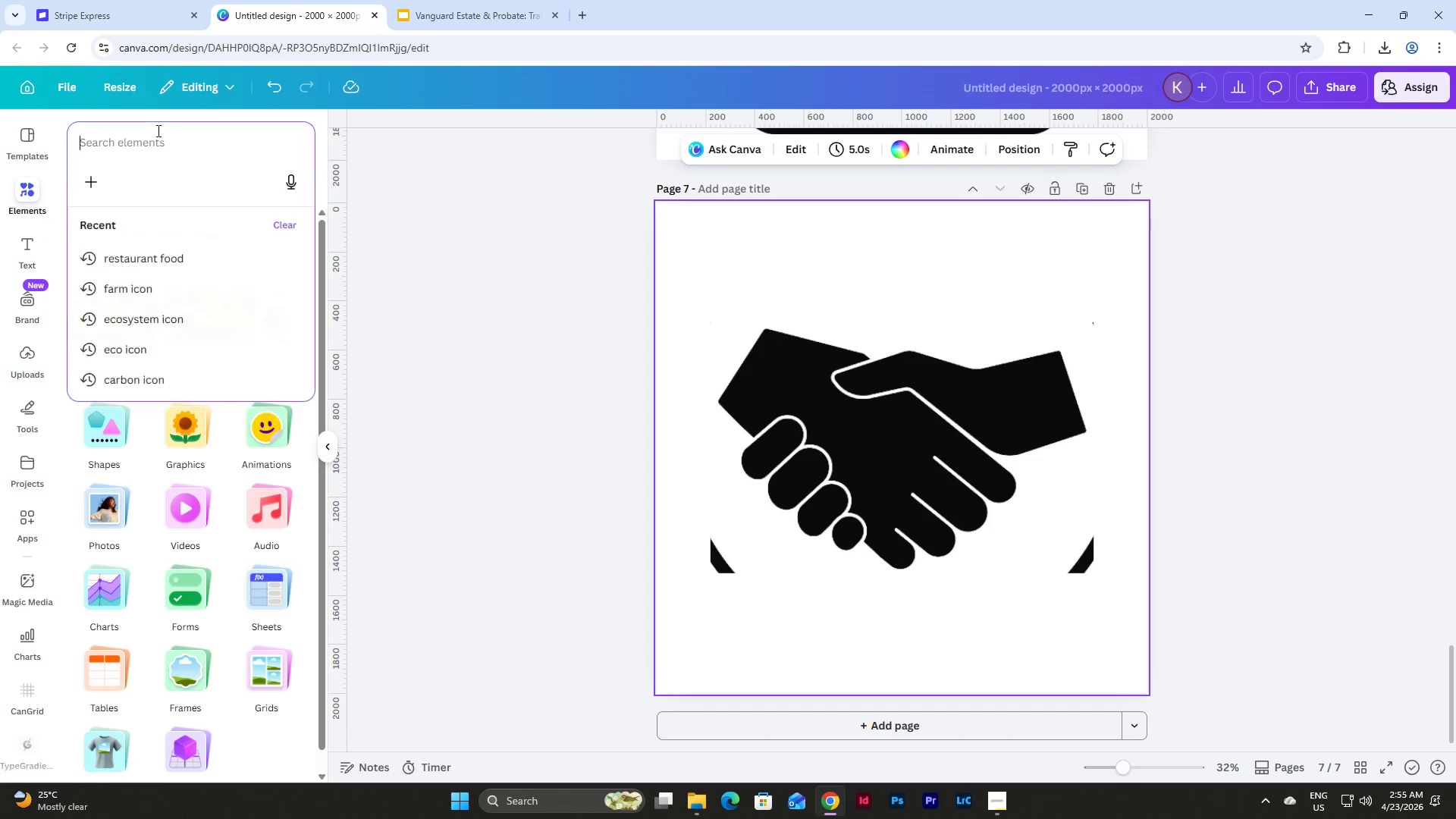 
key(S)
 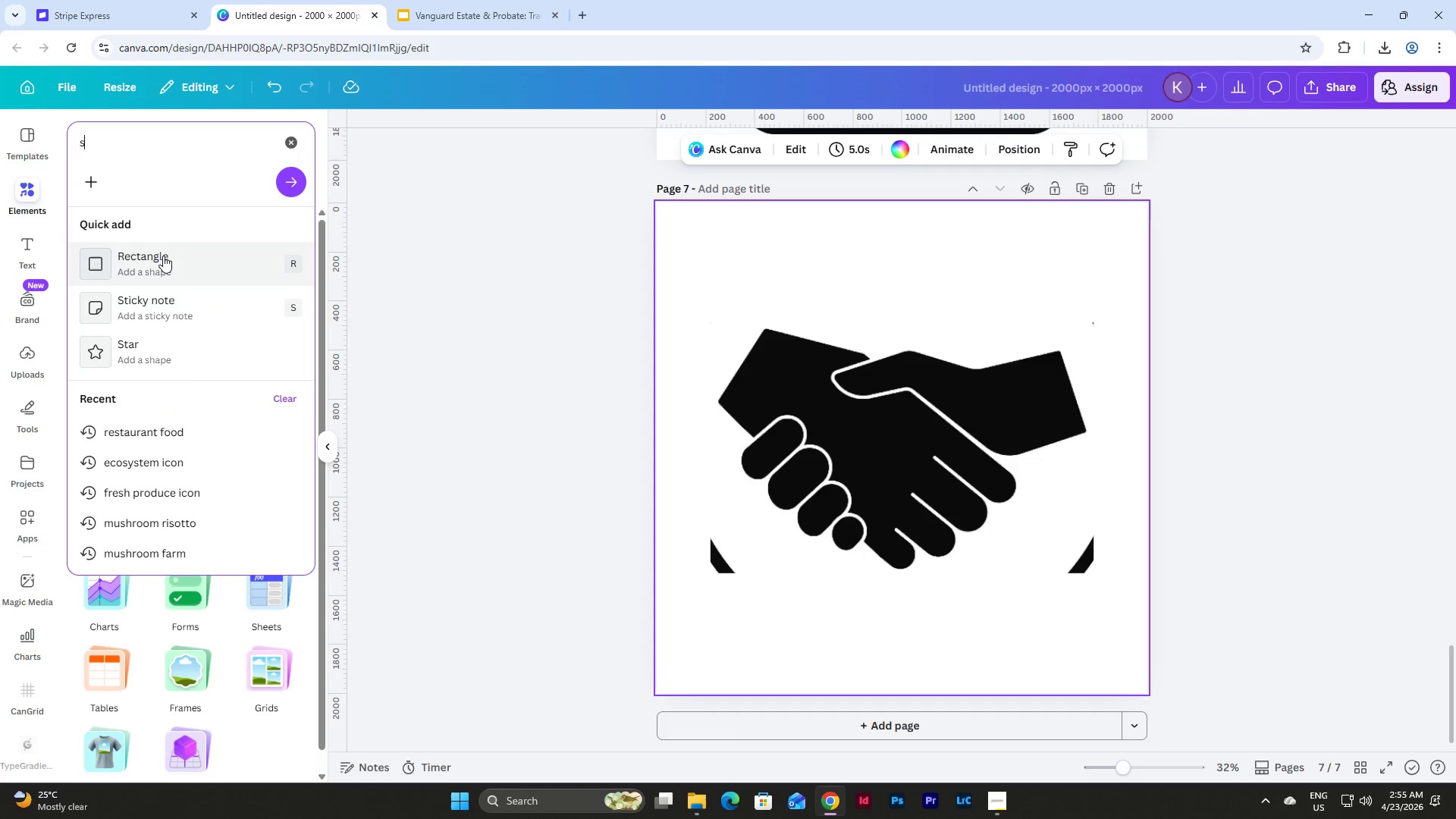 
left_click([154, 258])
 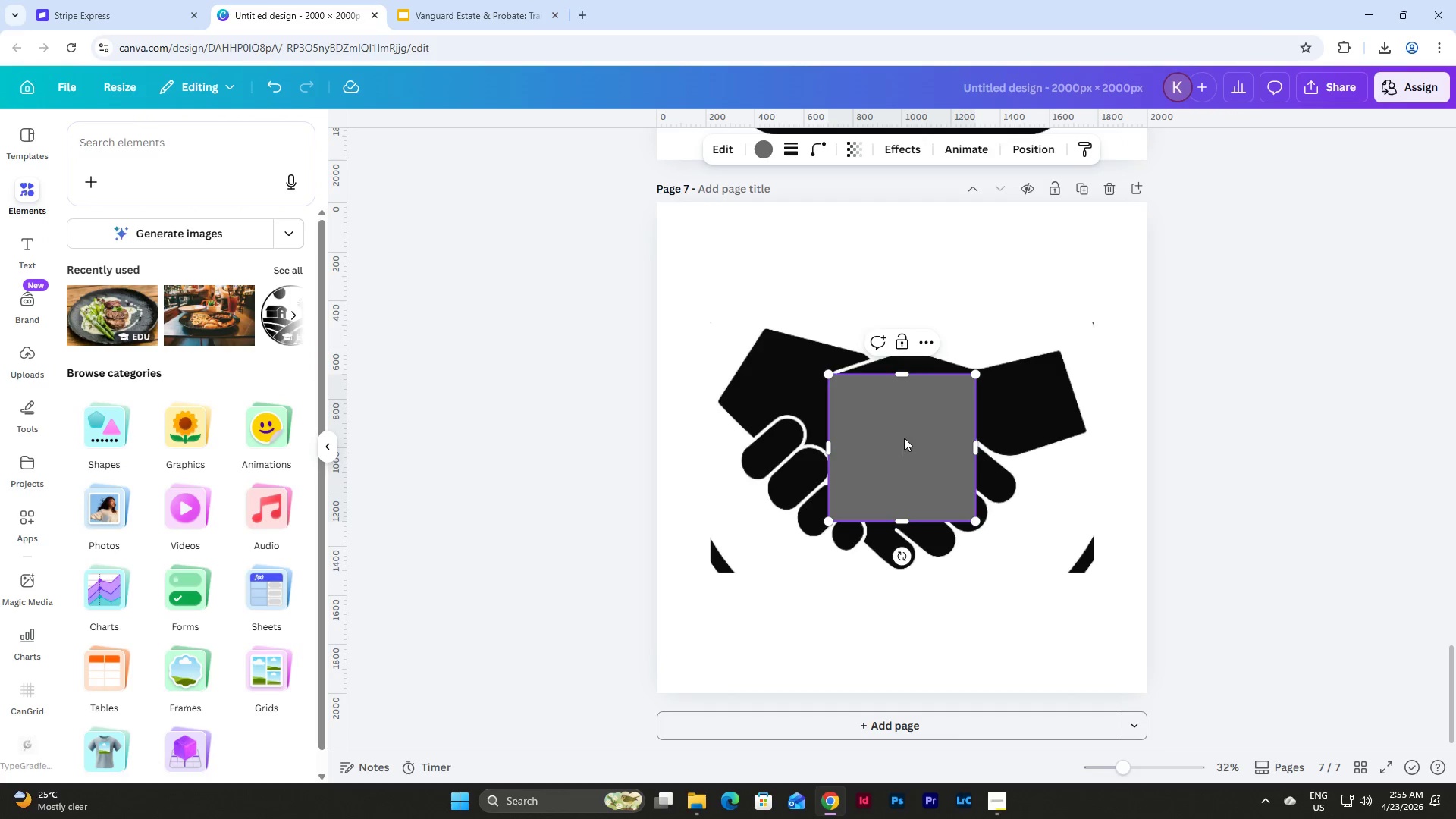 
left_click_drag(start_coordinate=[915, 419], to_coordinate=[909, 423])
 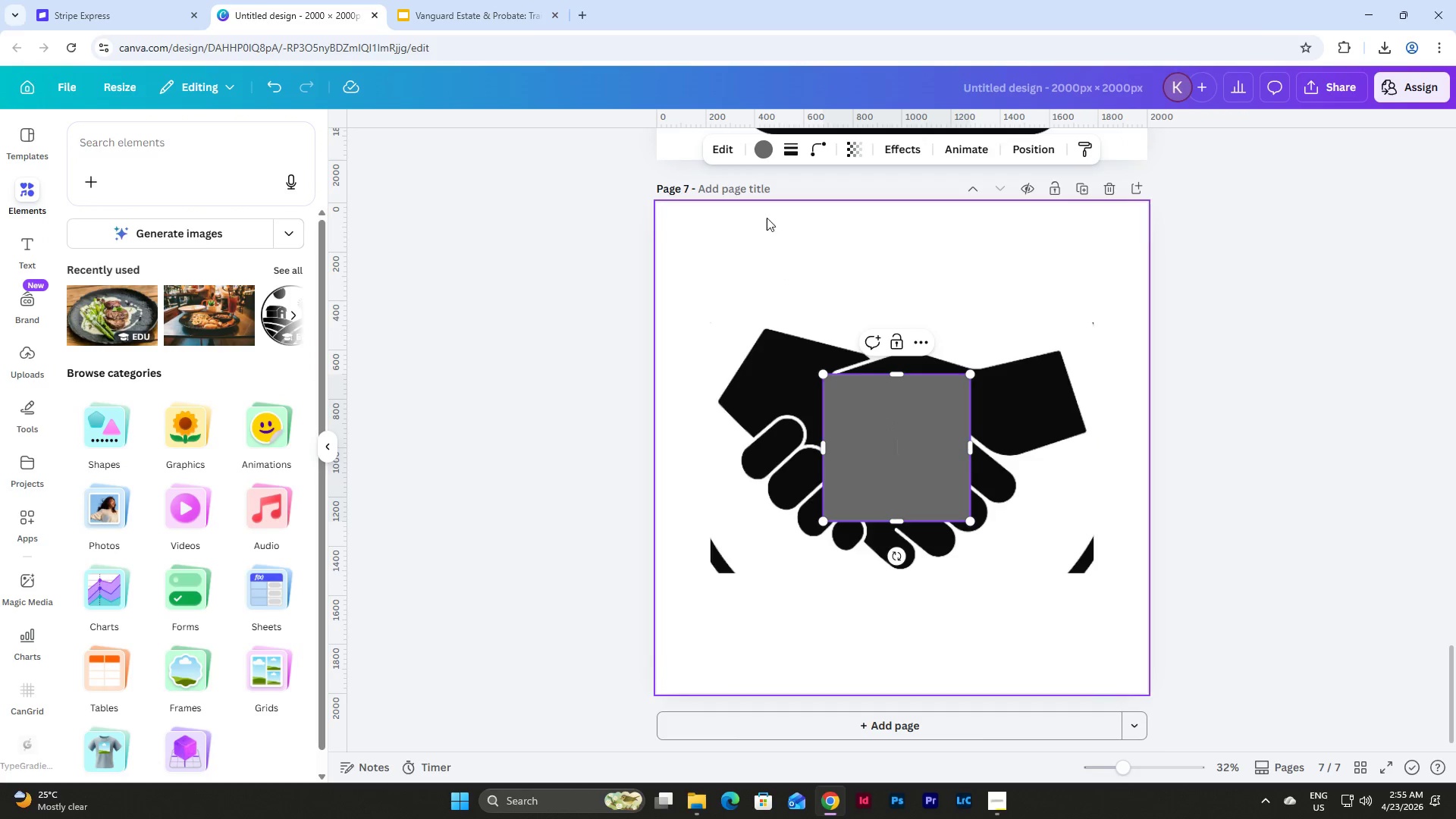 
left_click([757, 152])
 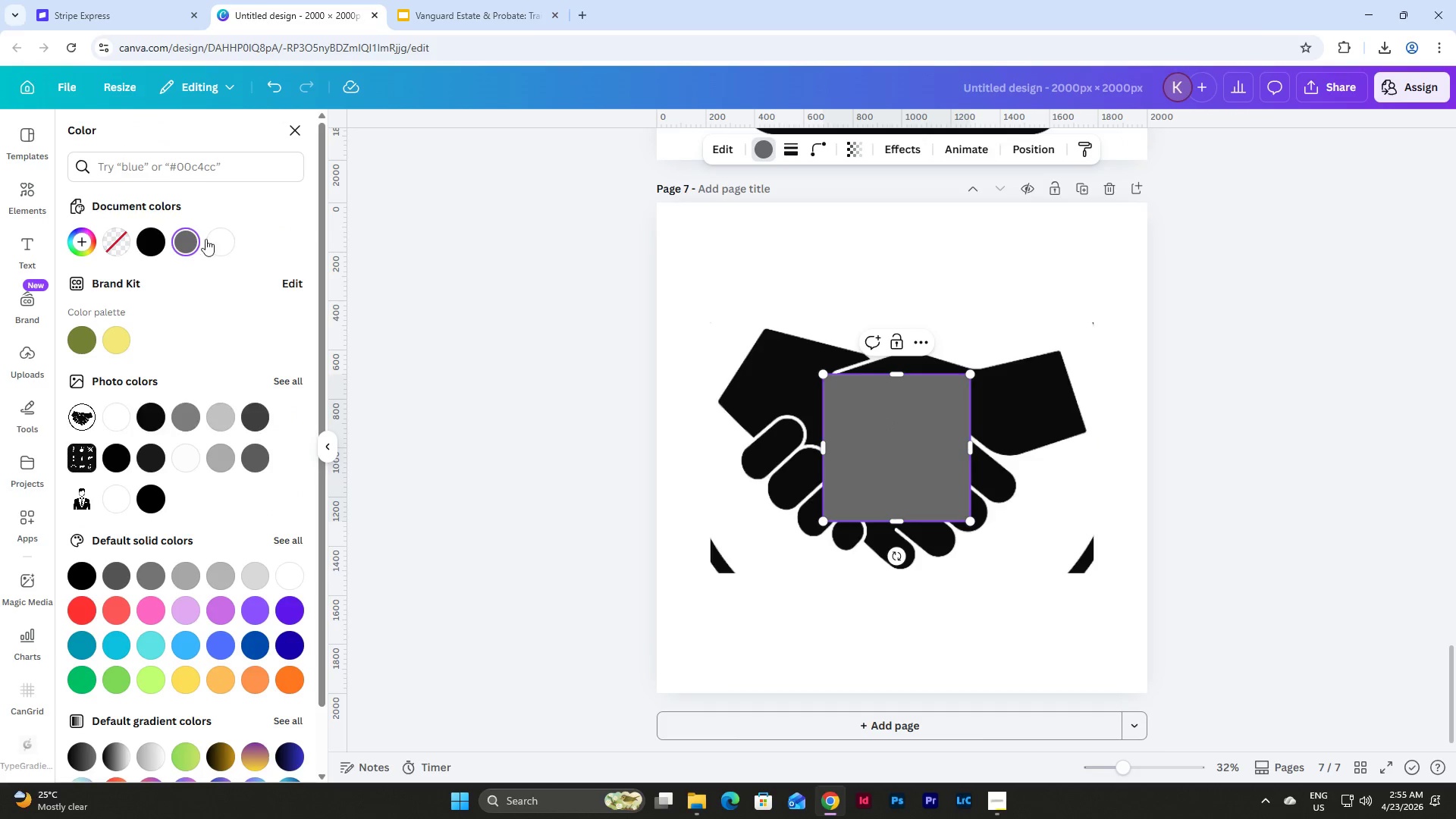 
left_click([224, 240])
 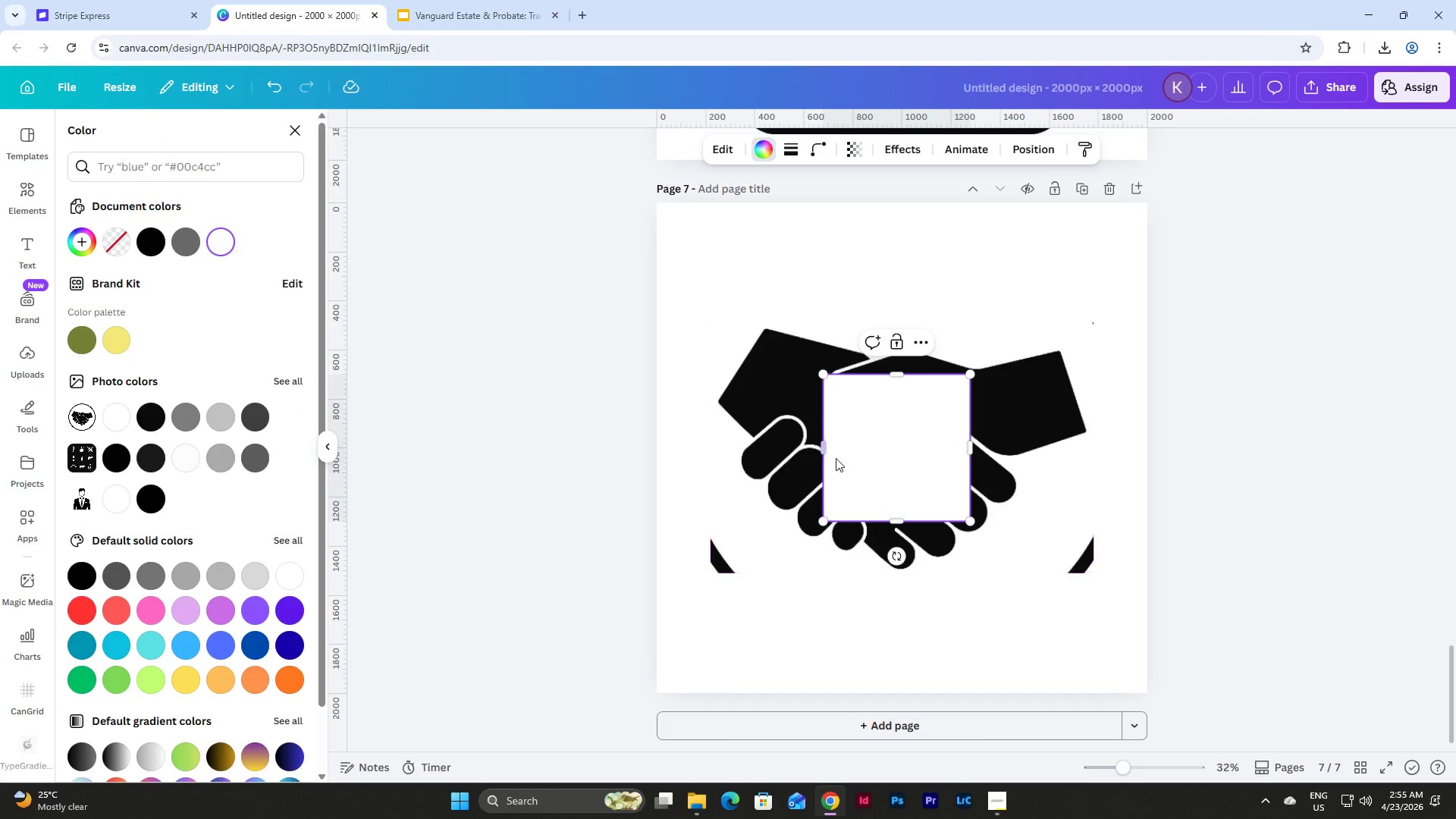 
left_click_drag(start_coordinate=[905, 457], to_coordinate=[743, 617])
 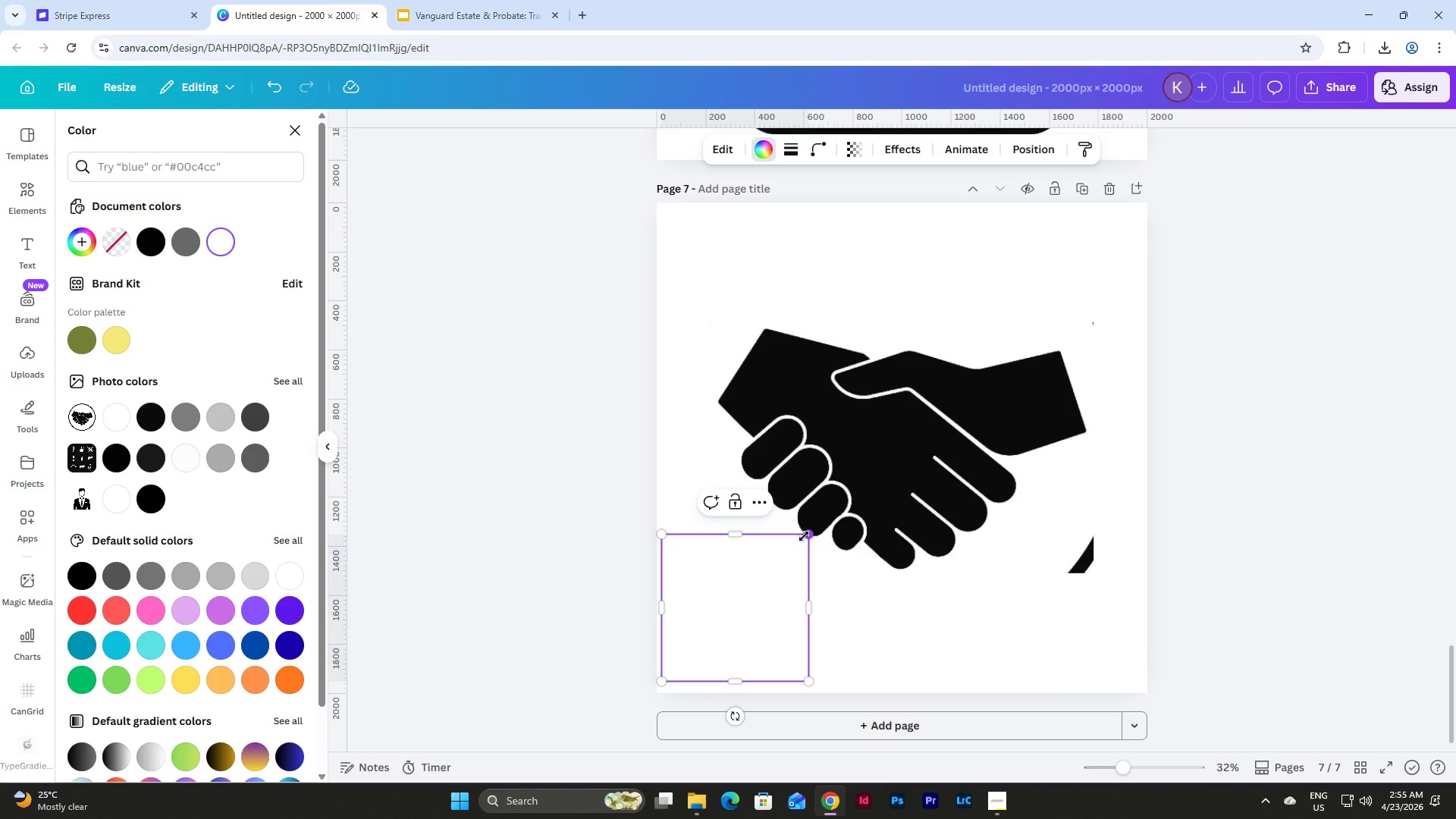 
left_click_drag(start_coordinate=[804, 536], to_coordinate=[789, 550])
 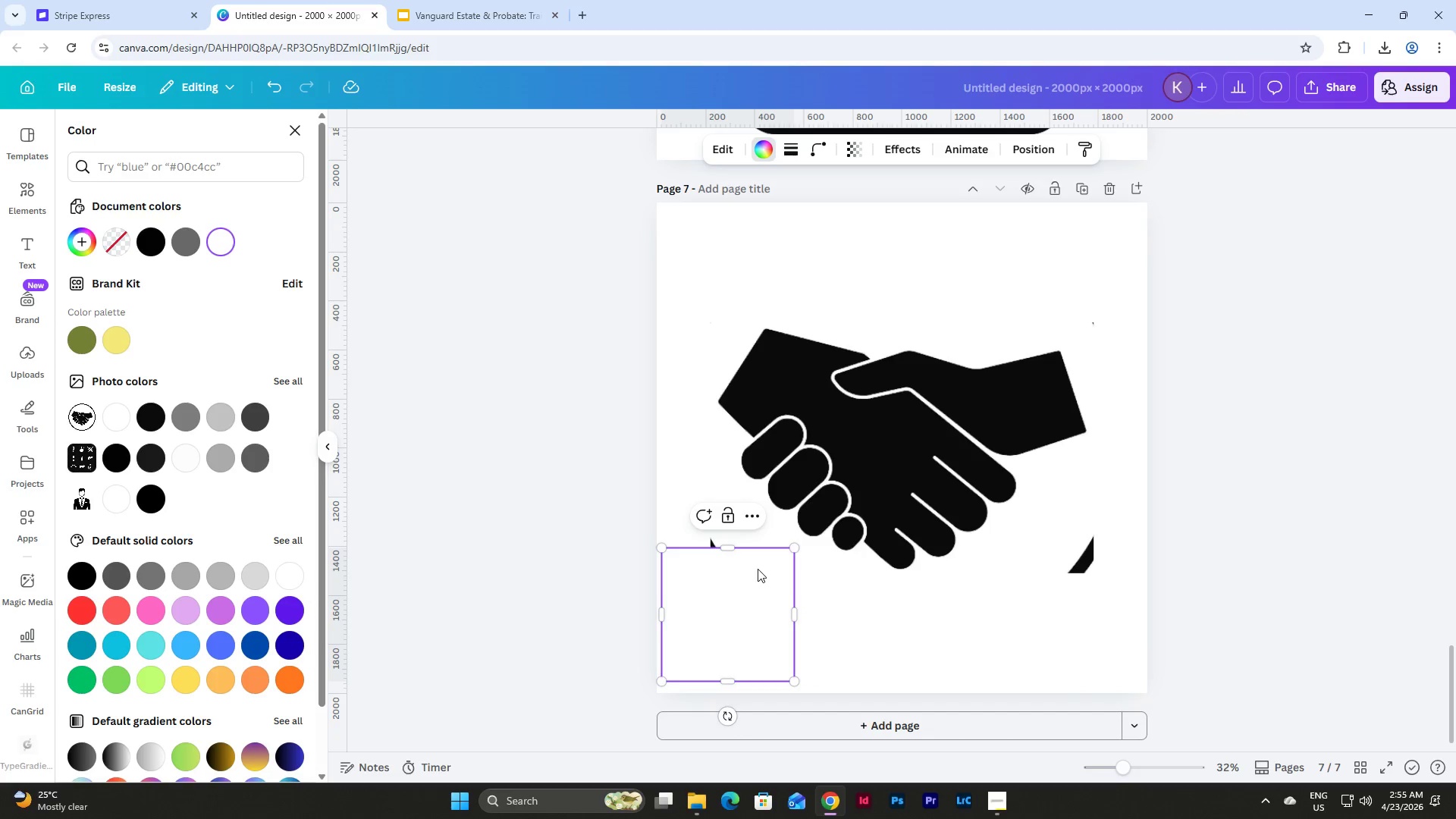 
left_click_drag(start_coordinate=[758, 569], to_coordinate=[764, 547])
 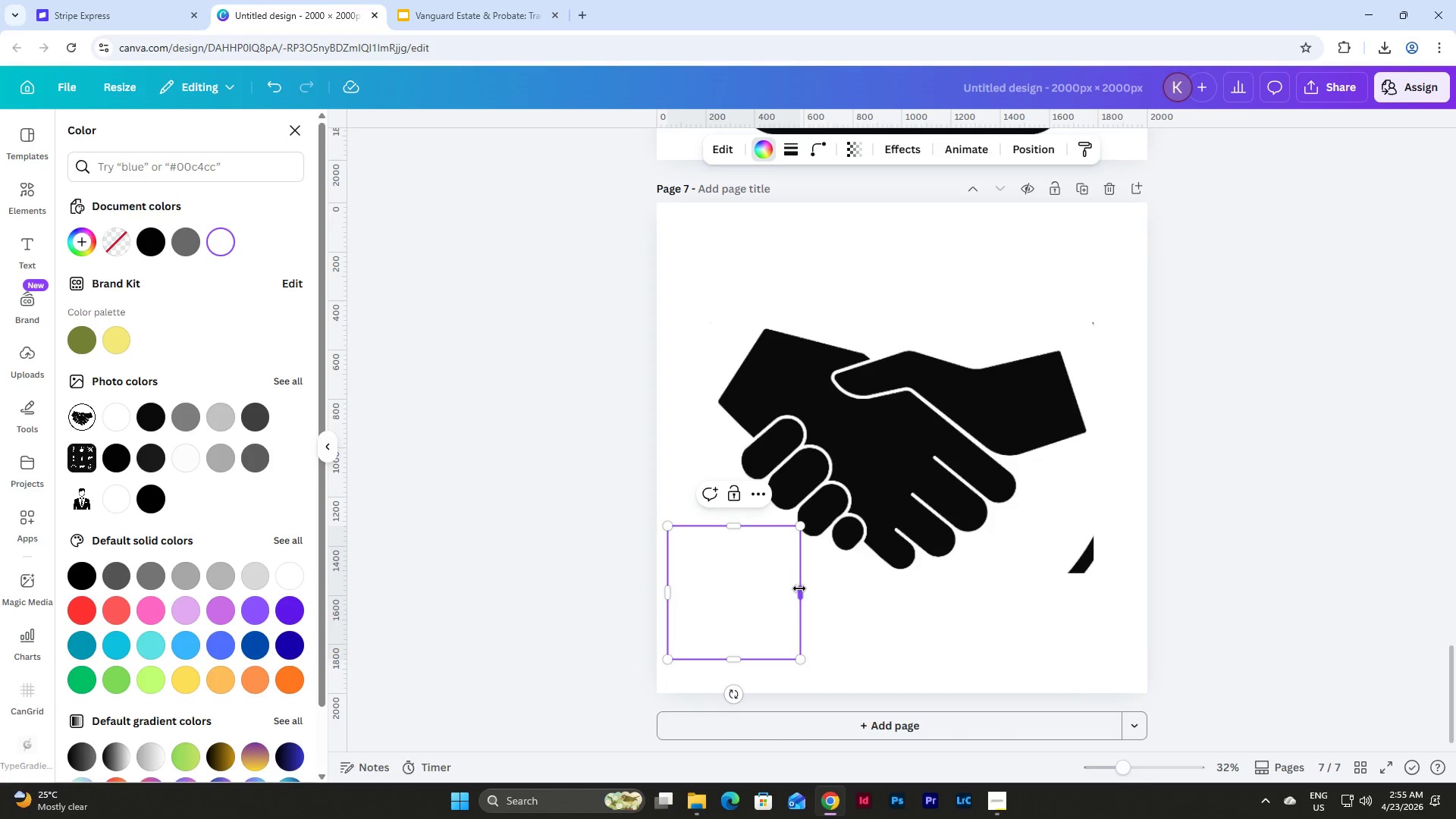 
left_click_drag(start_coordinate=[799, 588], to_coordinate=[765, 601])
 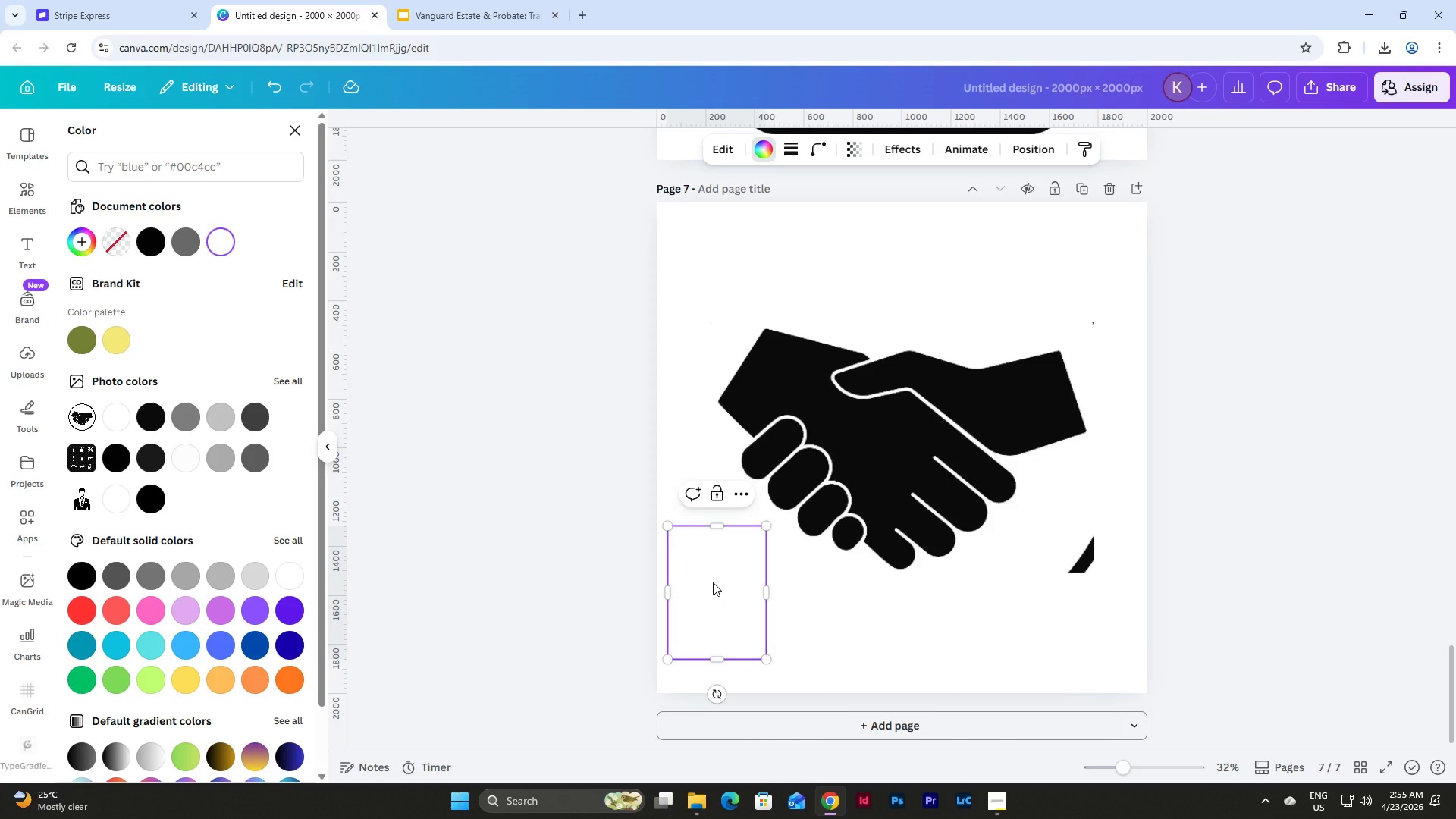 
key(Control+D)
 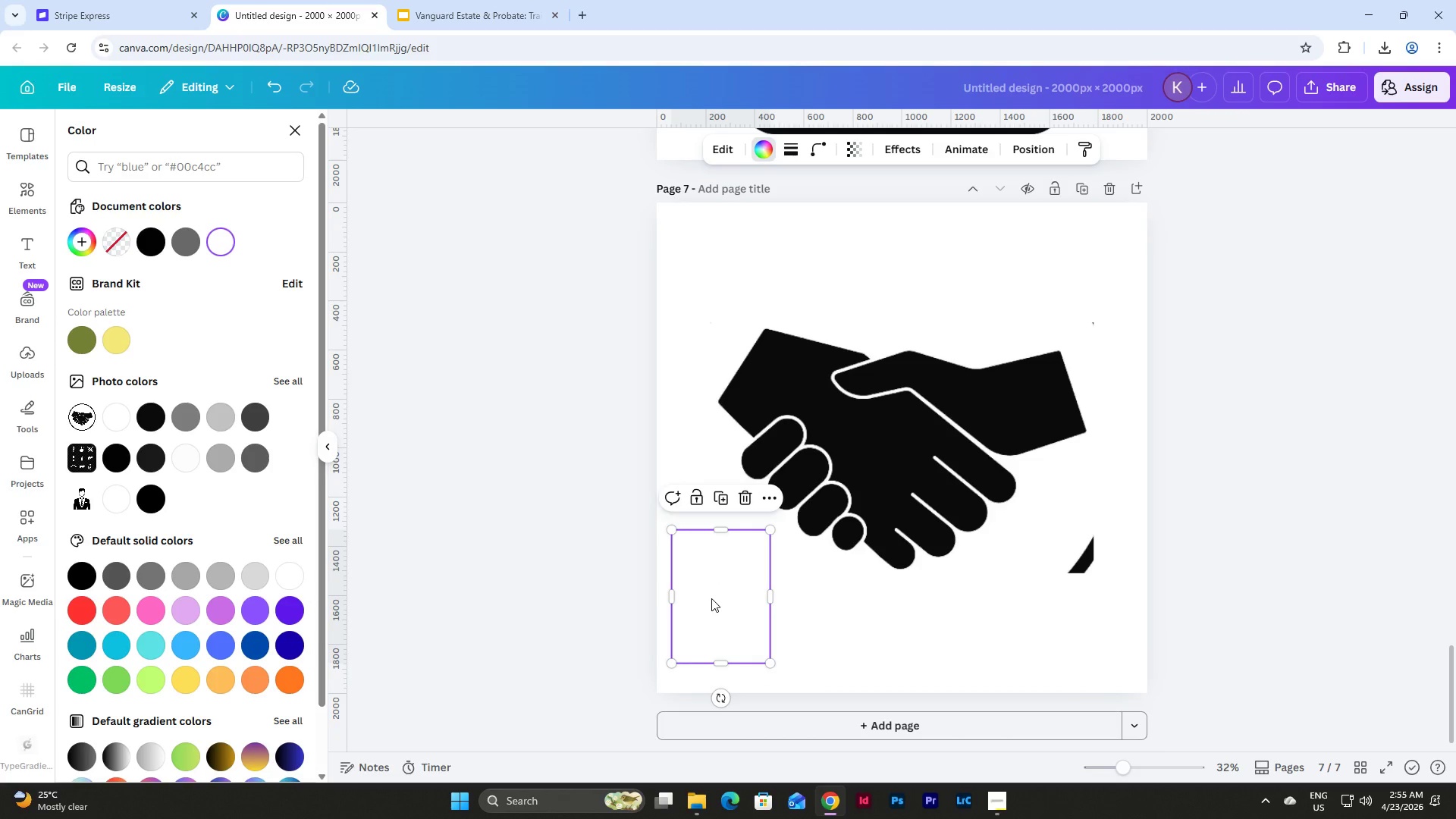 
left_click_drag(start_coordinate=[711, 598], to_coordinate=[1083, 590])
 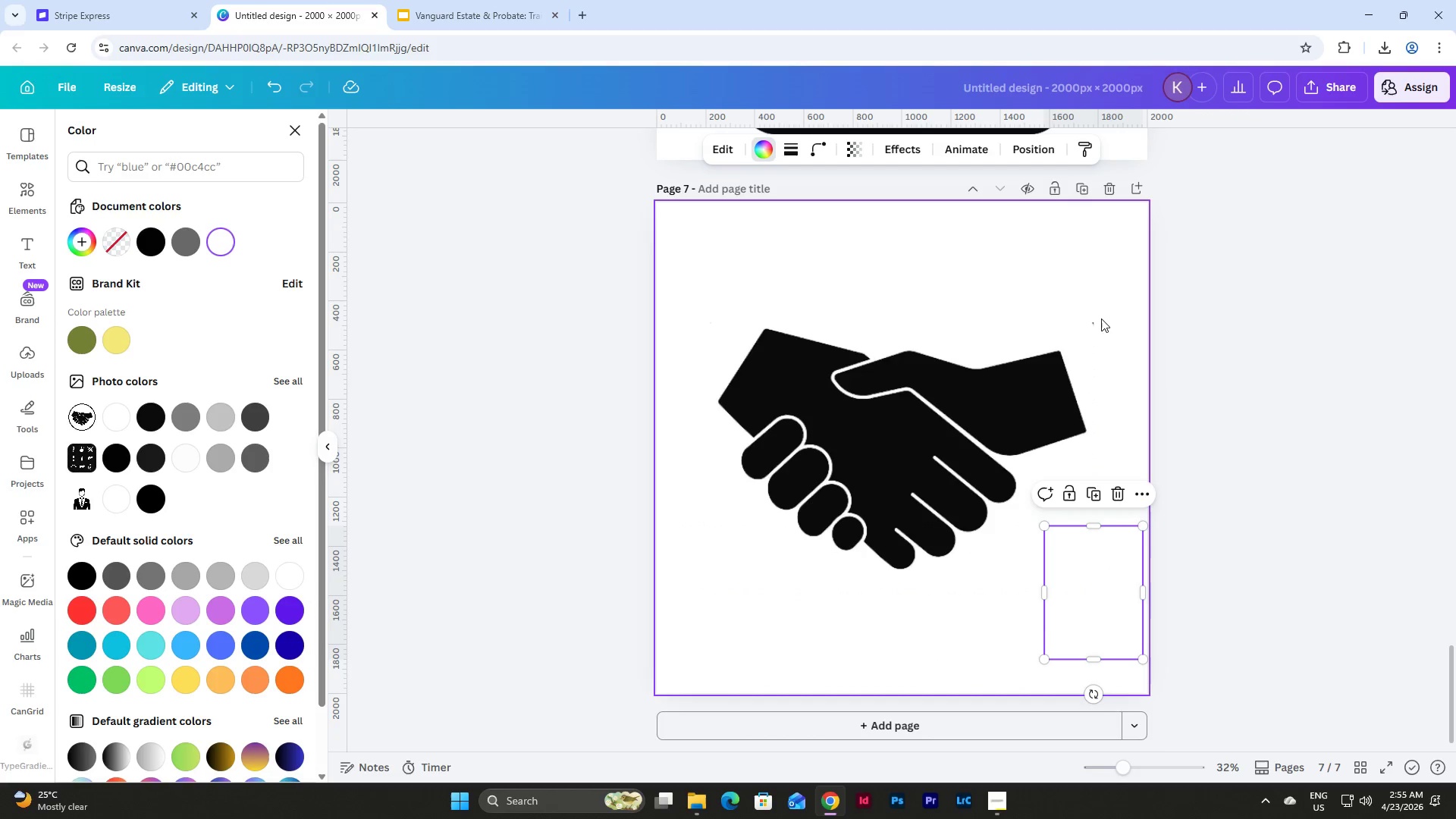 
left_click([1084, 322])
 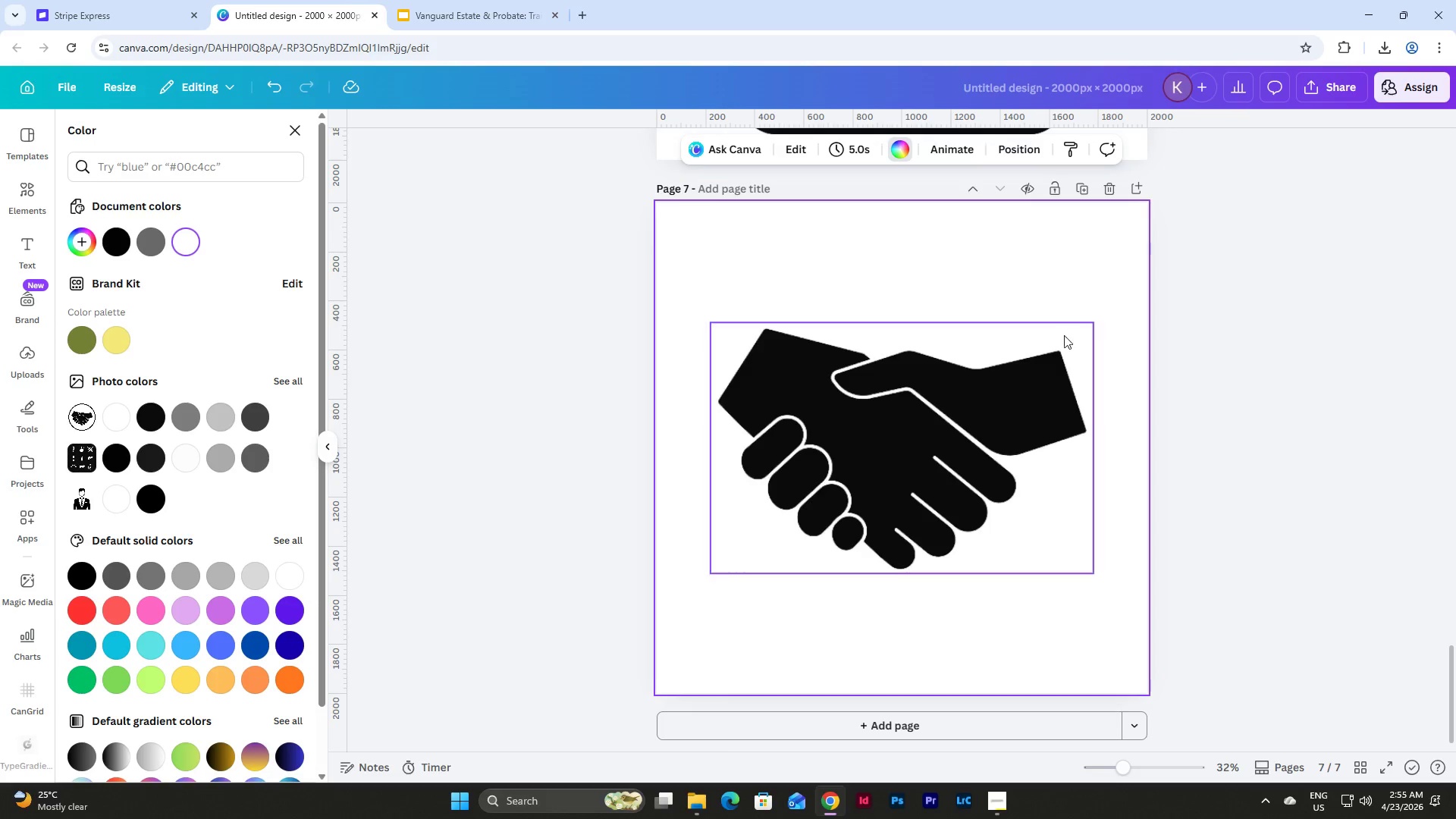 
left_click([1064, 335])
 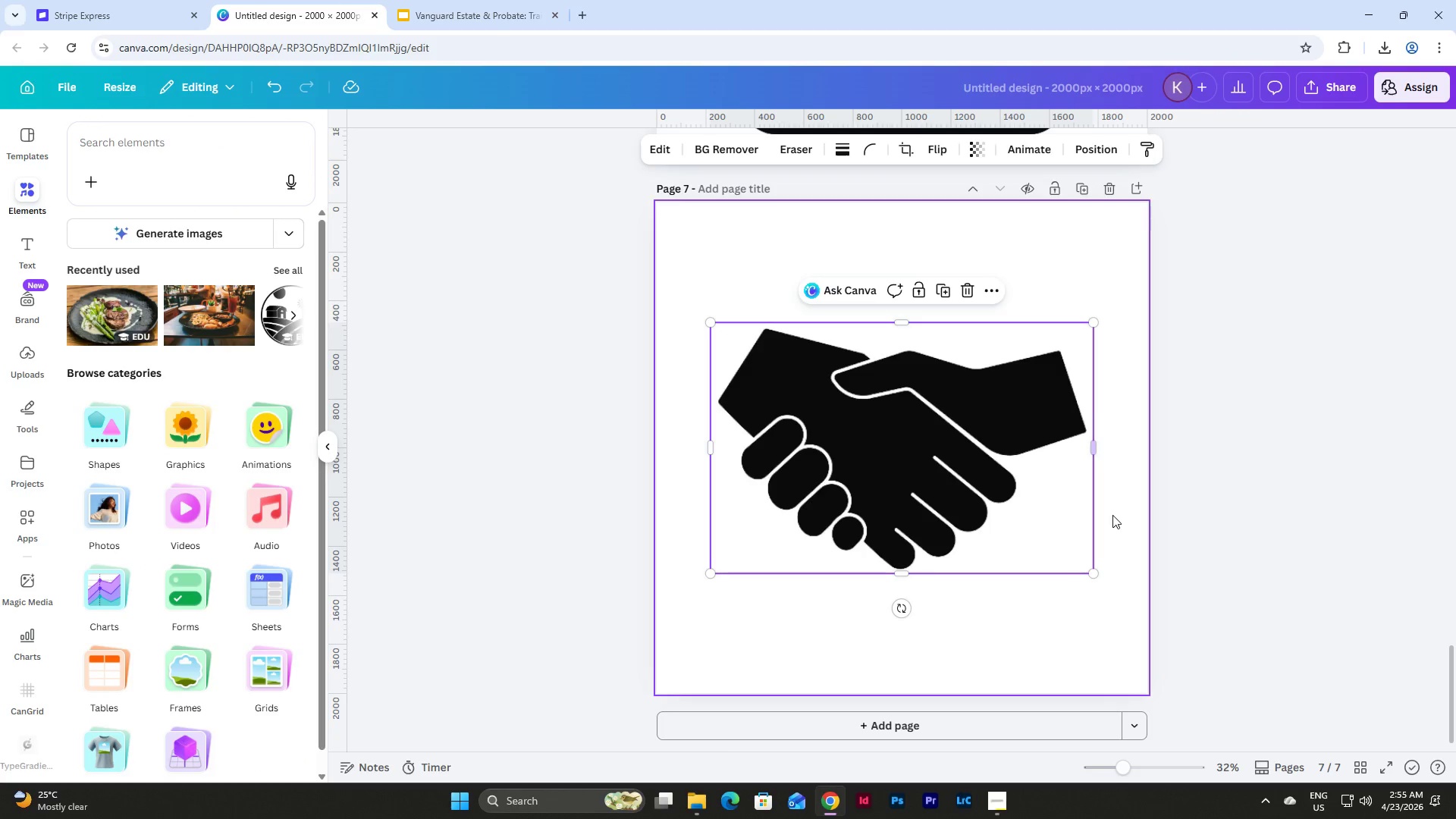 
left_click([1094, 601])
 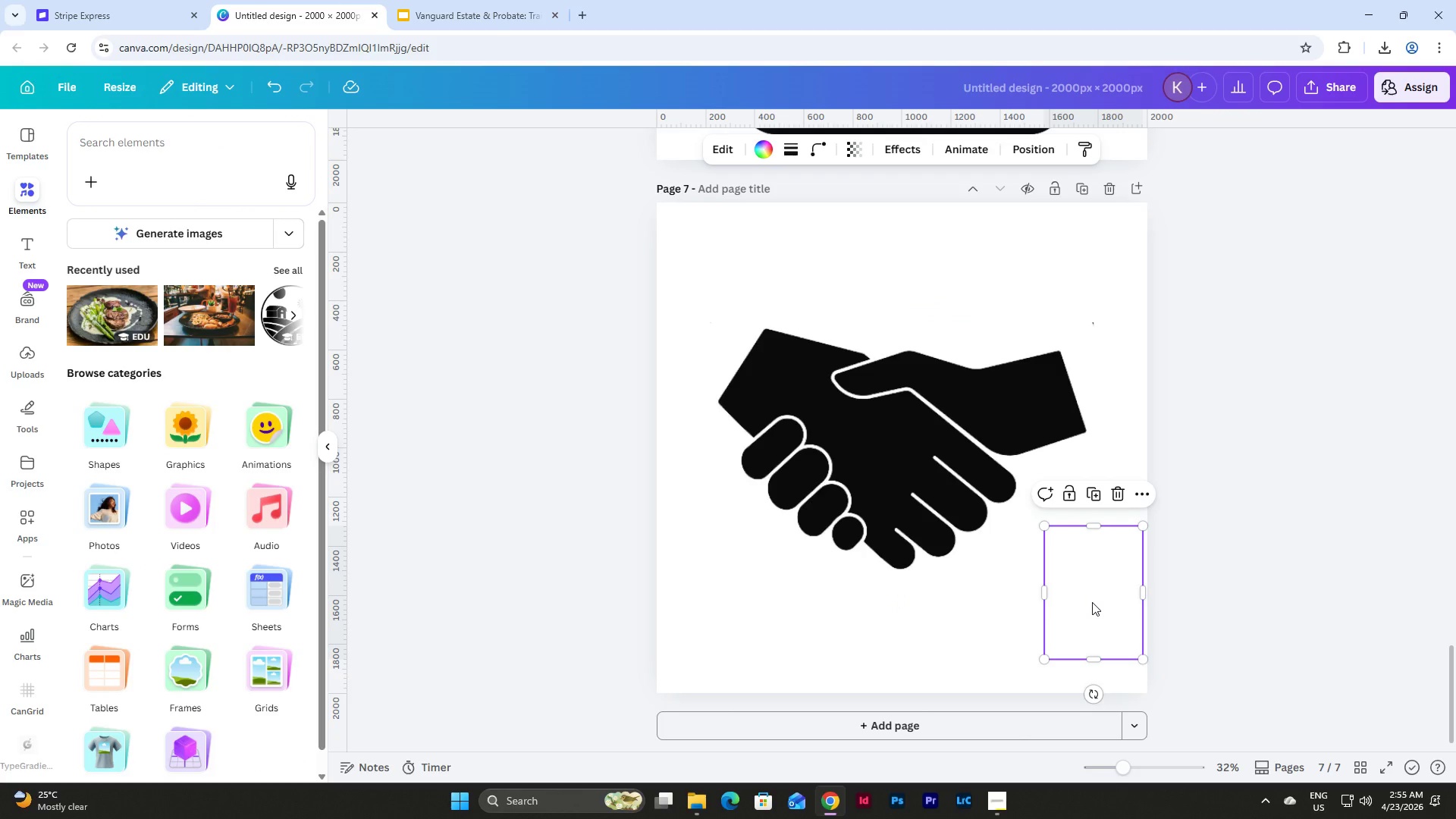 
key(Control+ControlLeft)
 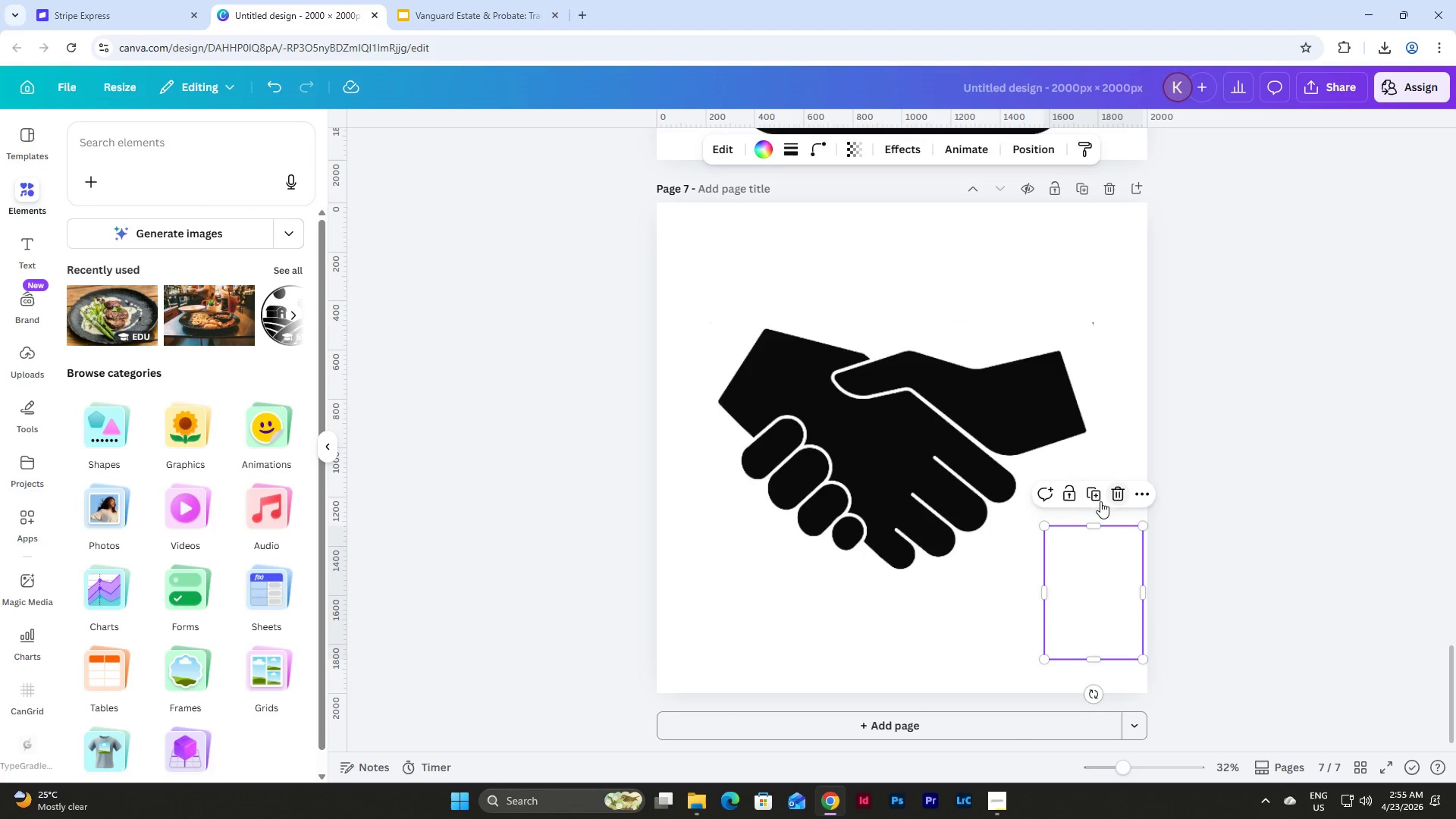 
left_click([1091, 500])
 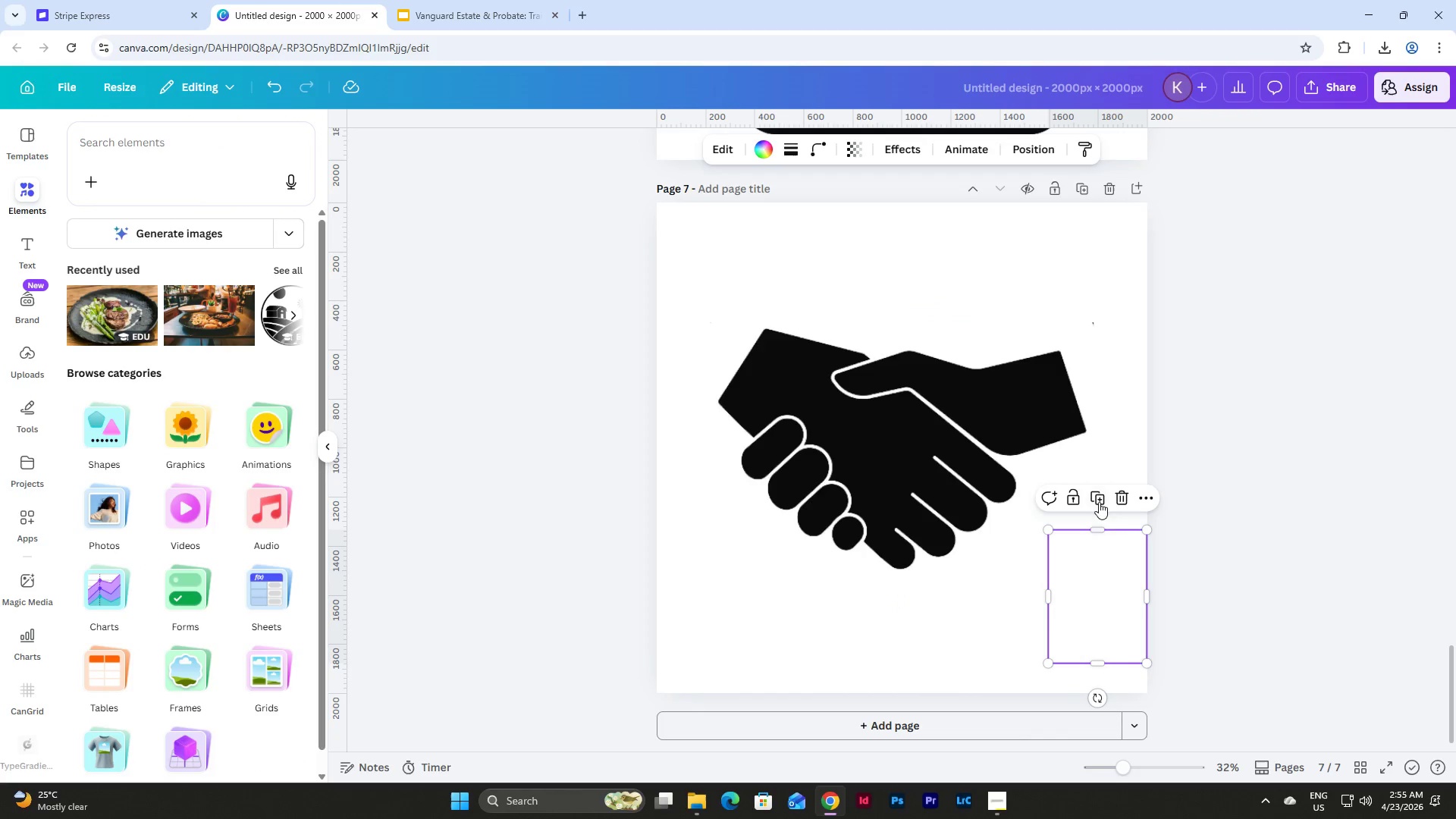 
left_click_drag(start_coordinate=[1097, 610], to_coordinate=[984, 615])
 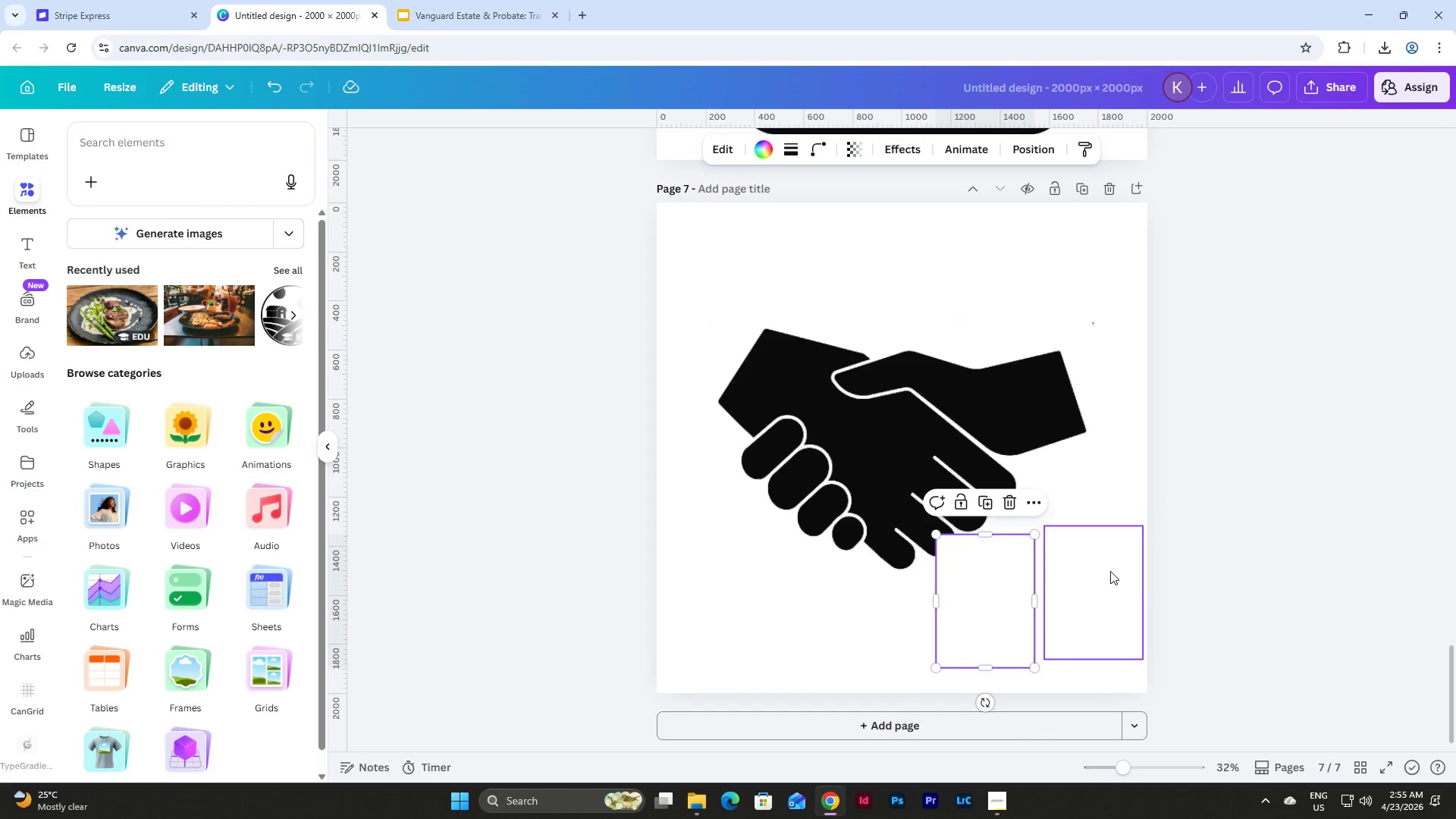 
left_click([1110, 571])
 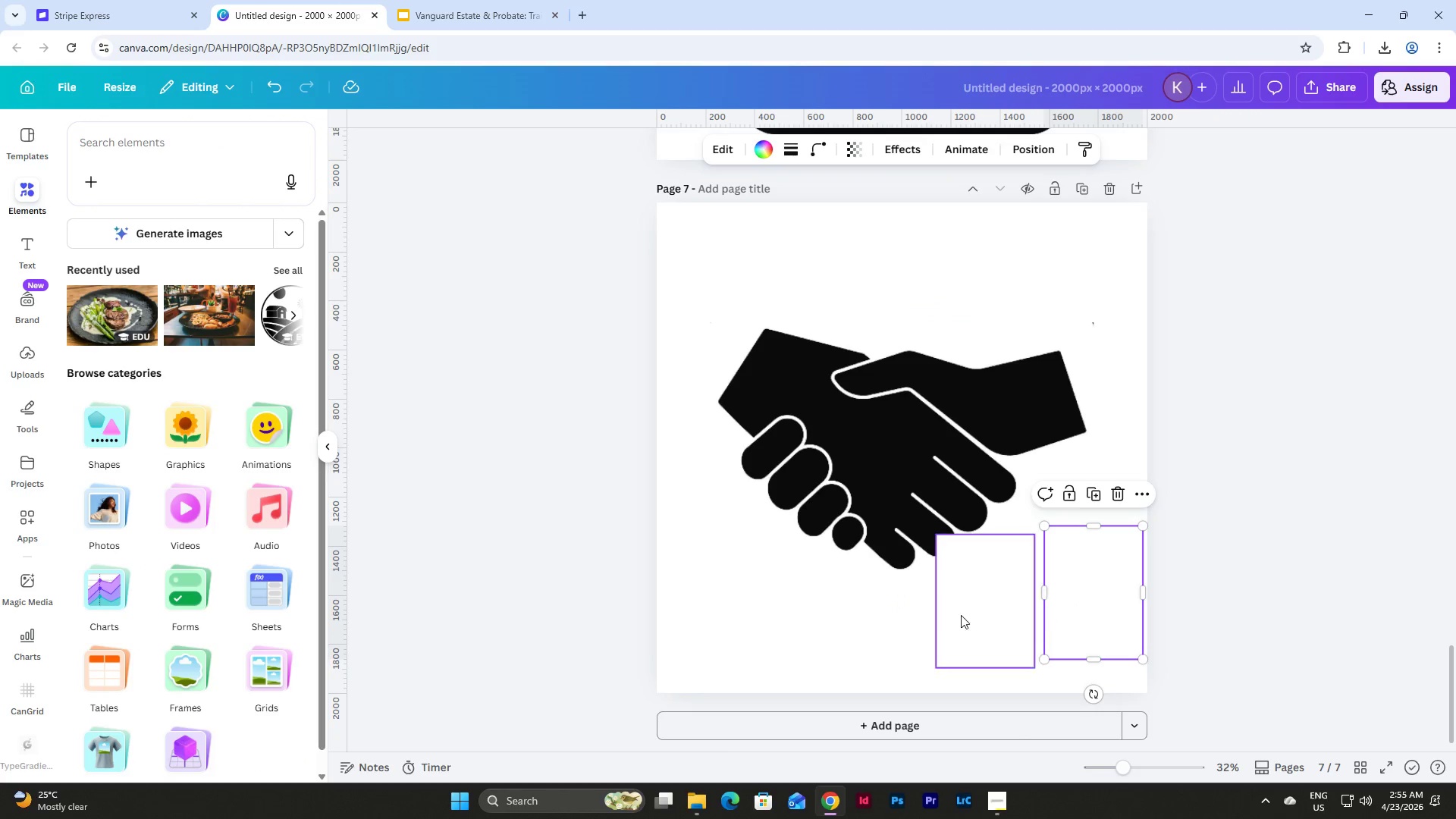 
left_click([947, 611])
 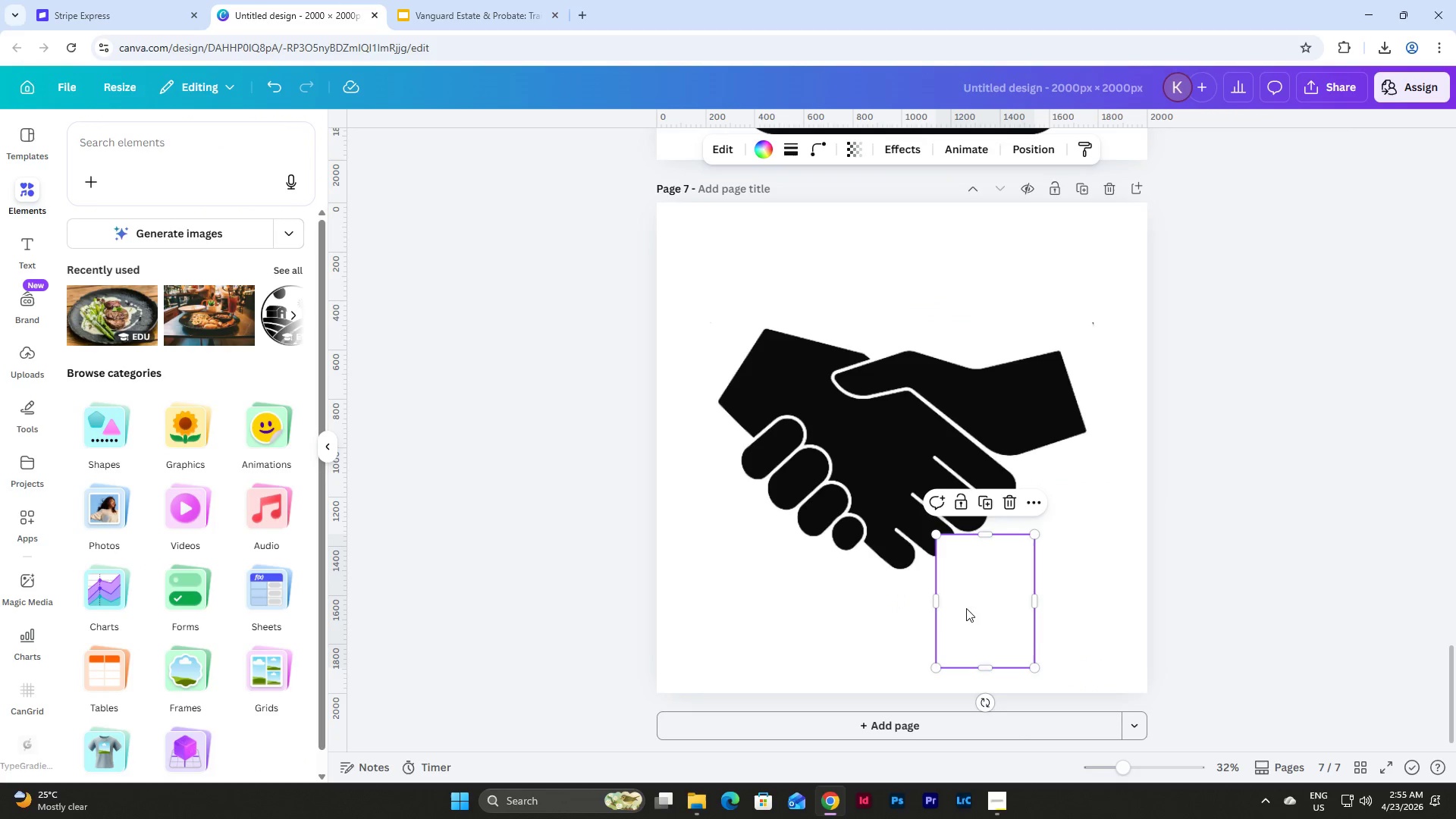 
left_click_drag(start_coordinate=[965, 608], to_coordinate=[1069, 279])
 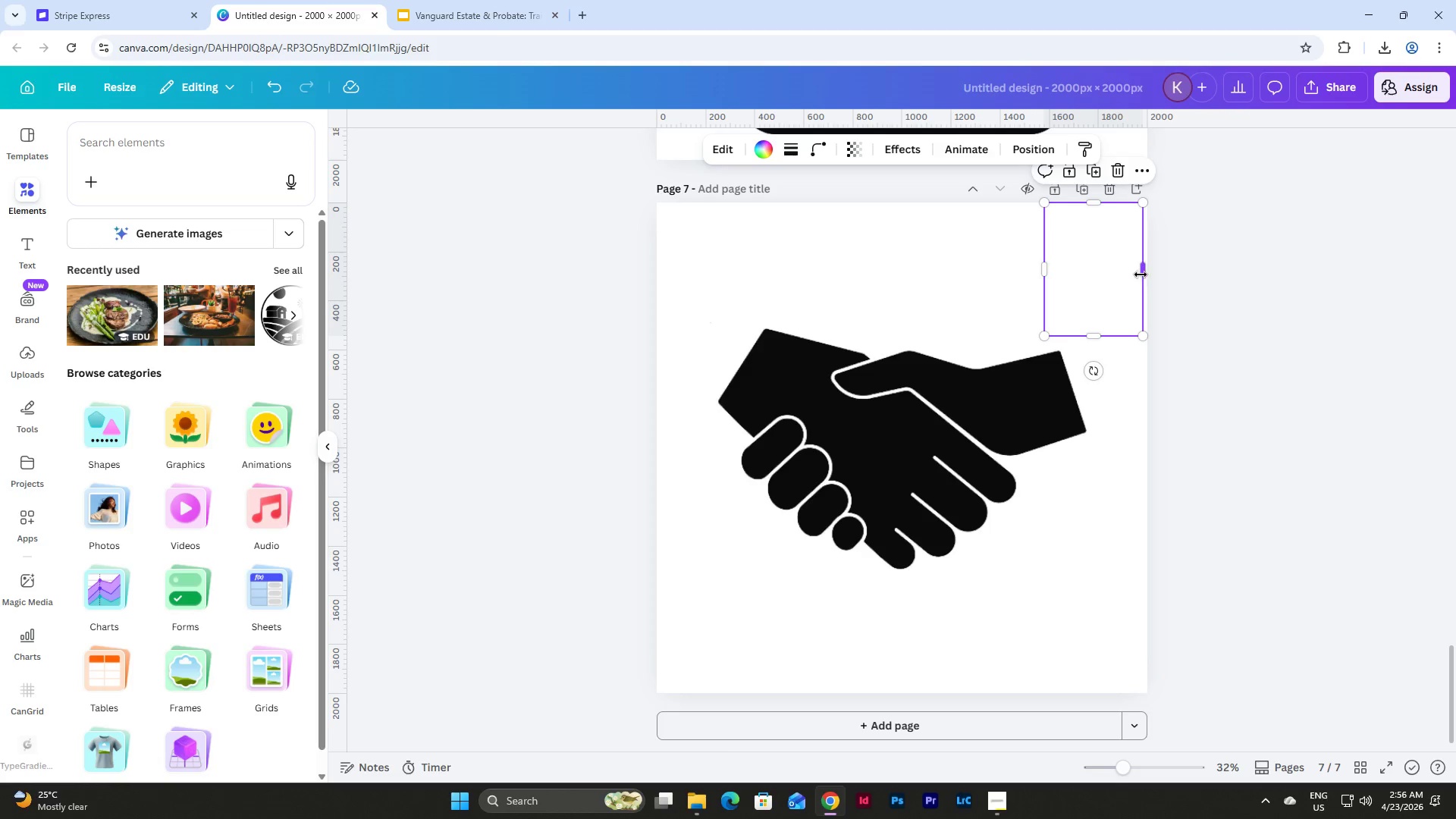 
left_click_drag(start_coordinate=[1142, 271], to_coordinate=[1148, 271])
 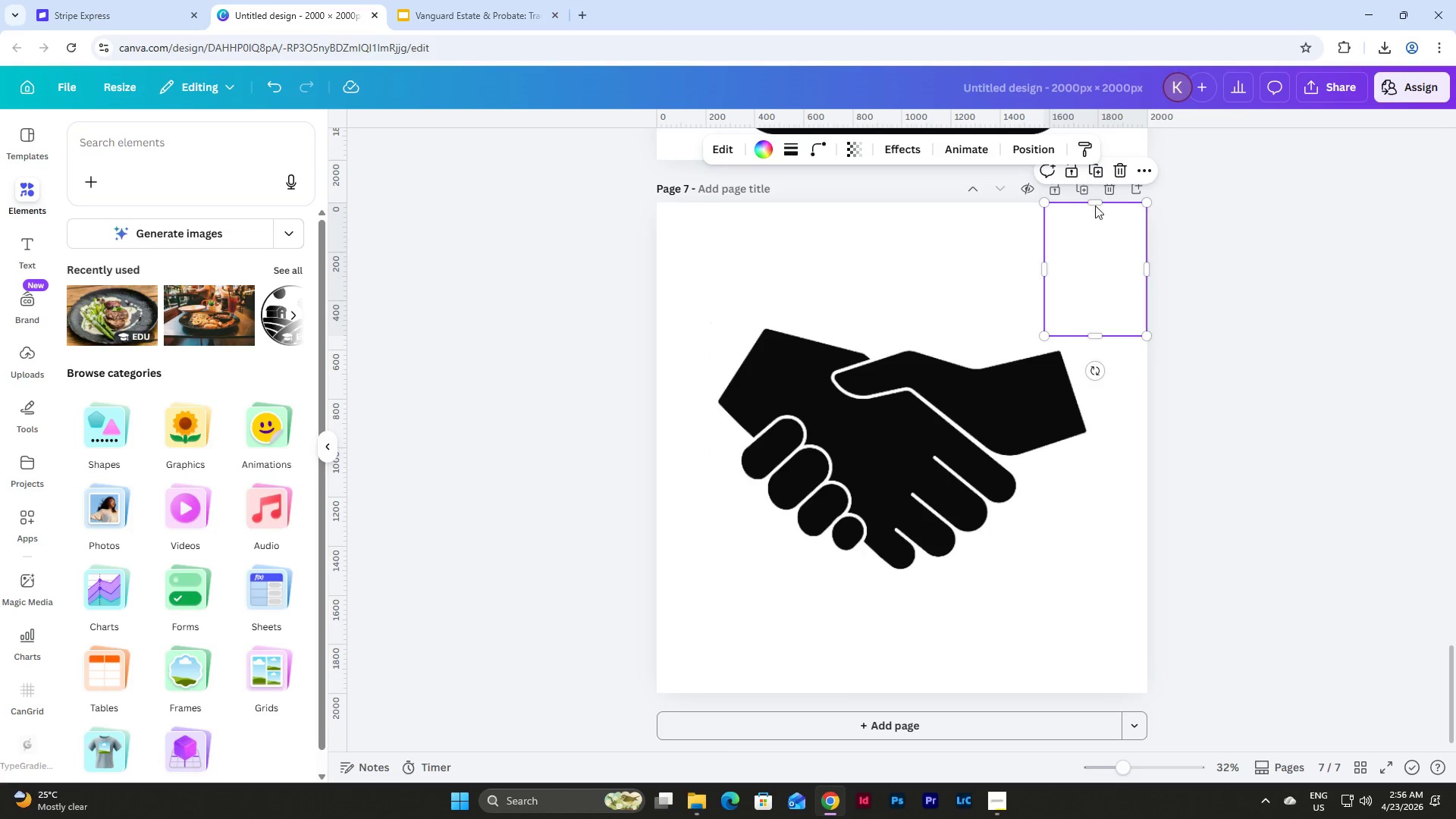 
left_click([1096, 168])
 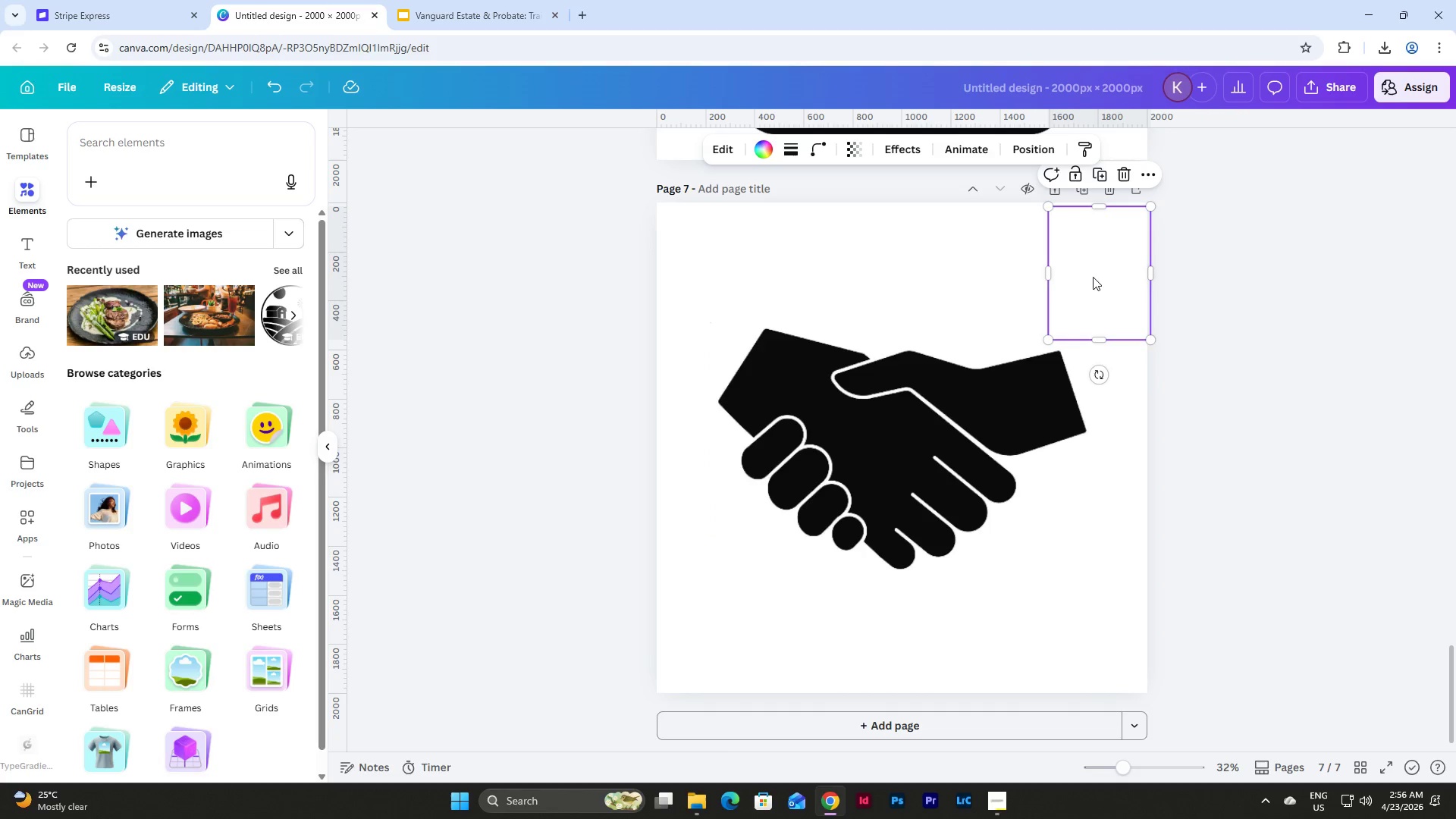 
left_click_drag(start_coordinate=[1090, 280], to_coordinate=[698, 272])
 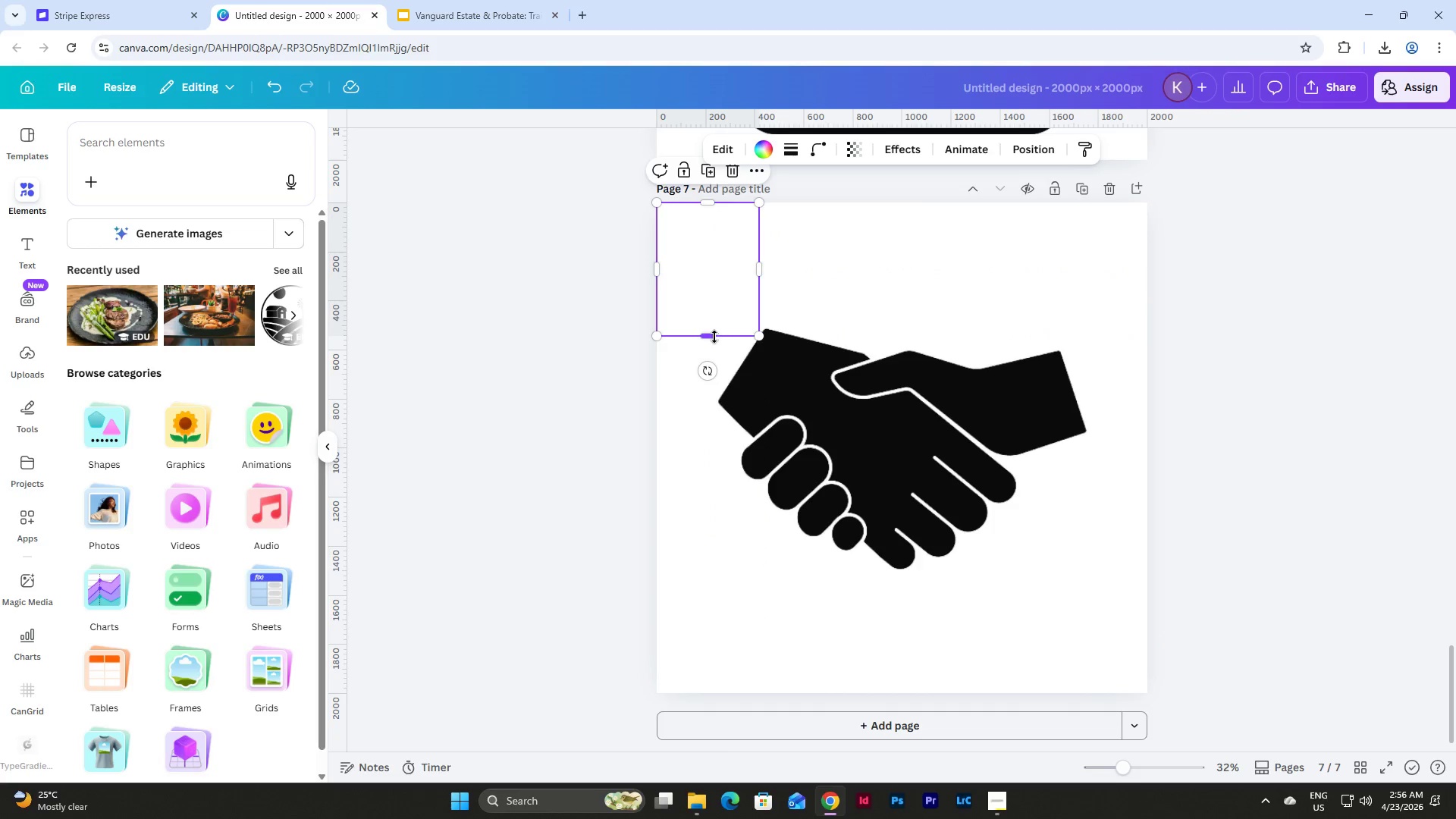 
left_click_drag(start_coordinate=[703, 337], to_coordinate=[706, 315])
 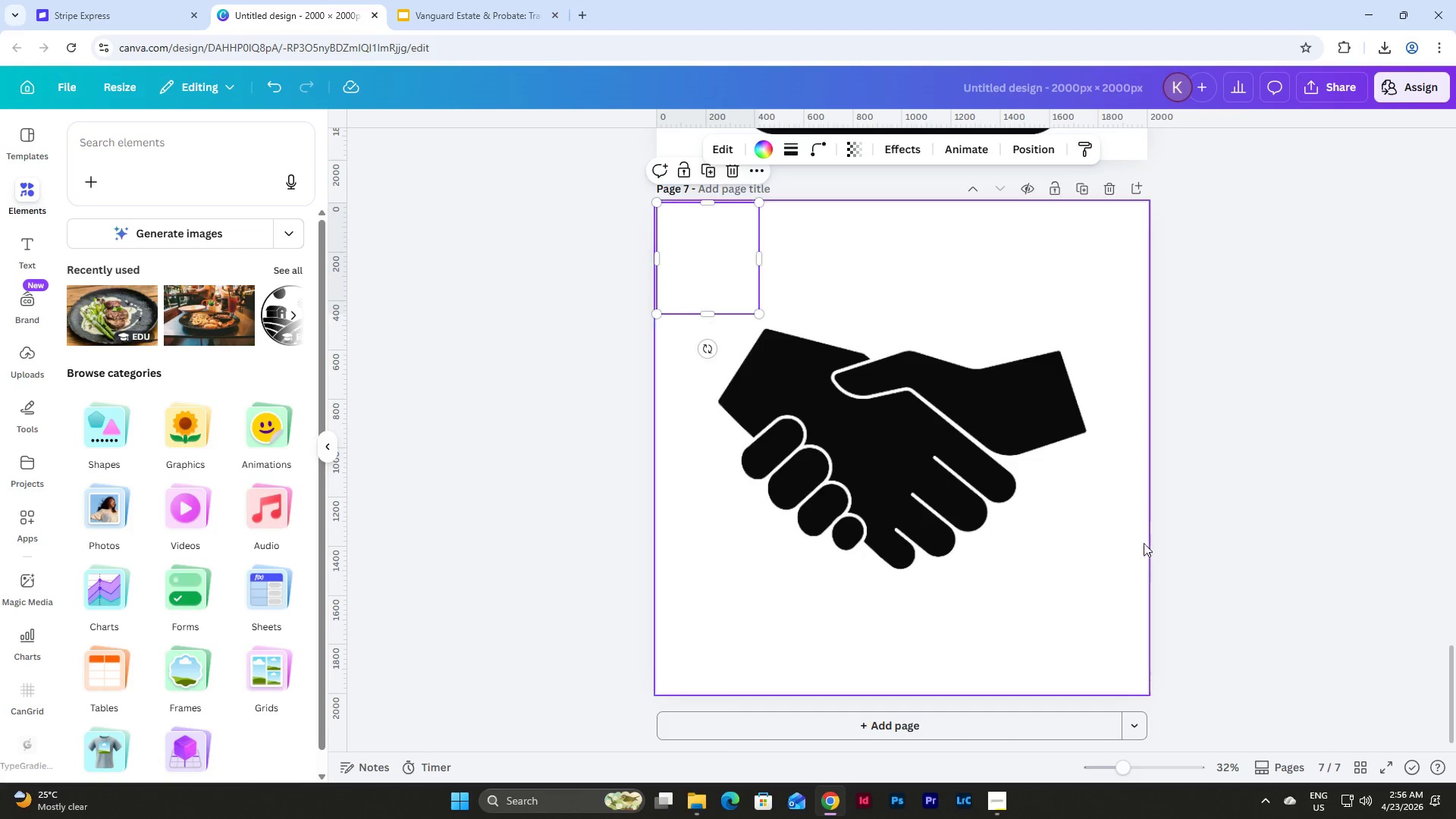 
left_click([1213, 528])
 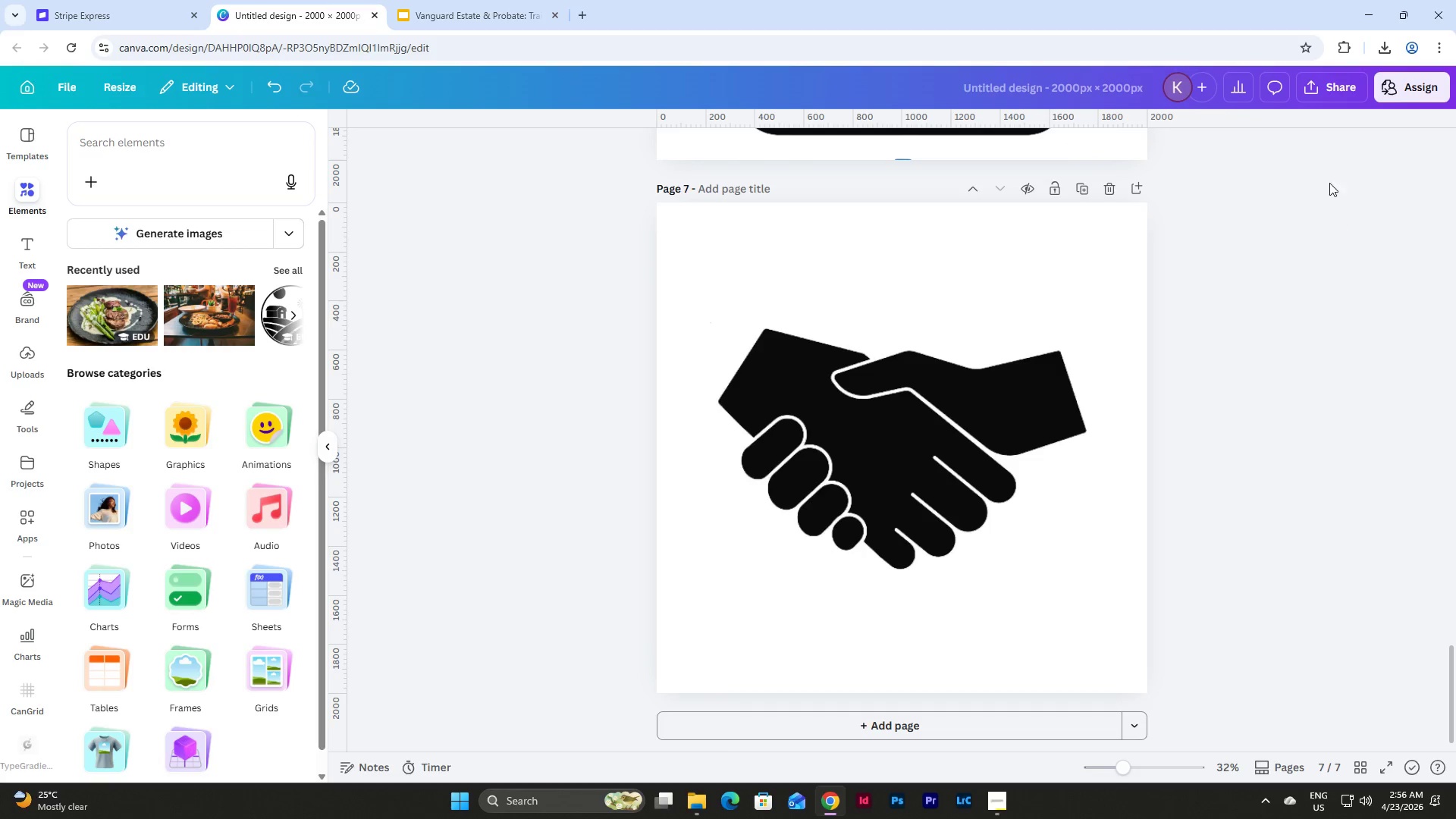 
left_click([1343, 86])
 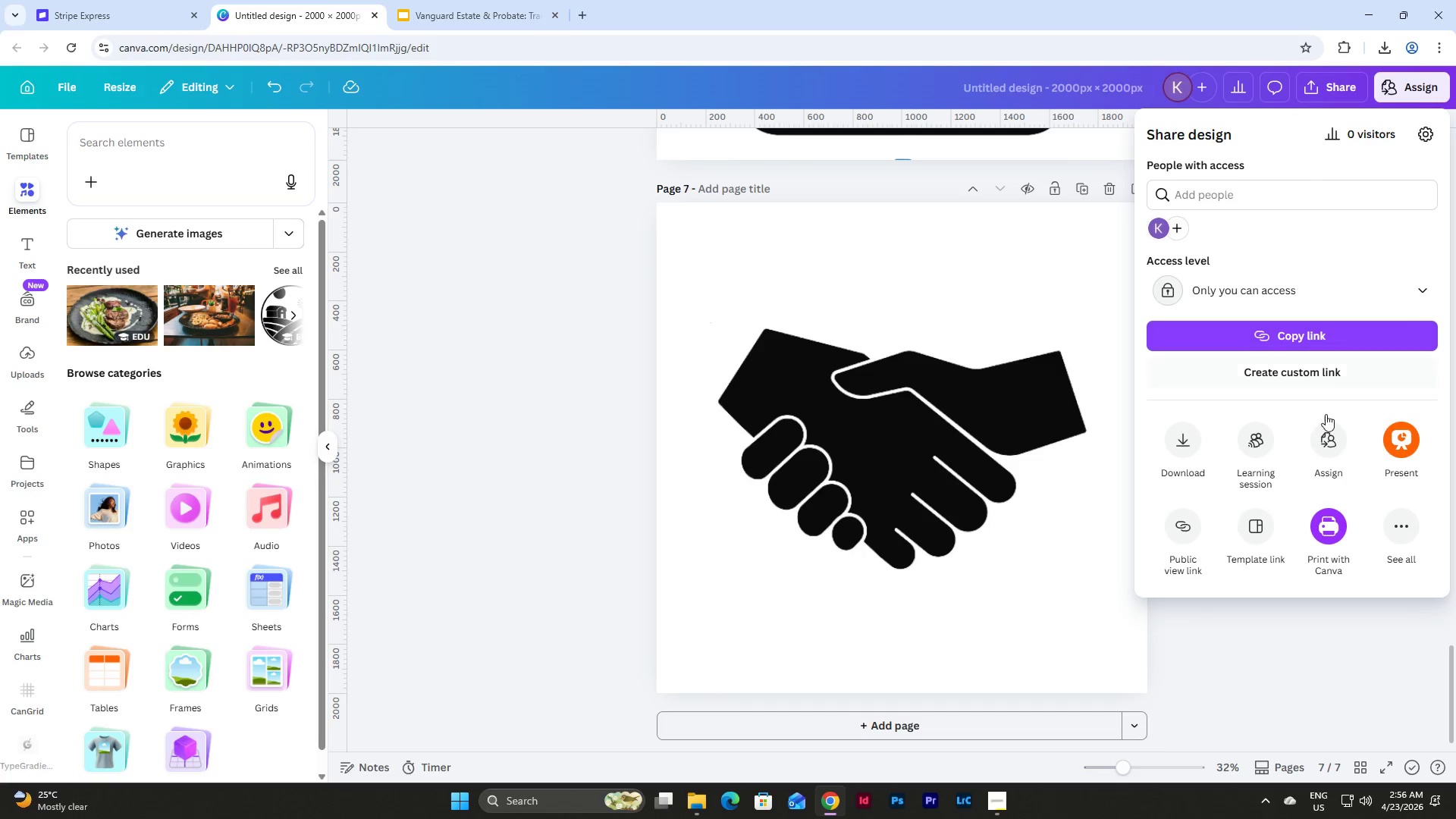 
left_click([1185, 453])
 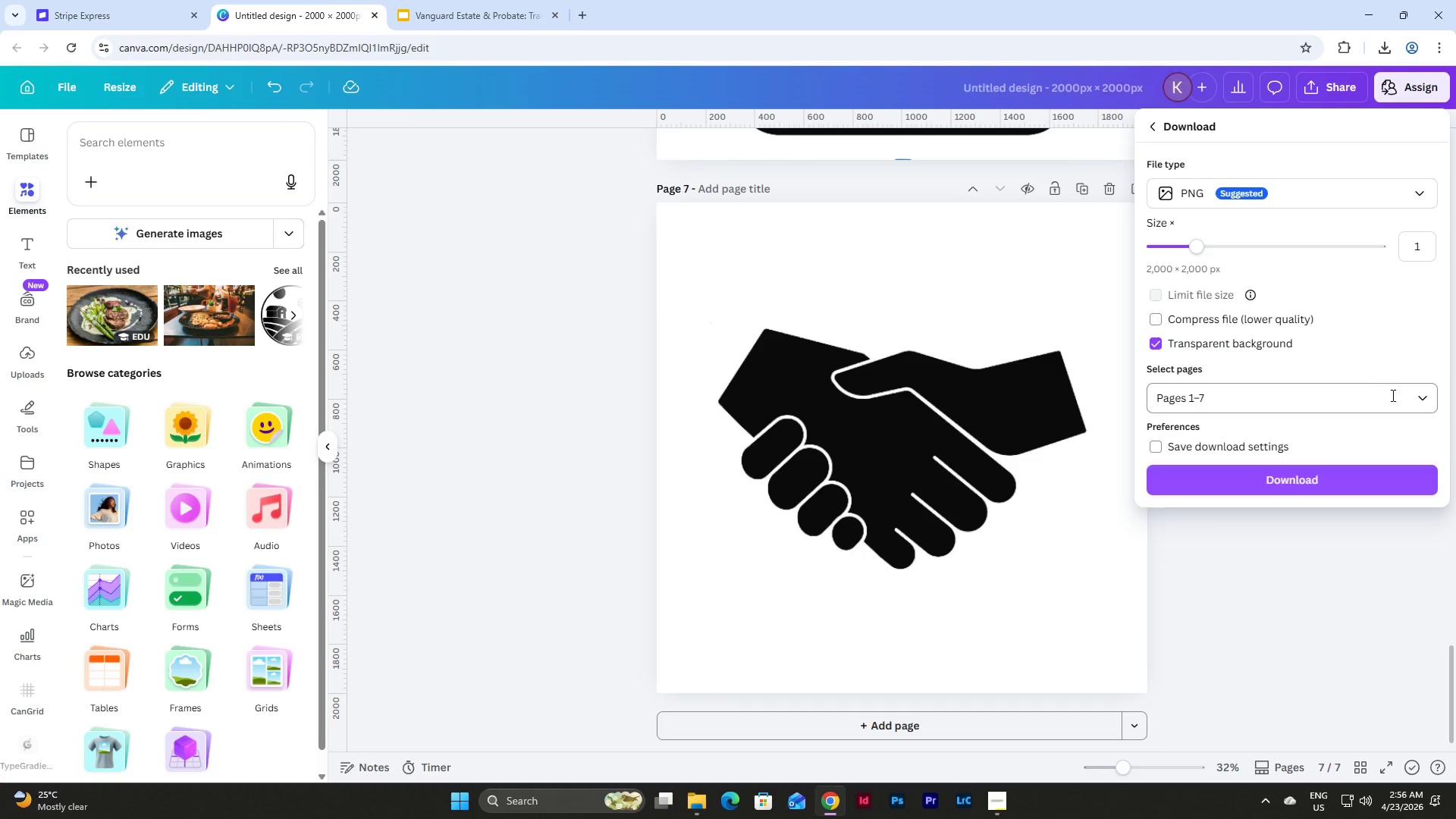 
left_click([1432, 393])
 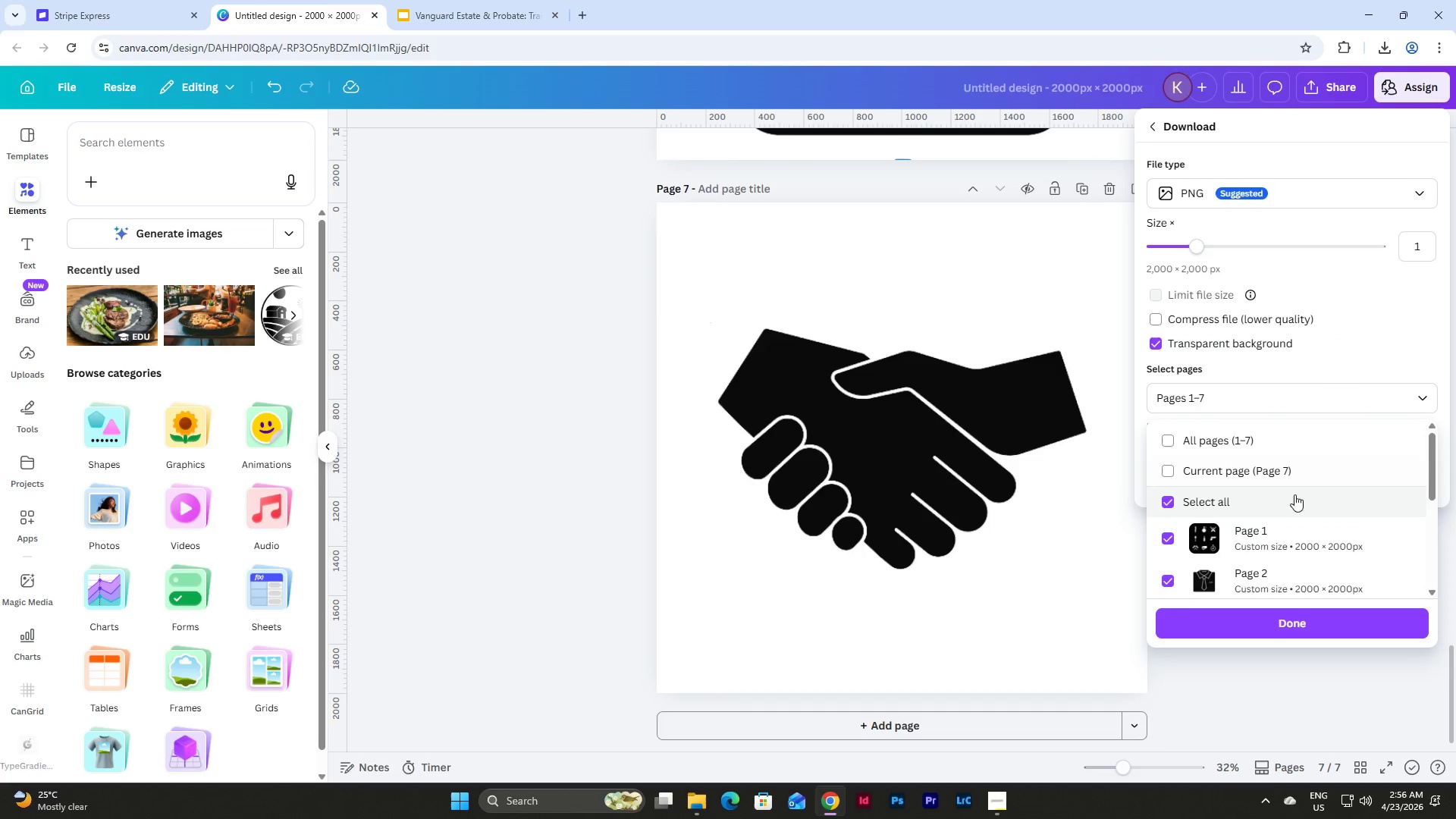 
left_click([1265, 470])
 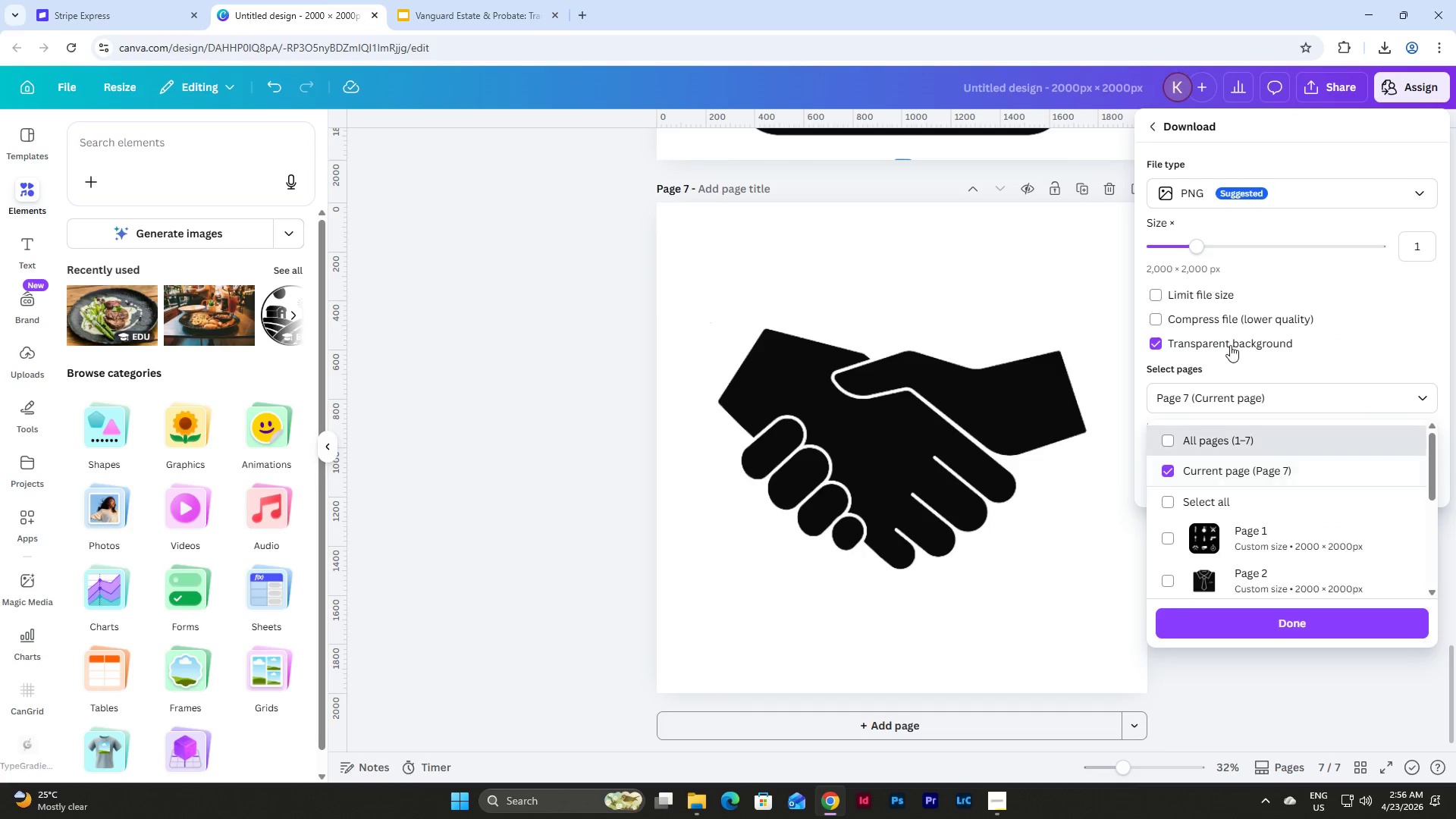 
left_click([1227, 340])
 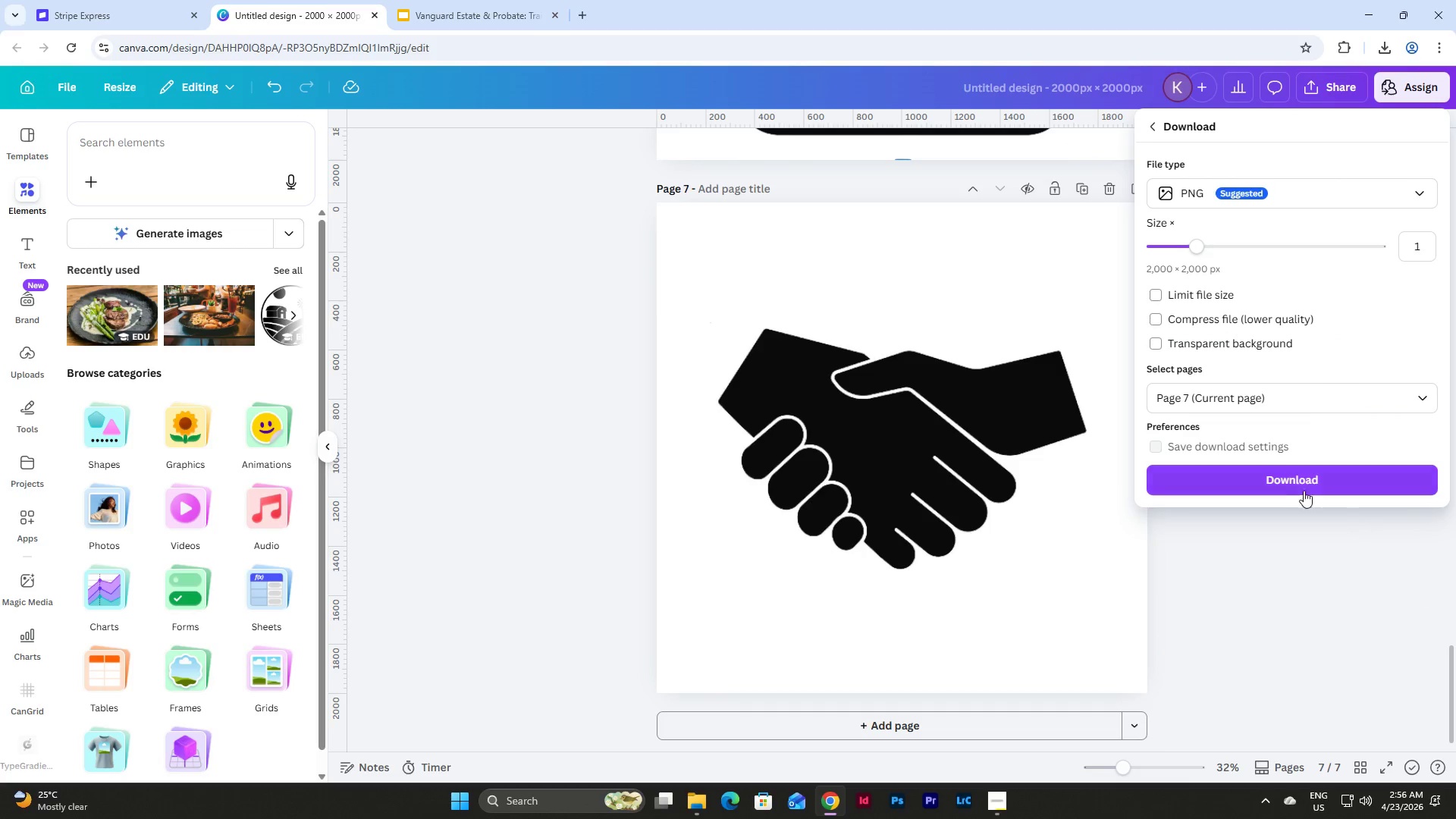 
left_click([1288, 476])
 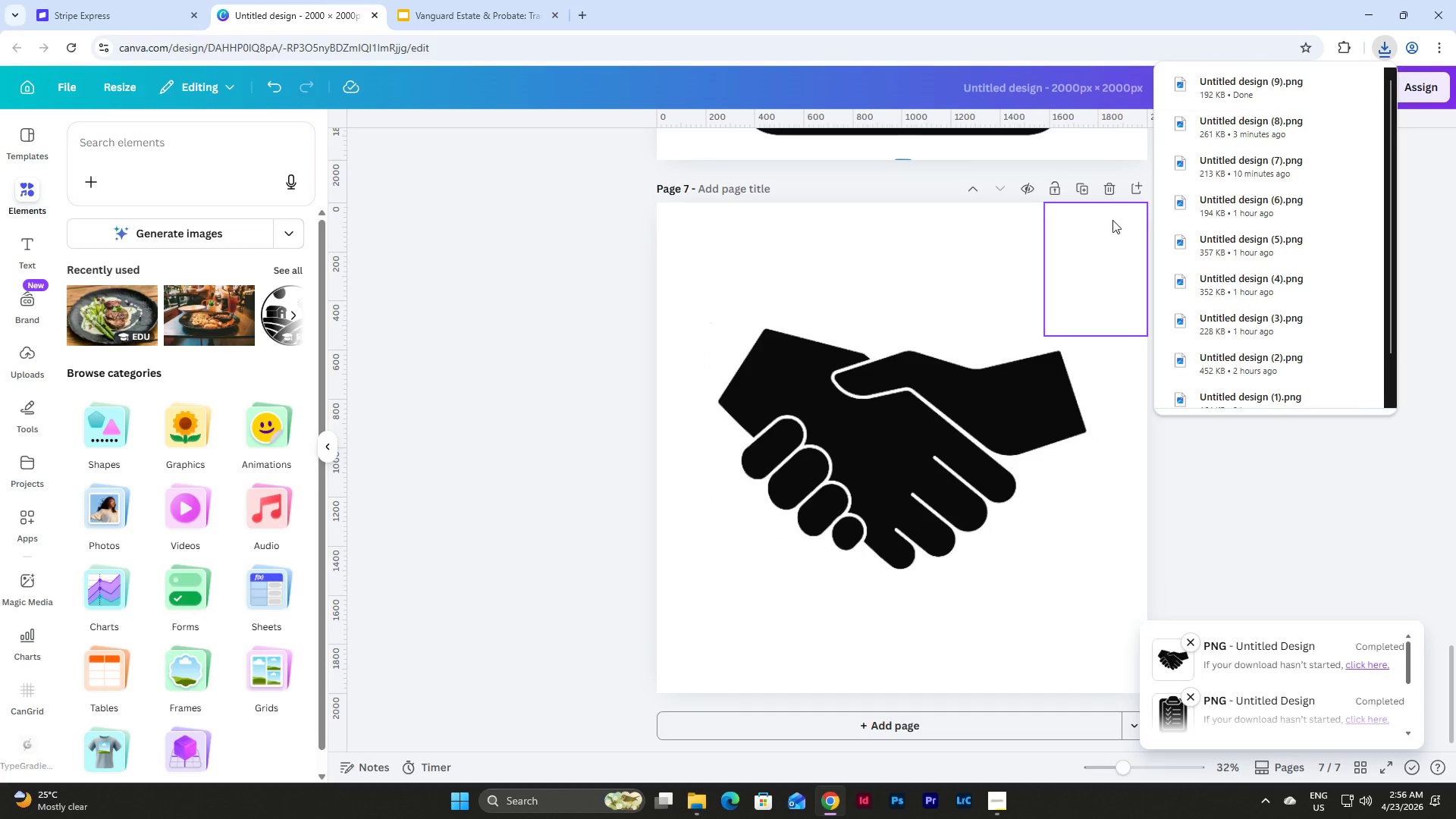 
wait(5.5)
 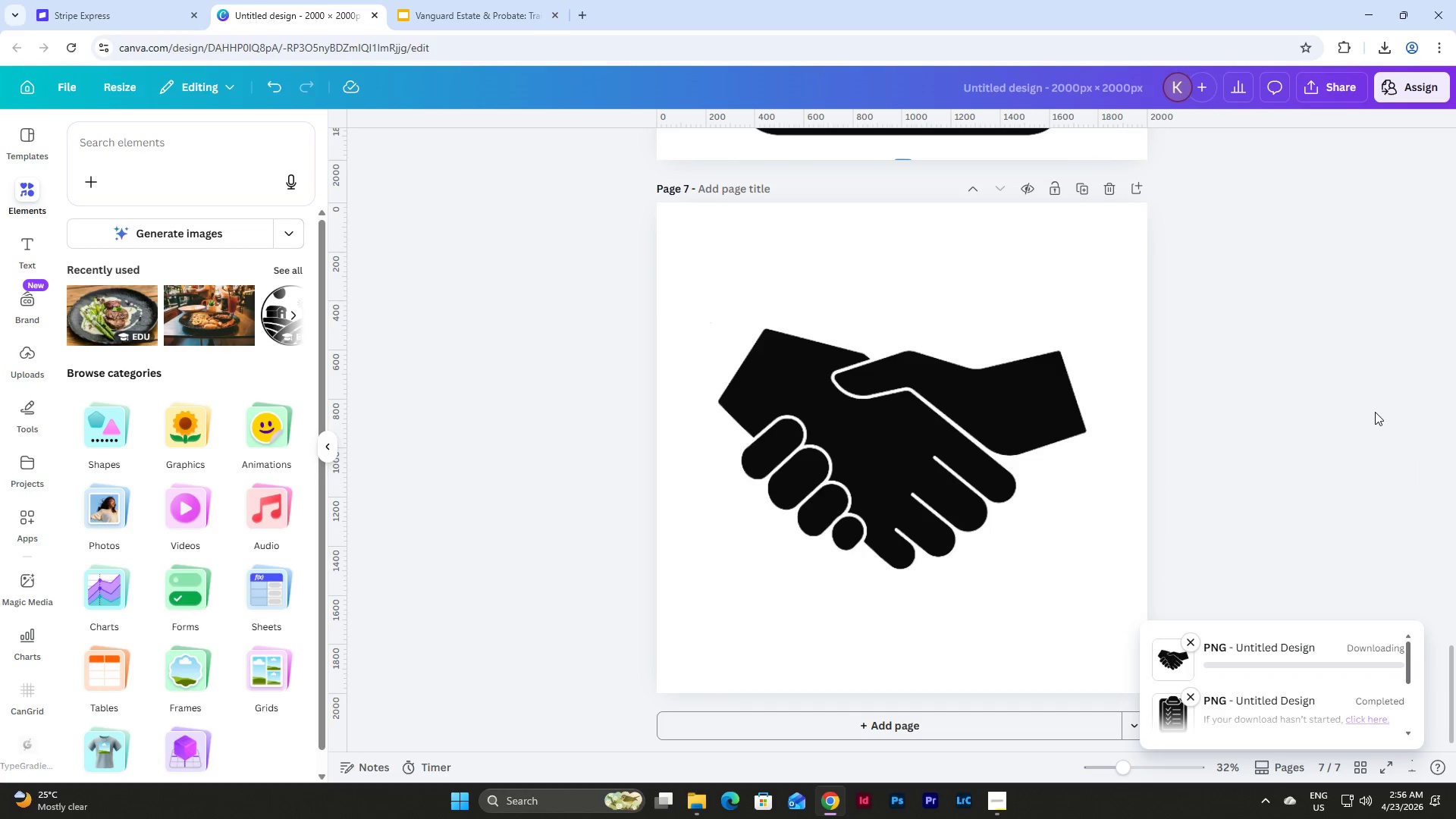 
left_click([1110, 192])
 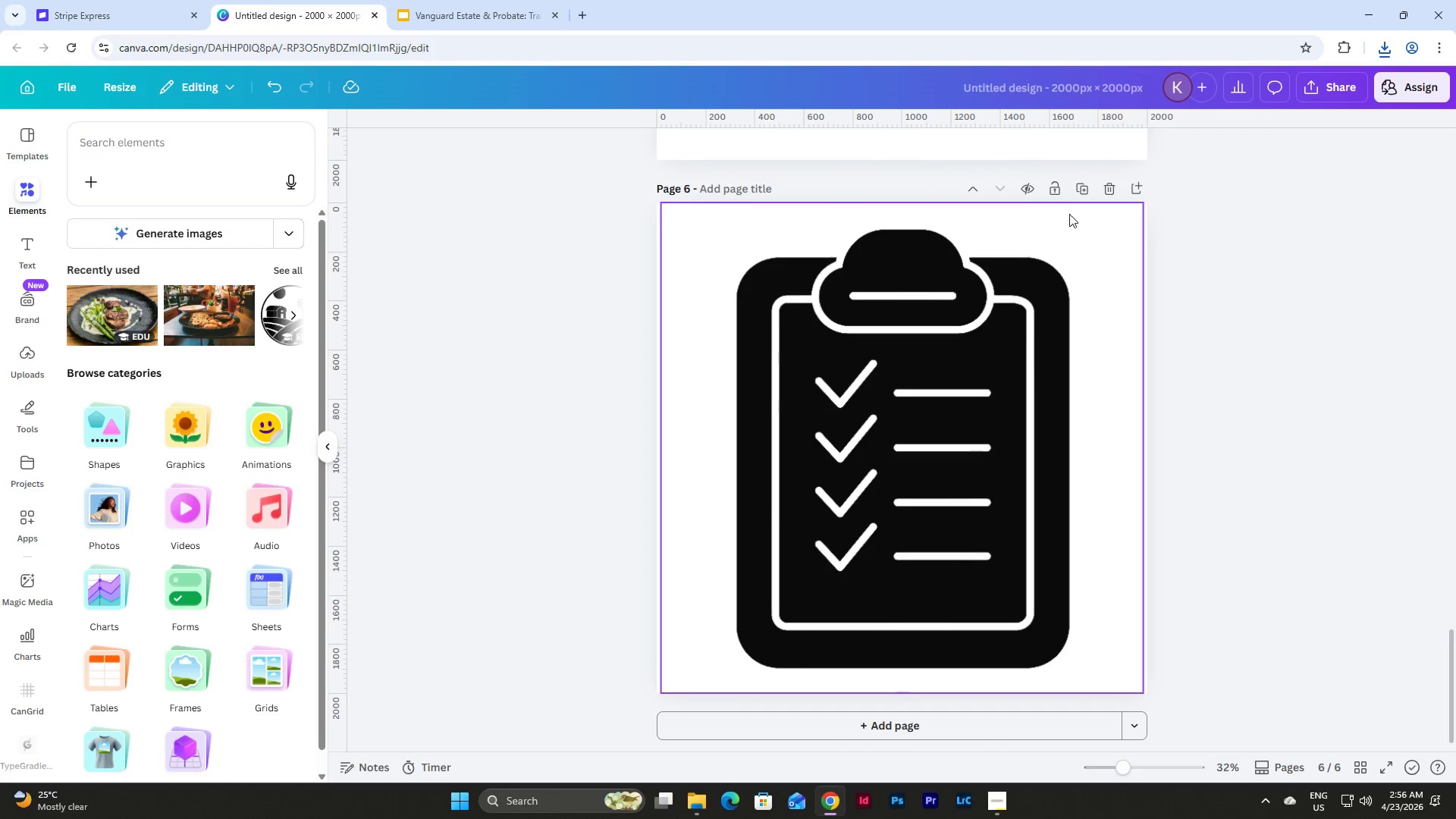 
left_click([1078, 190])
 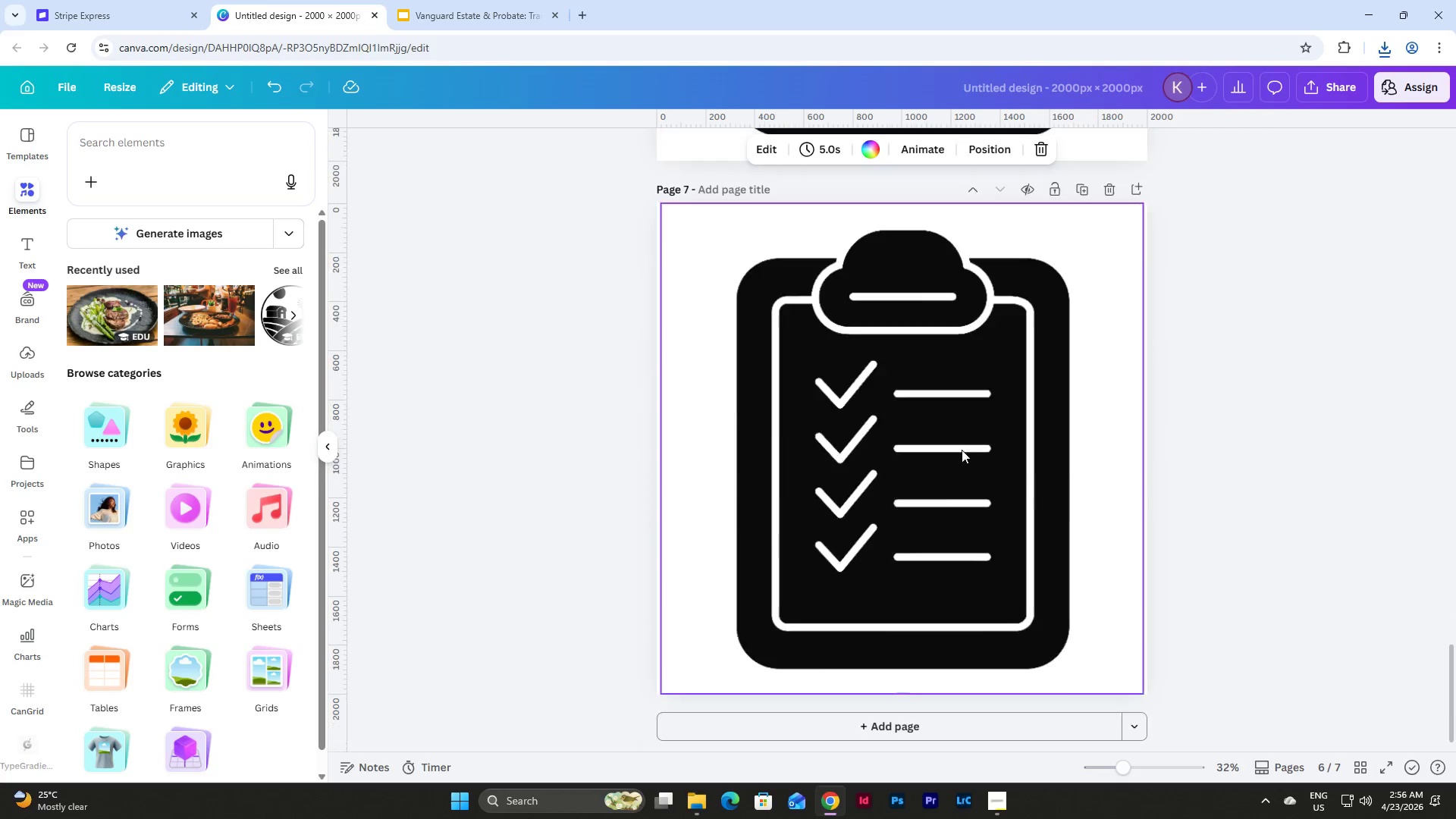 
left_click([941, 489])
 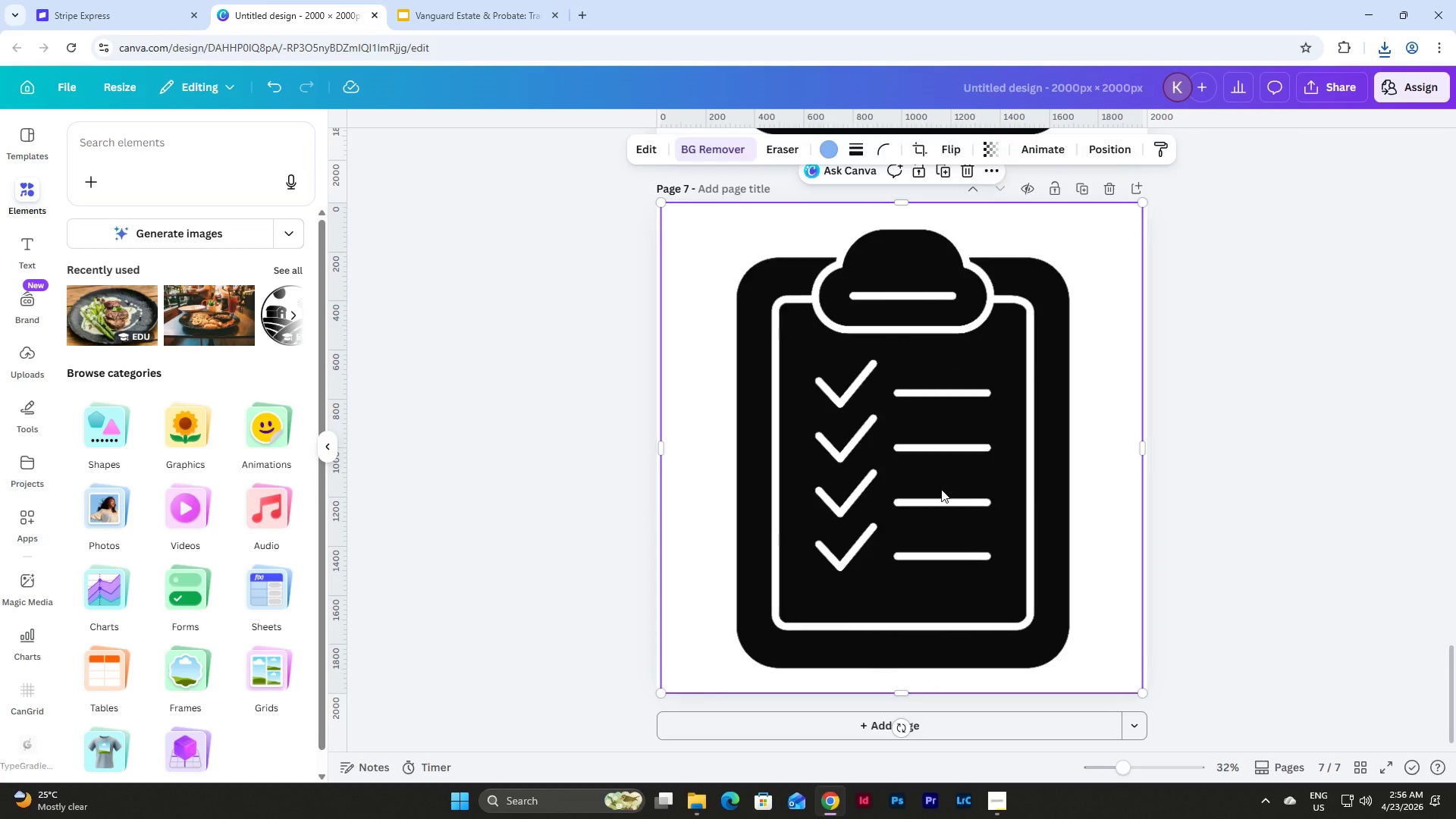 
key(Backspace)
 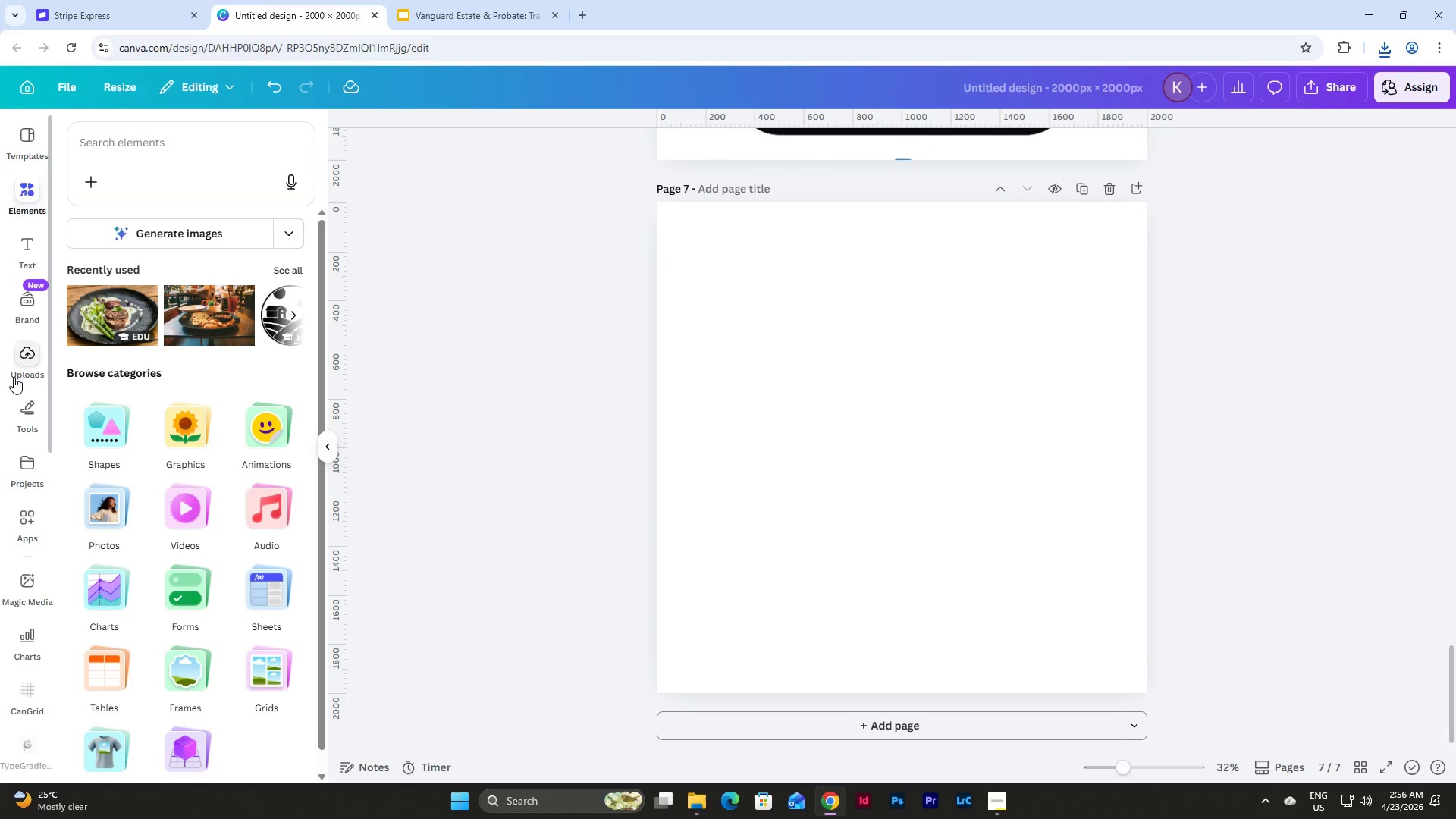 
left_click([27, 348])
 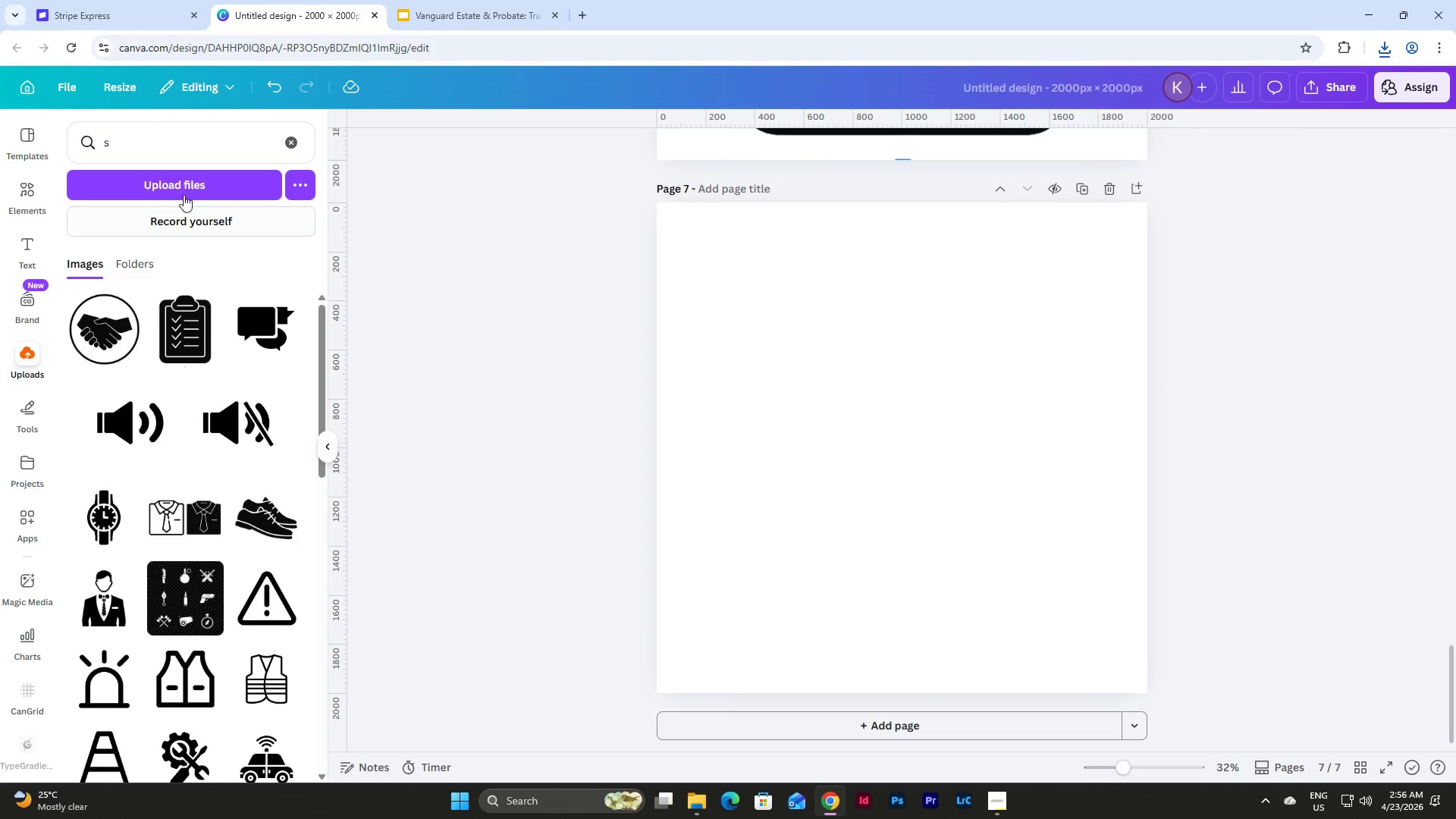 
left_click([193, 181])
 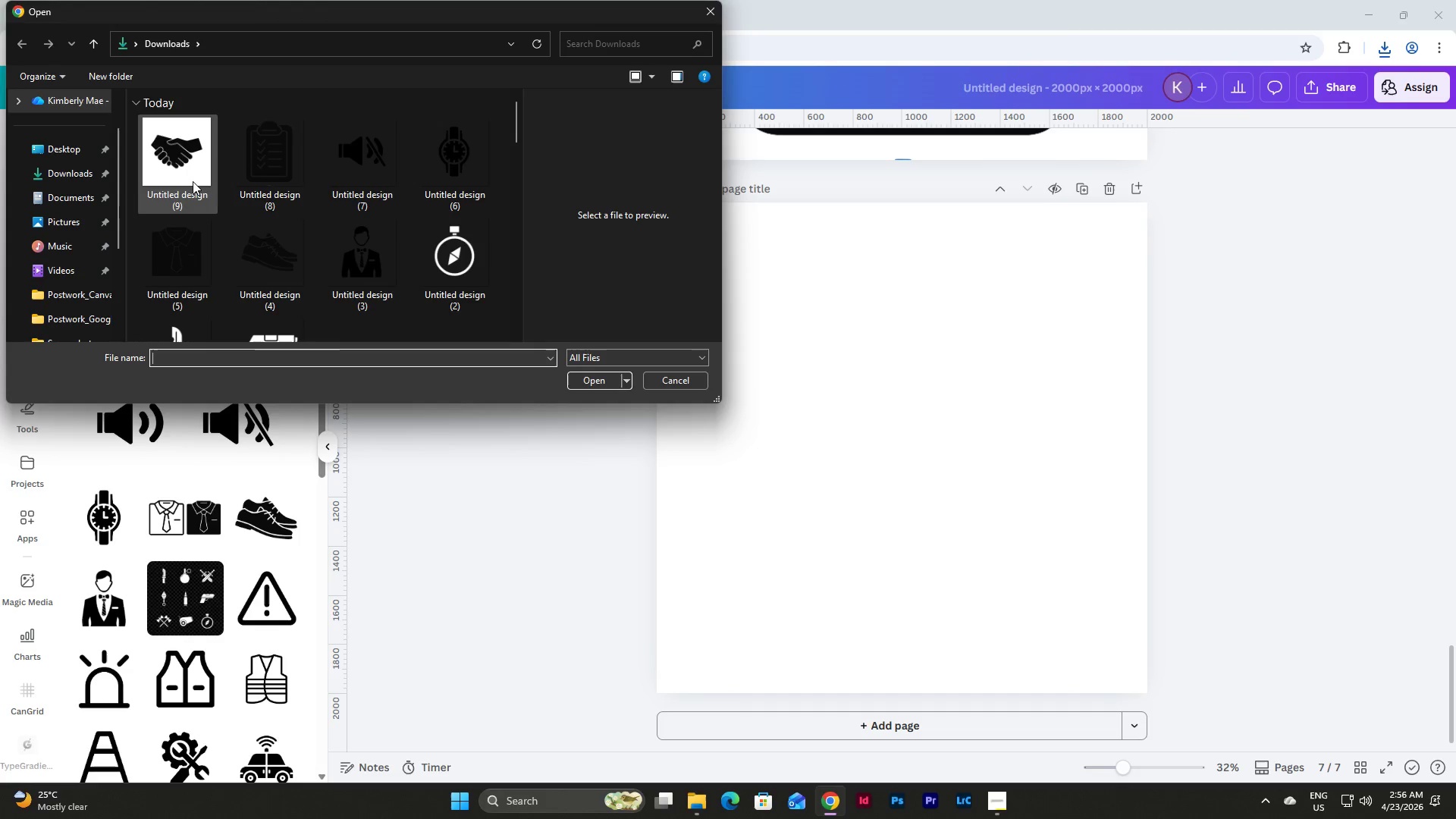 
left_click([183, 168])
 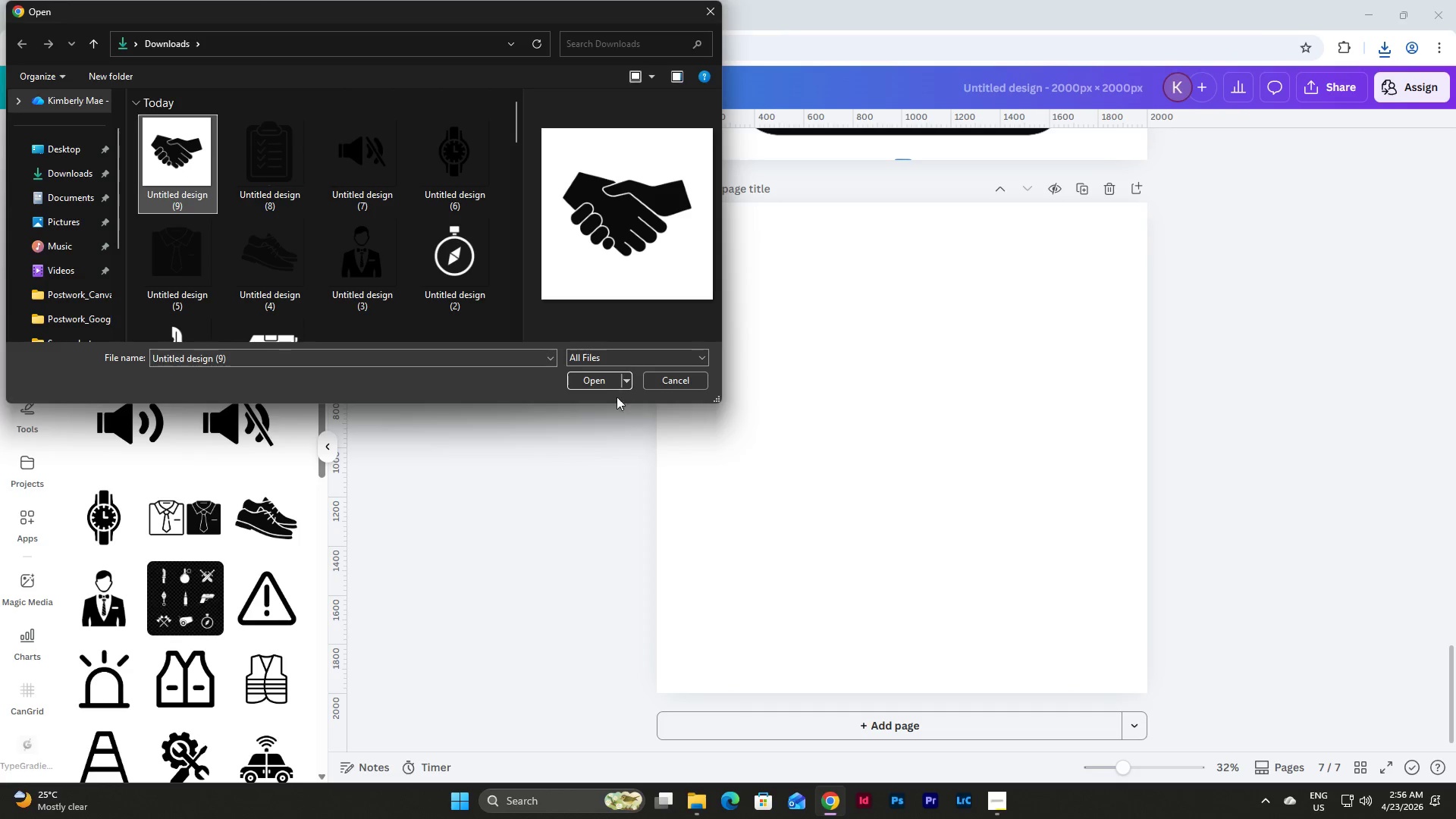 
left_click([605, 382])
 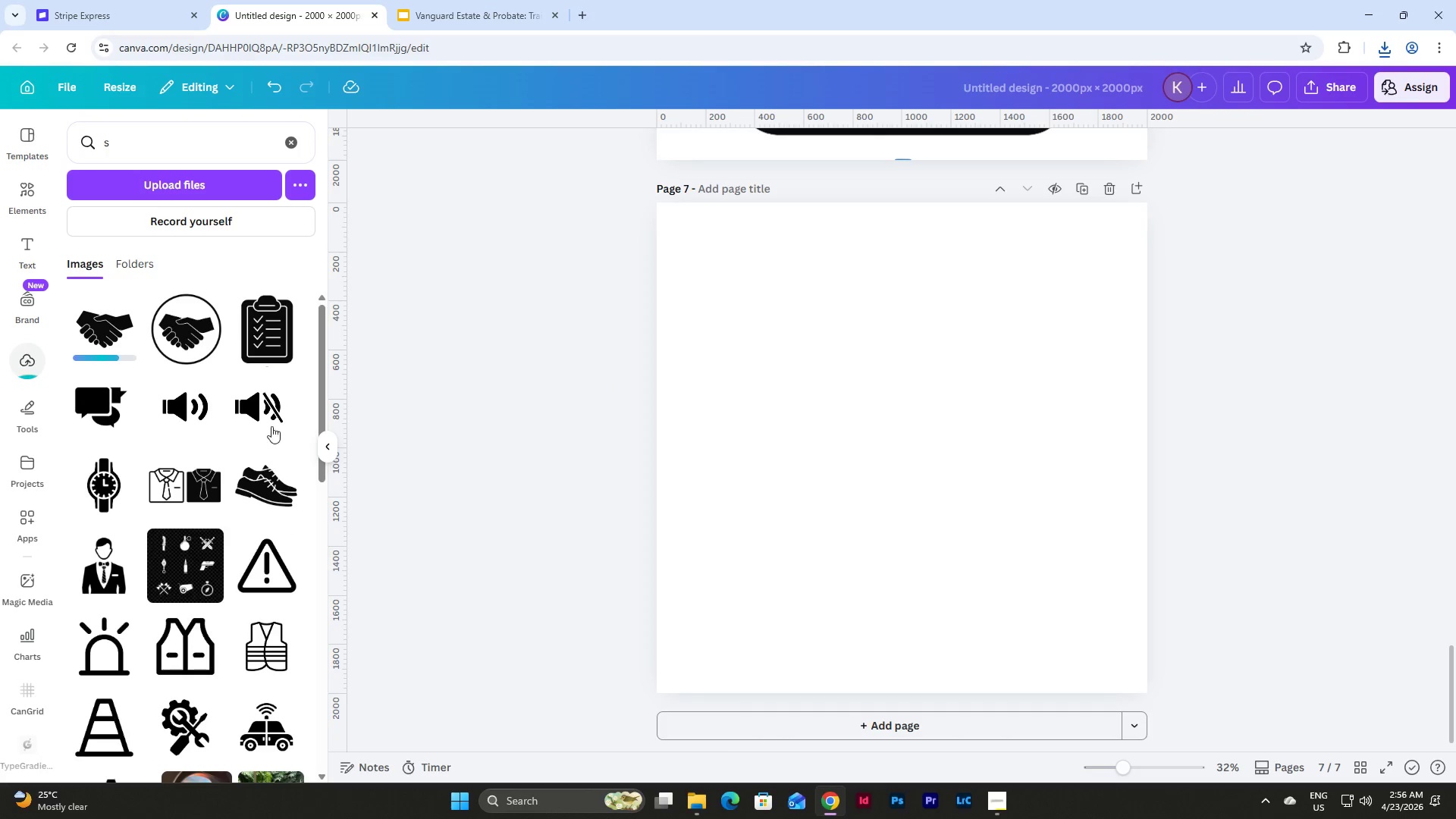 
left_click([102, 334])
 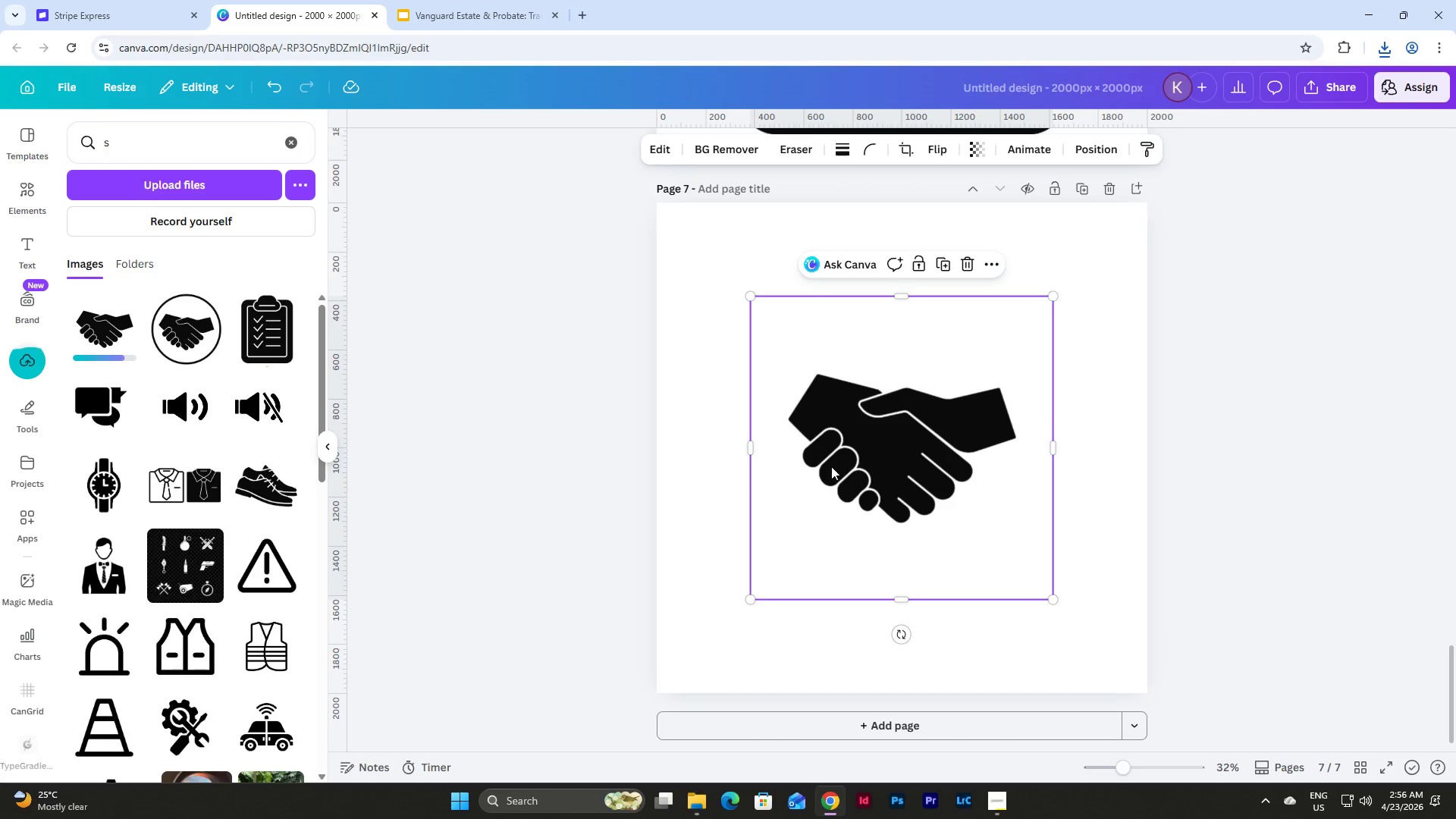 
left_click_drag(start_coordinate=[849, 452], to_coordinate=[758, 361])
 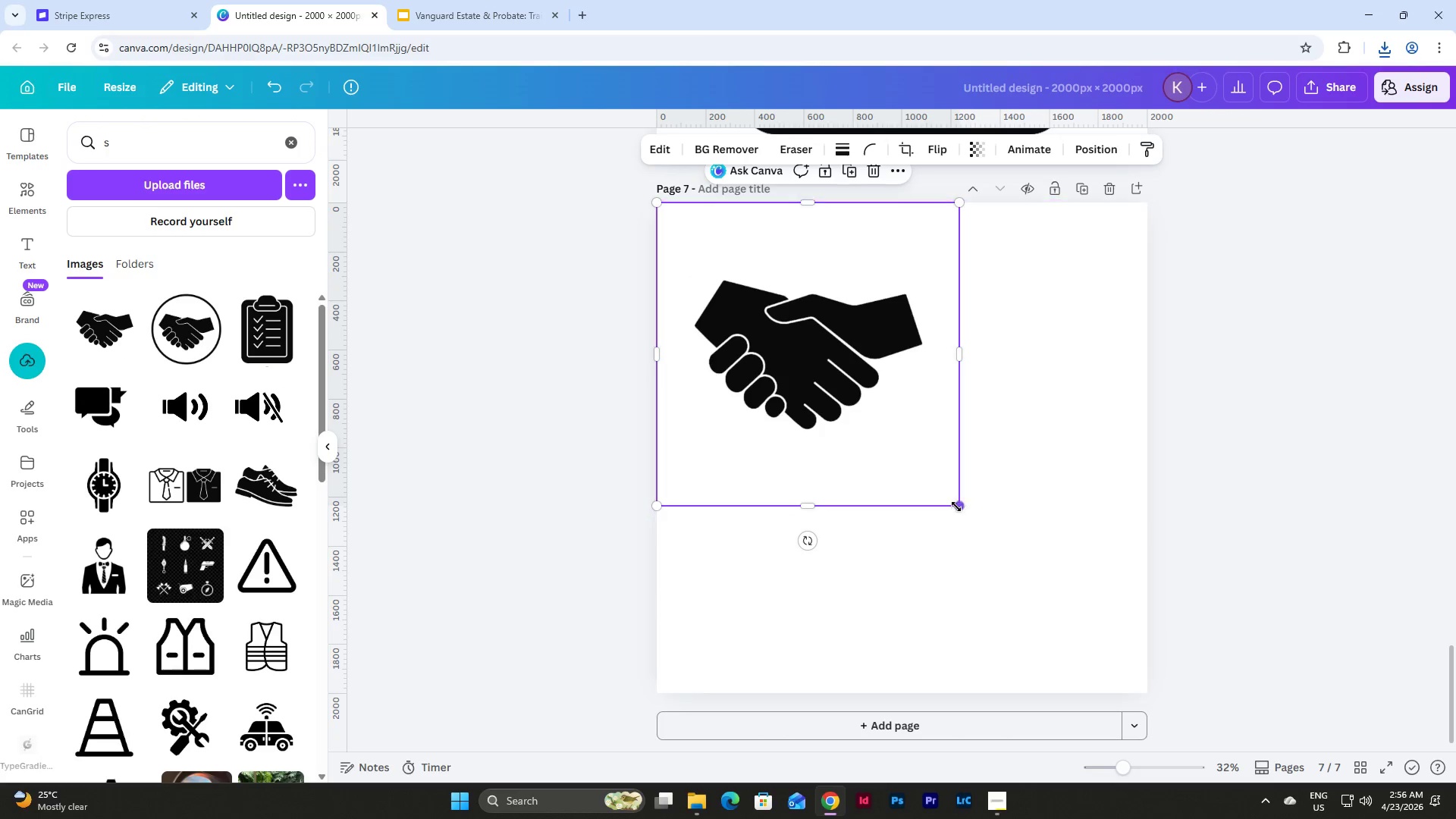 
left_click_drag(start_coordinate=[958, 507], to_coordinate=[1150, 695])
 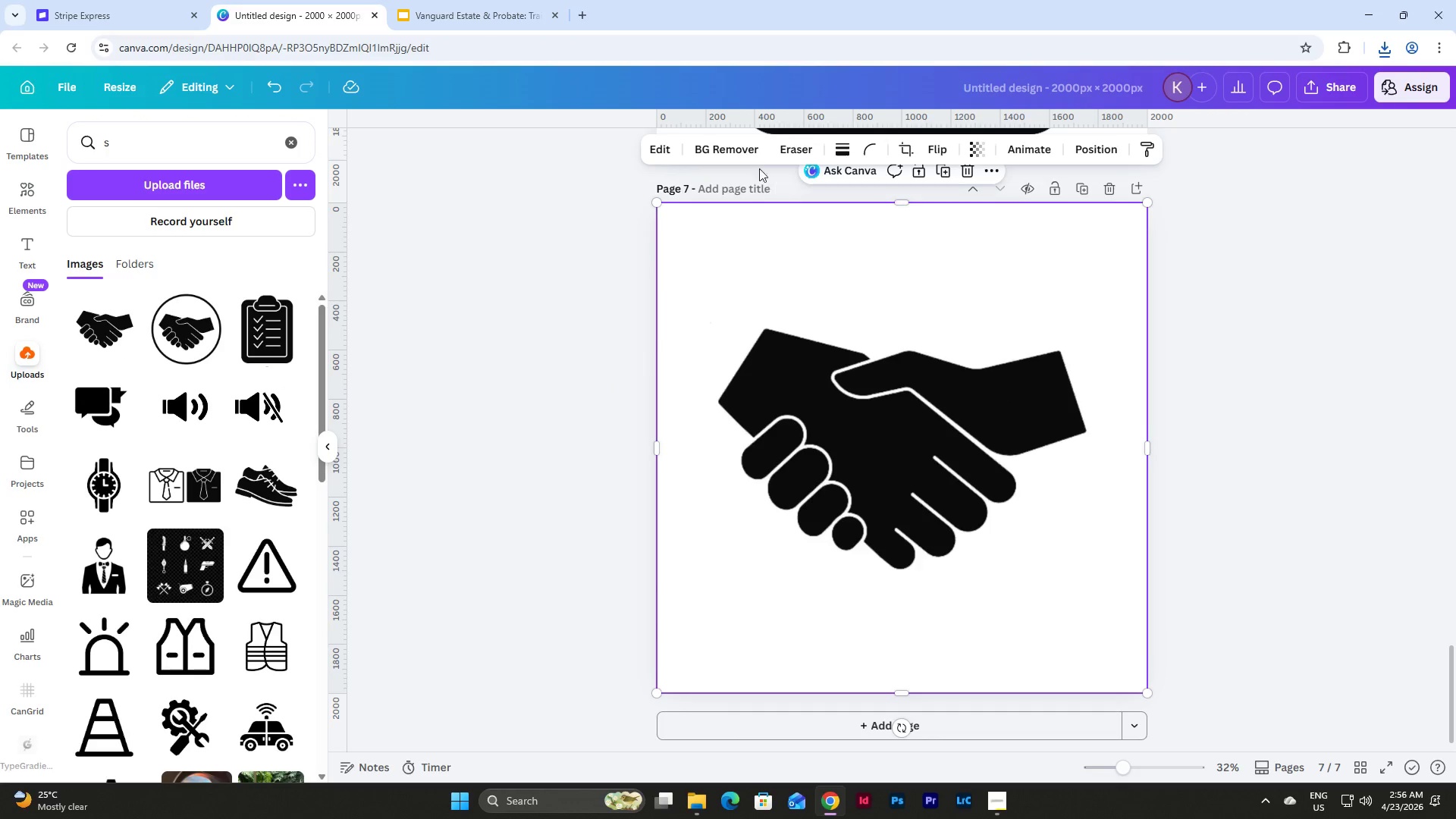 
left_click([728, 146])
 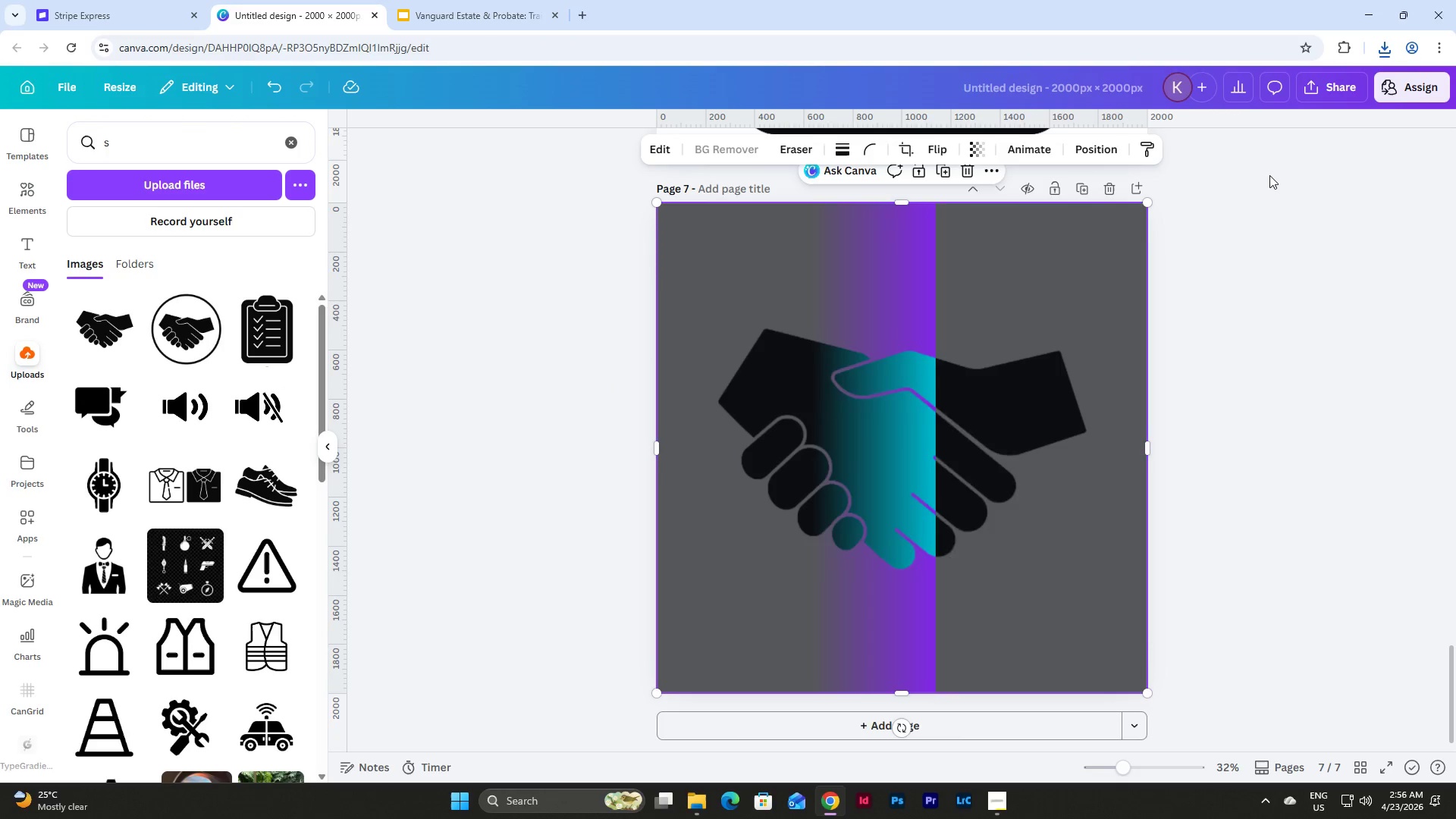 
left_click([1335, 88])
 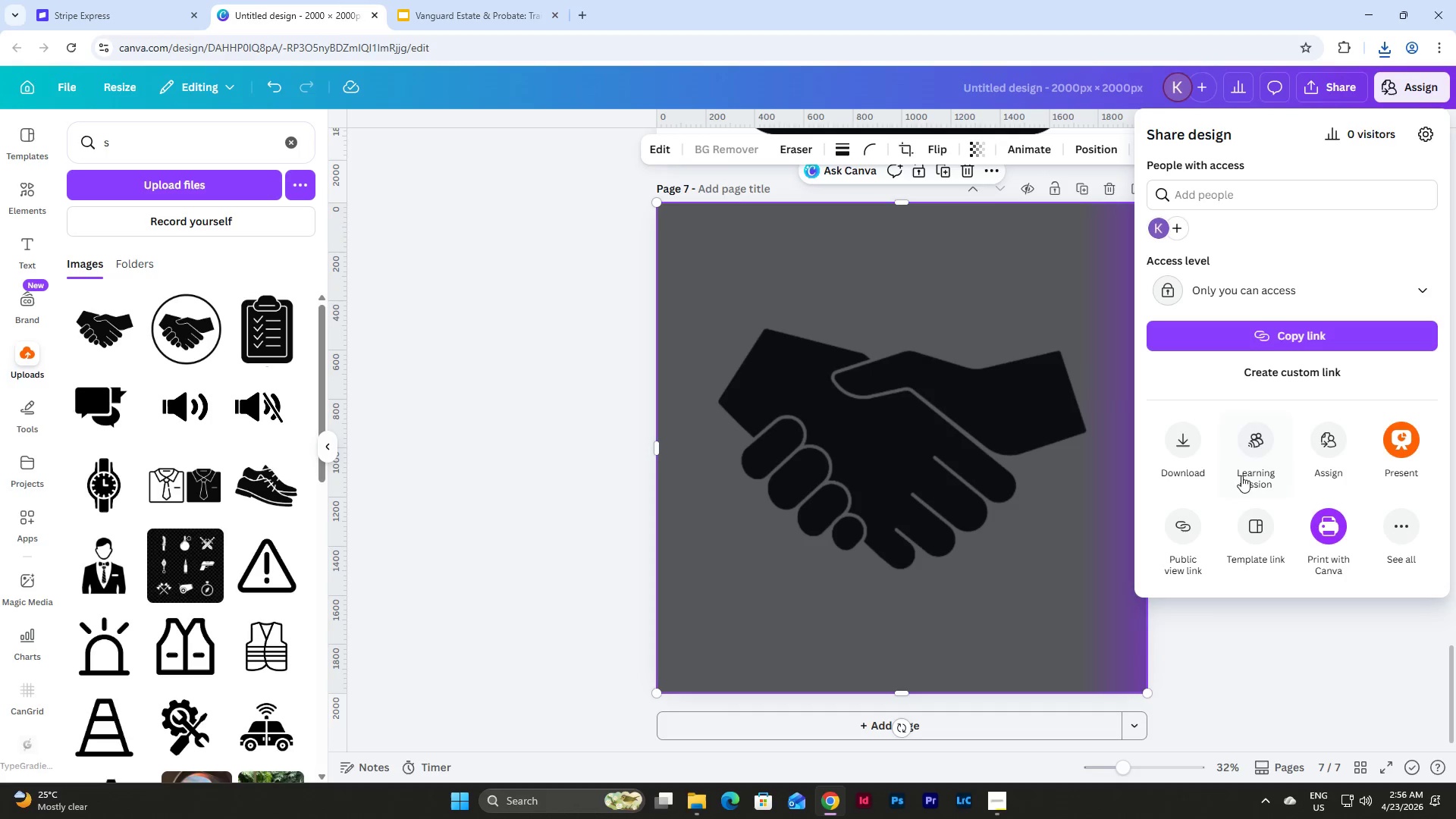 
left_click([1179, 429])
 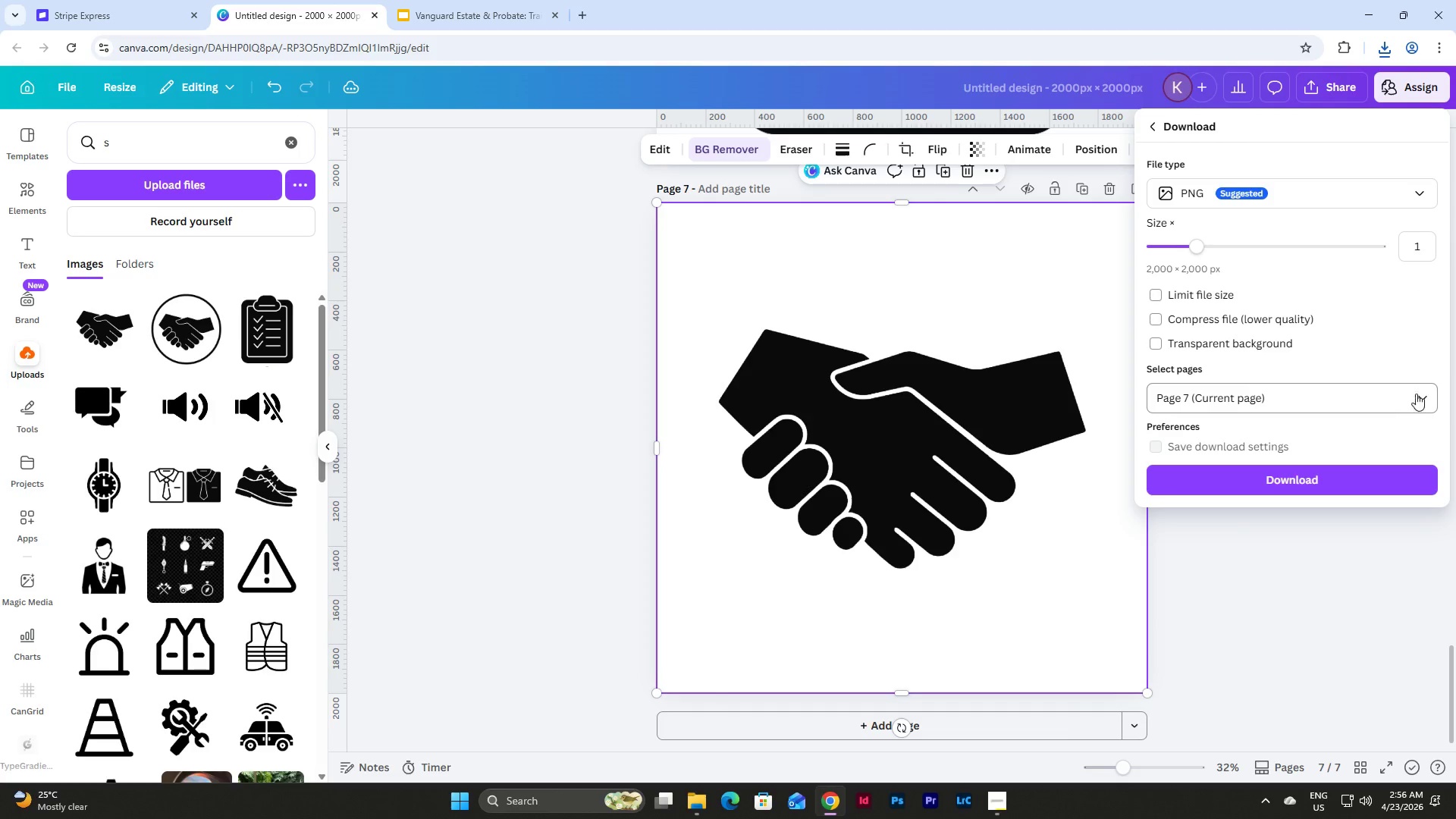 
left_click([1229, 343])
 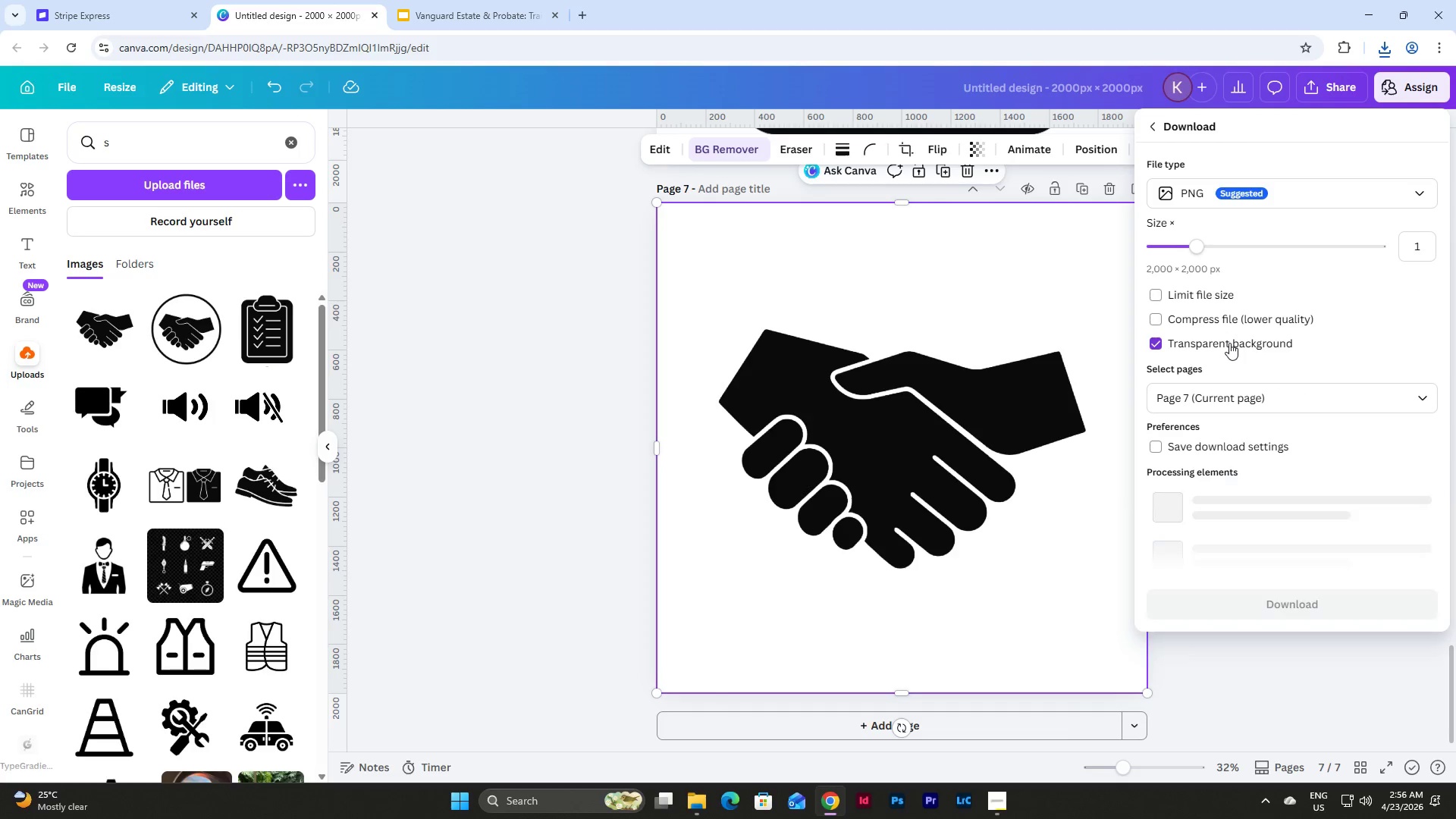 
wait(5.27)
 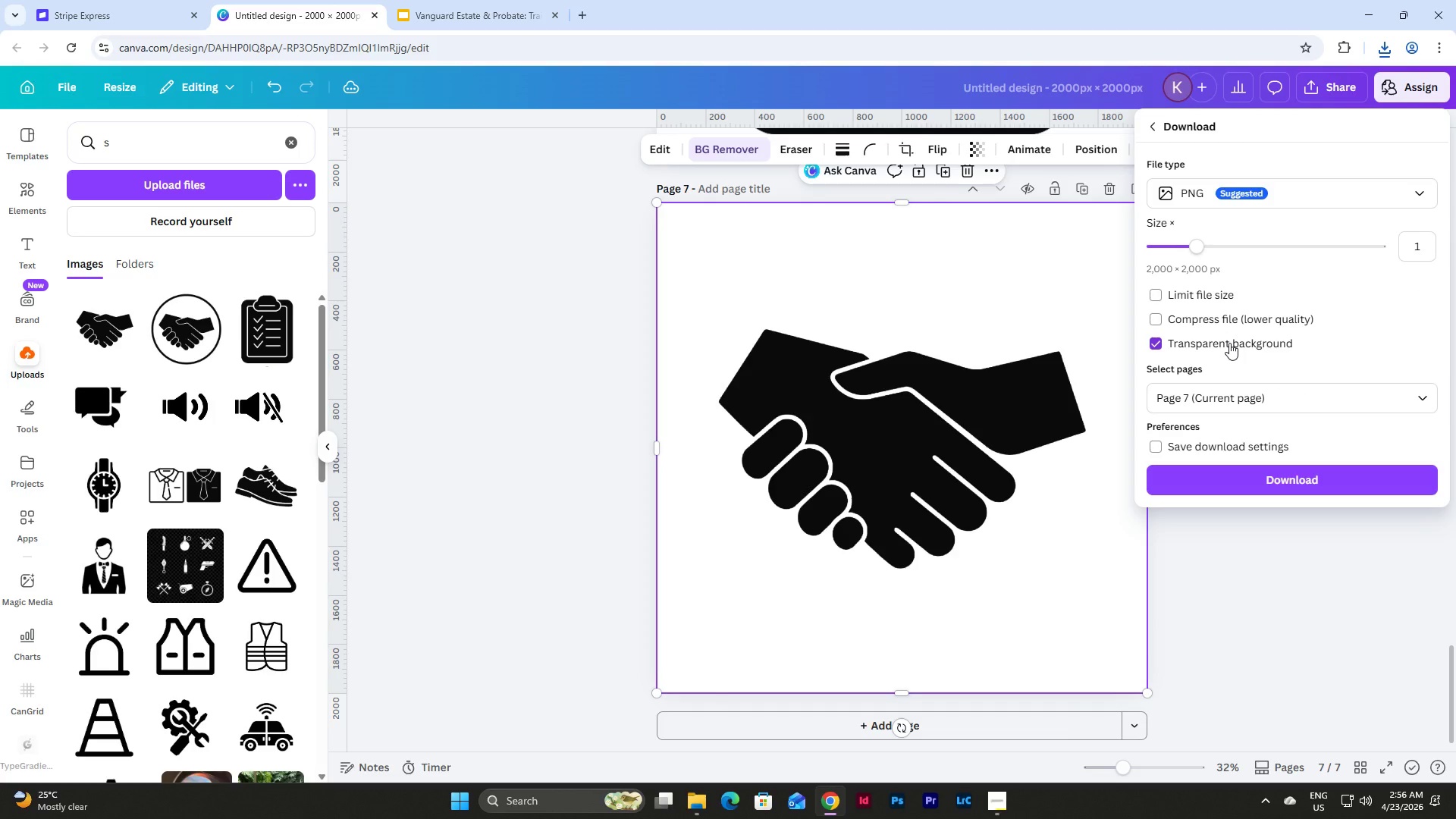 
mouse_move([1235, 640])
 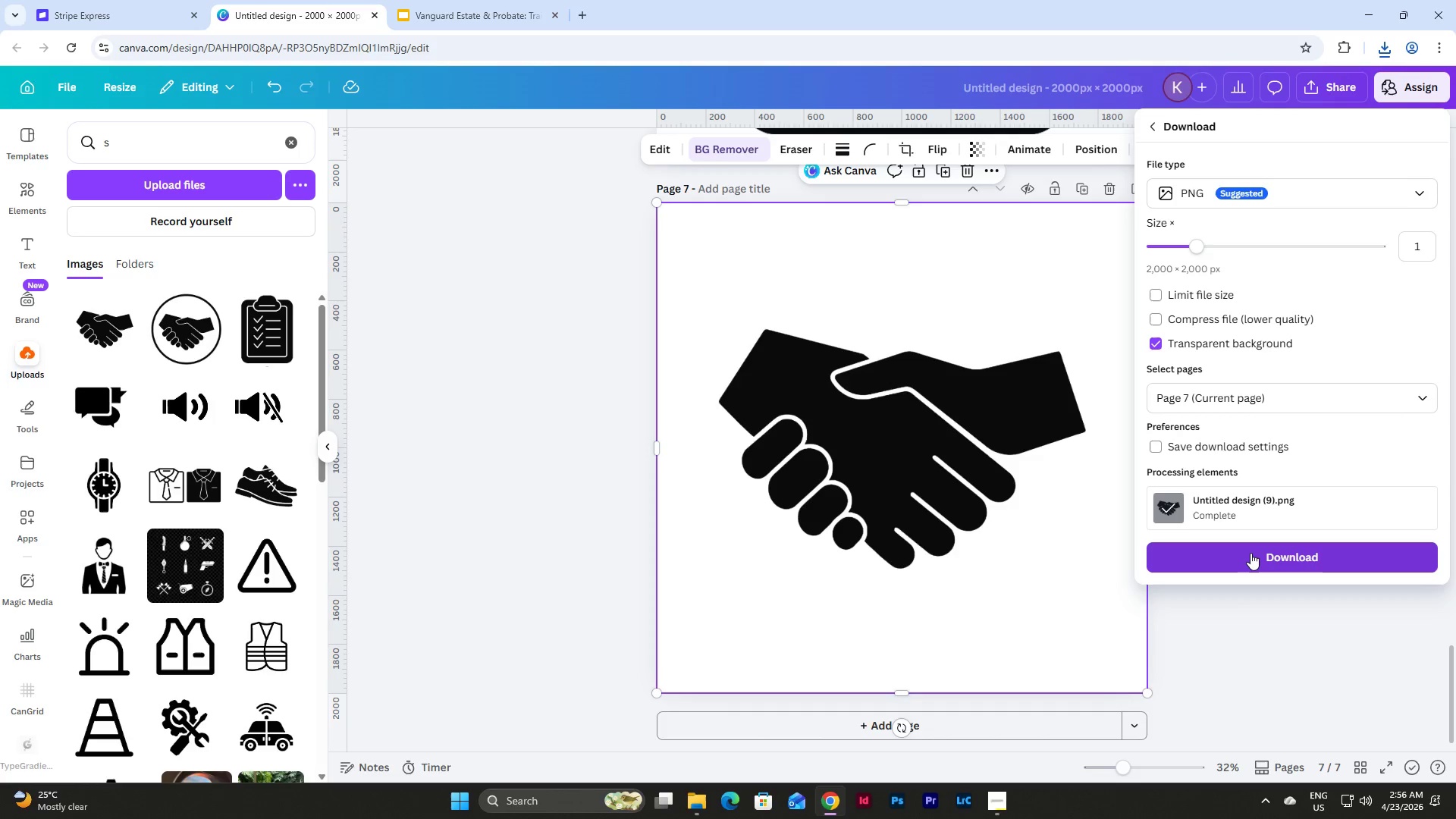 
left_click([1250, 553])
 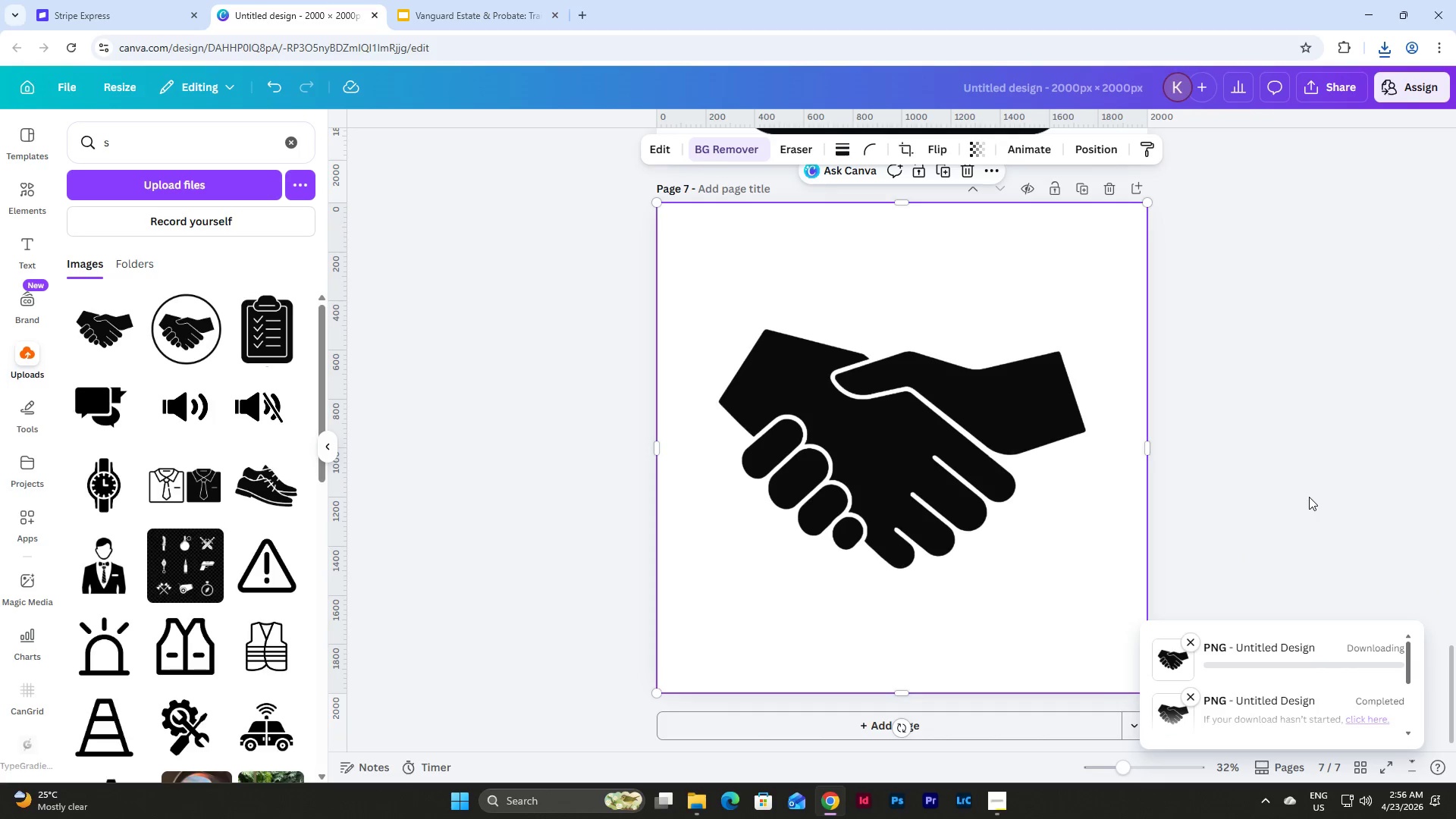 
mouse_move([1292, 514])
 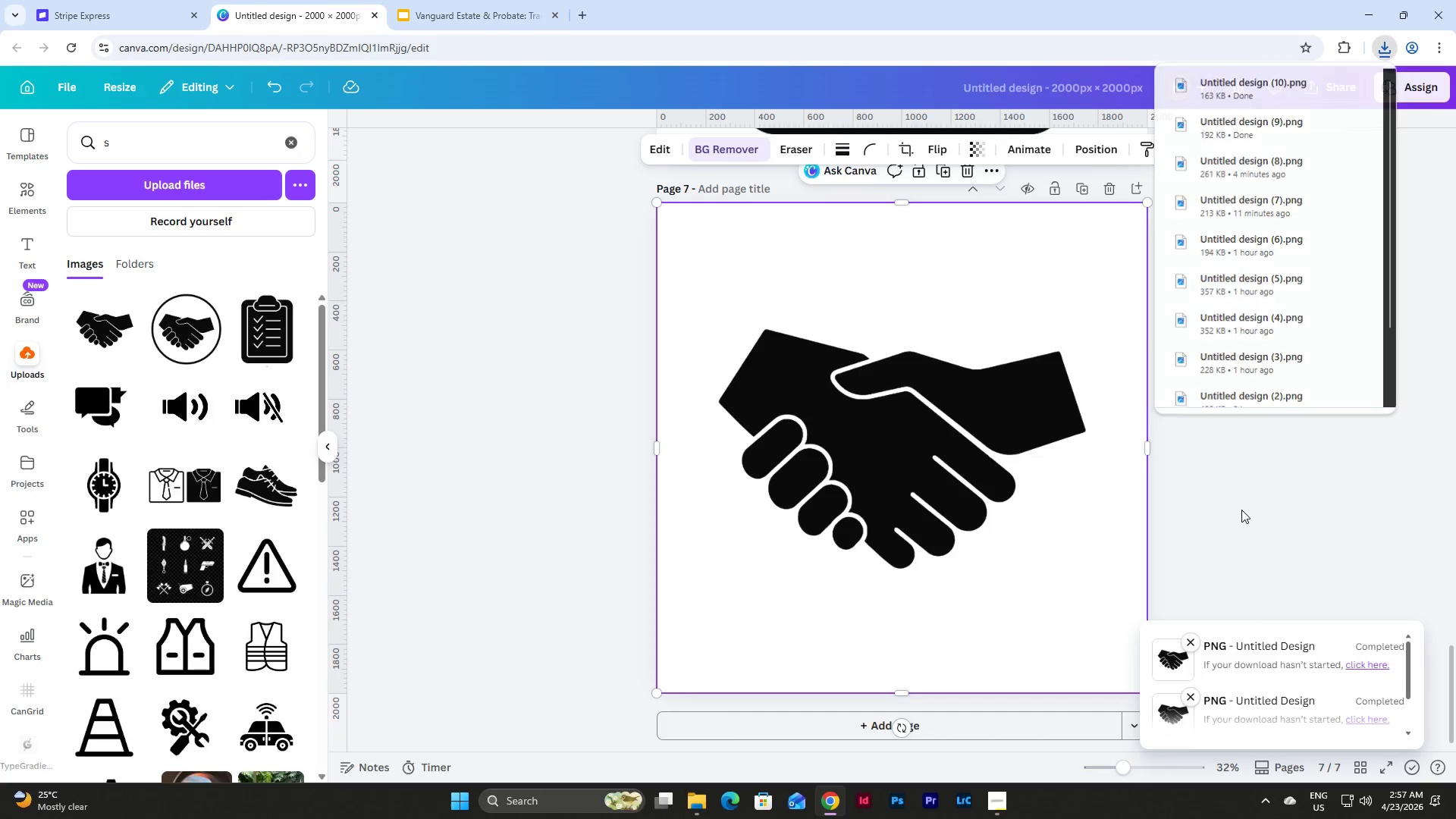 
left_click([1241, 510])
 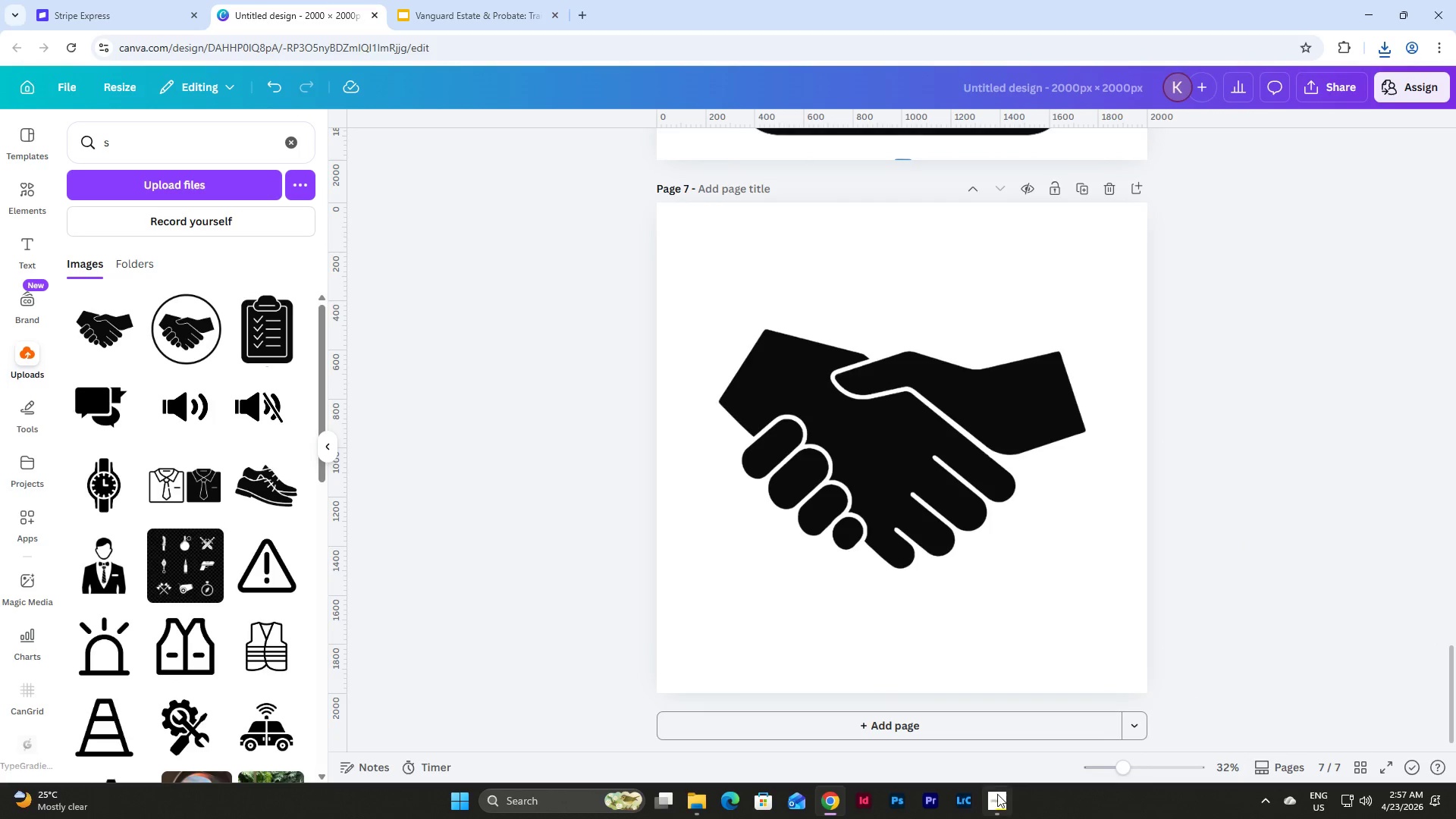 
left_click([997, 794])